 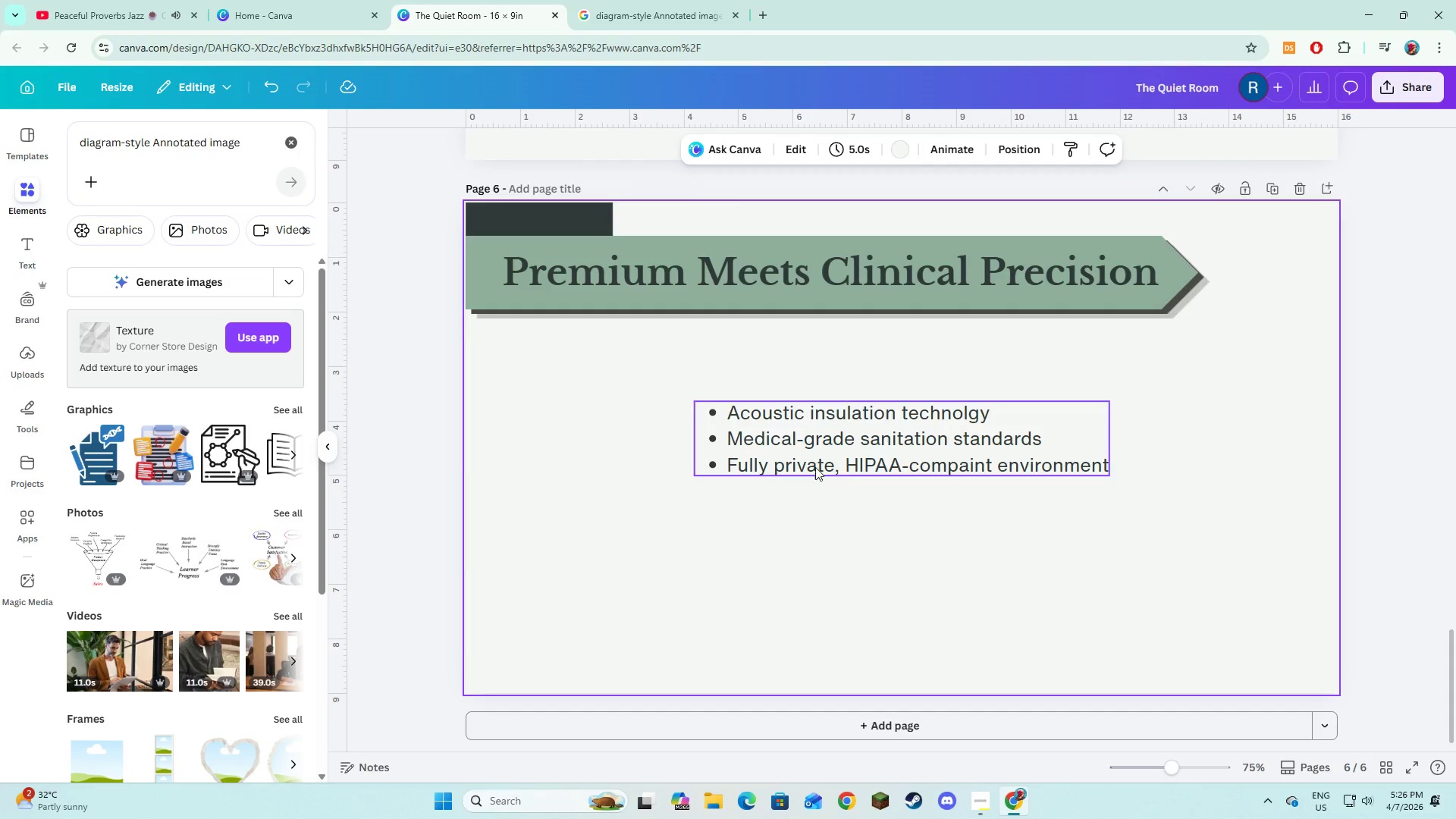 
left_click([817, 463])
 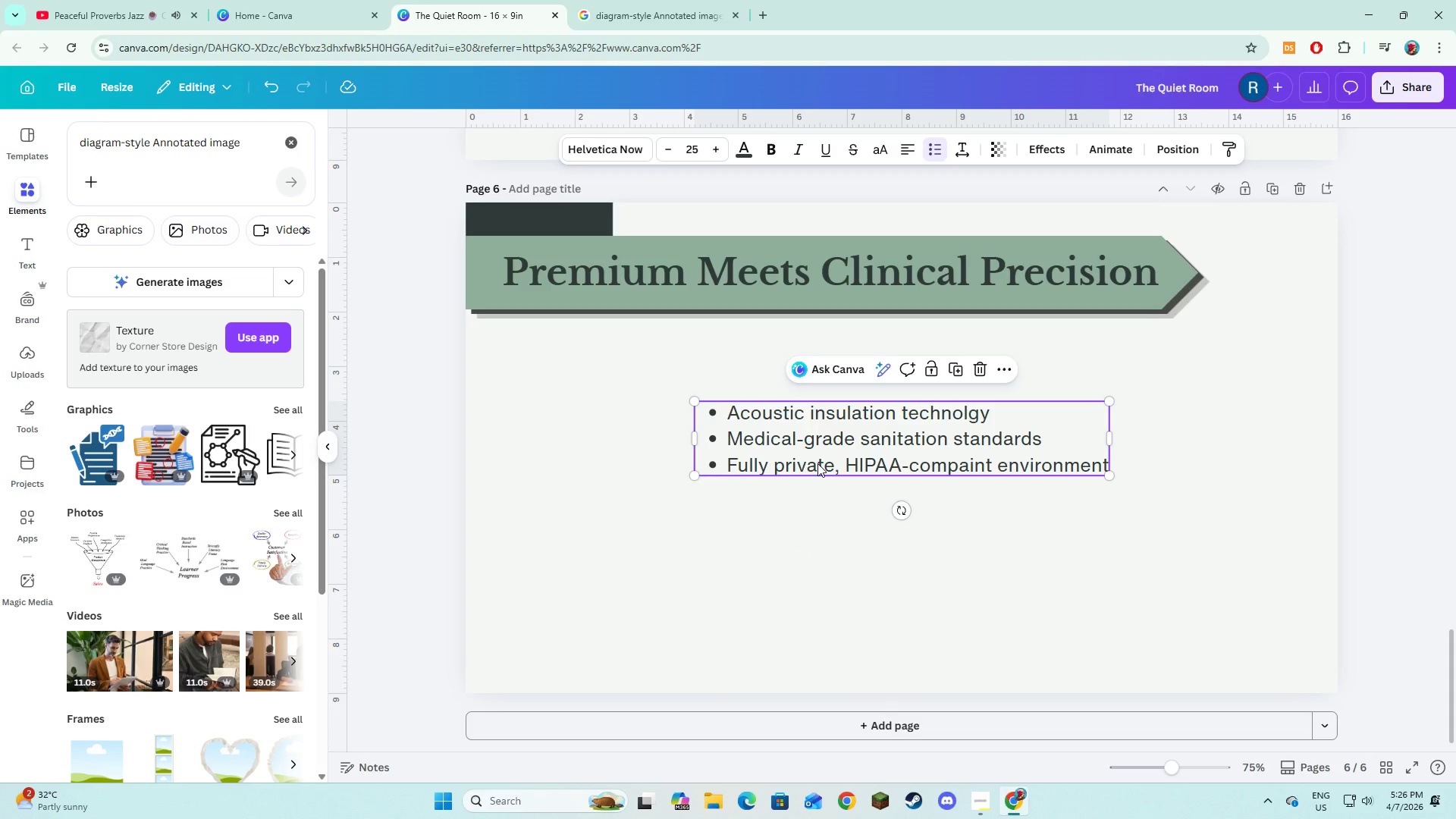 
left_click_drag(start_coordinate=[817, 455], to_coordinate=[952, 542])
 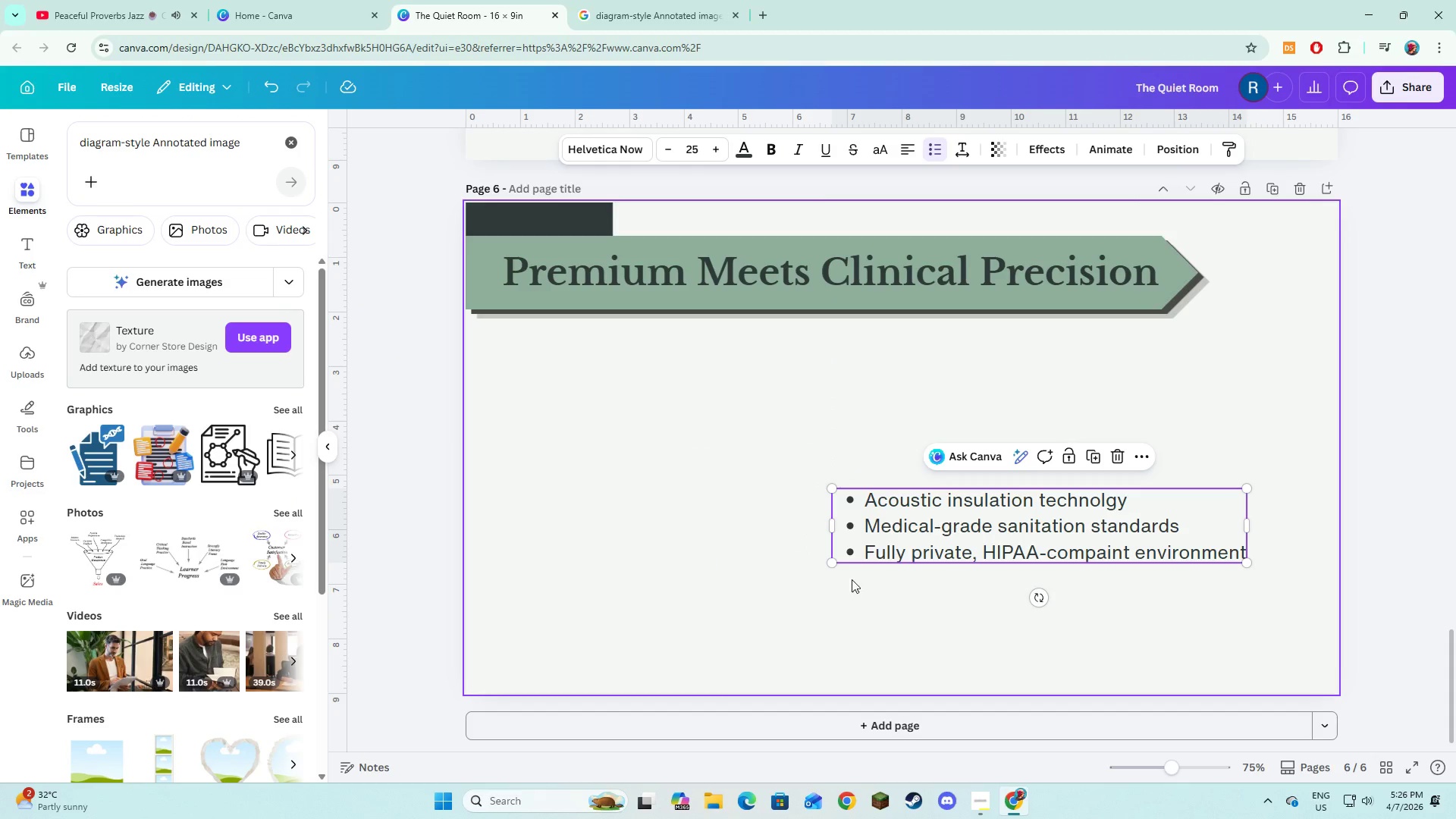 
left_click([1034, 528])
 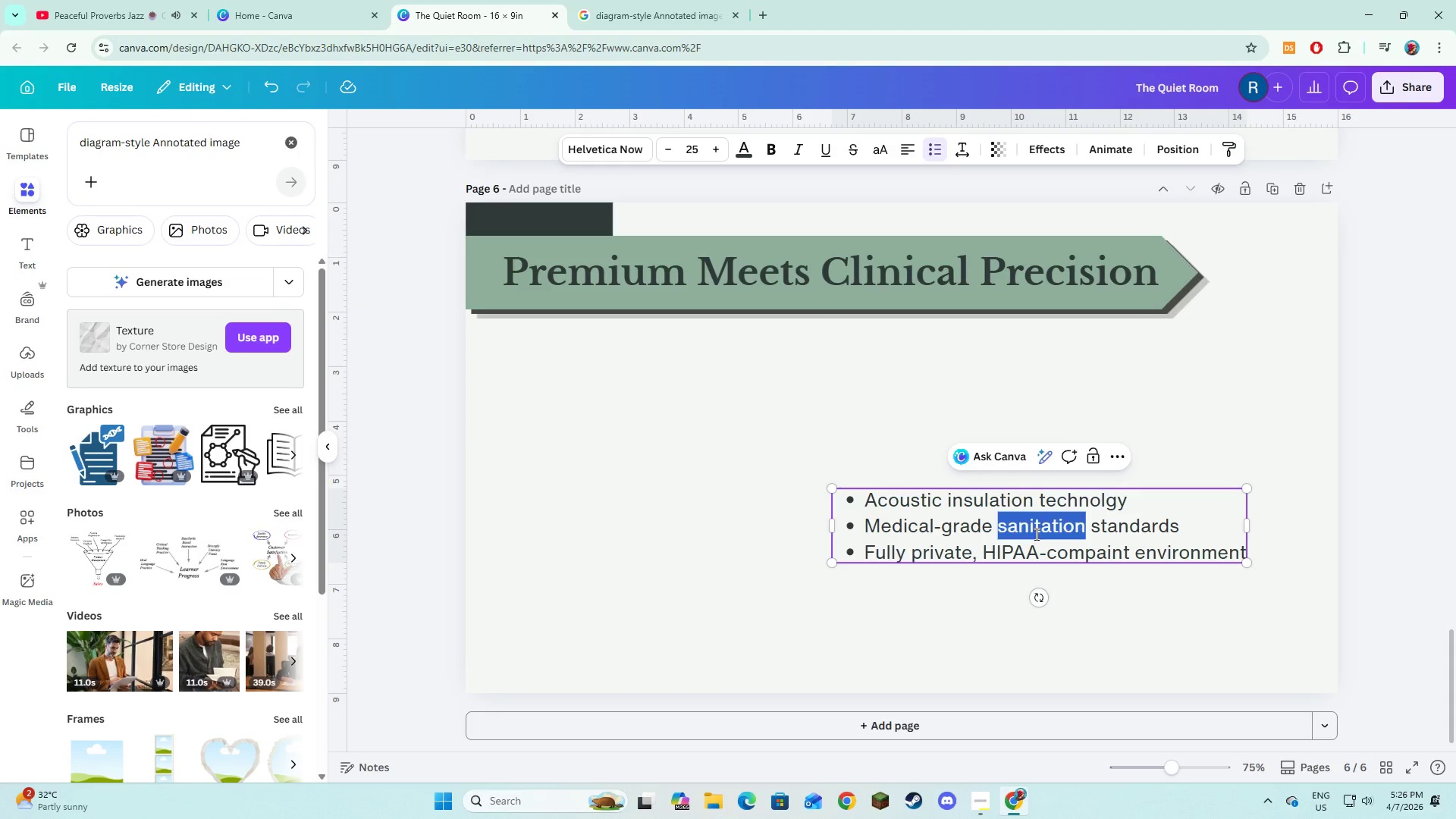 
left_click_drag(start_coordinate=[1034, 528], to_coordinate=[1036, 535])
 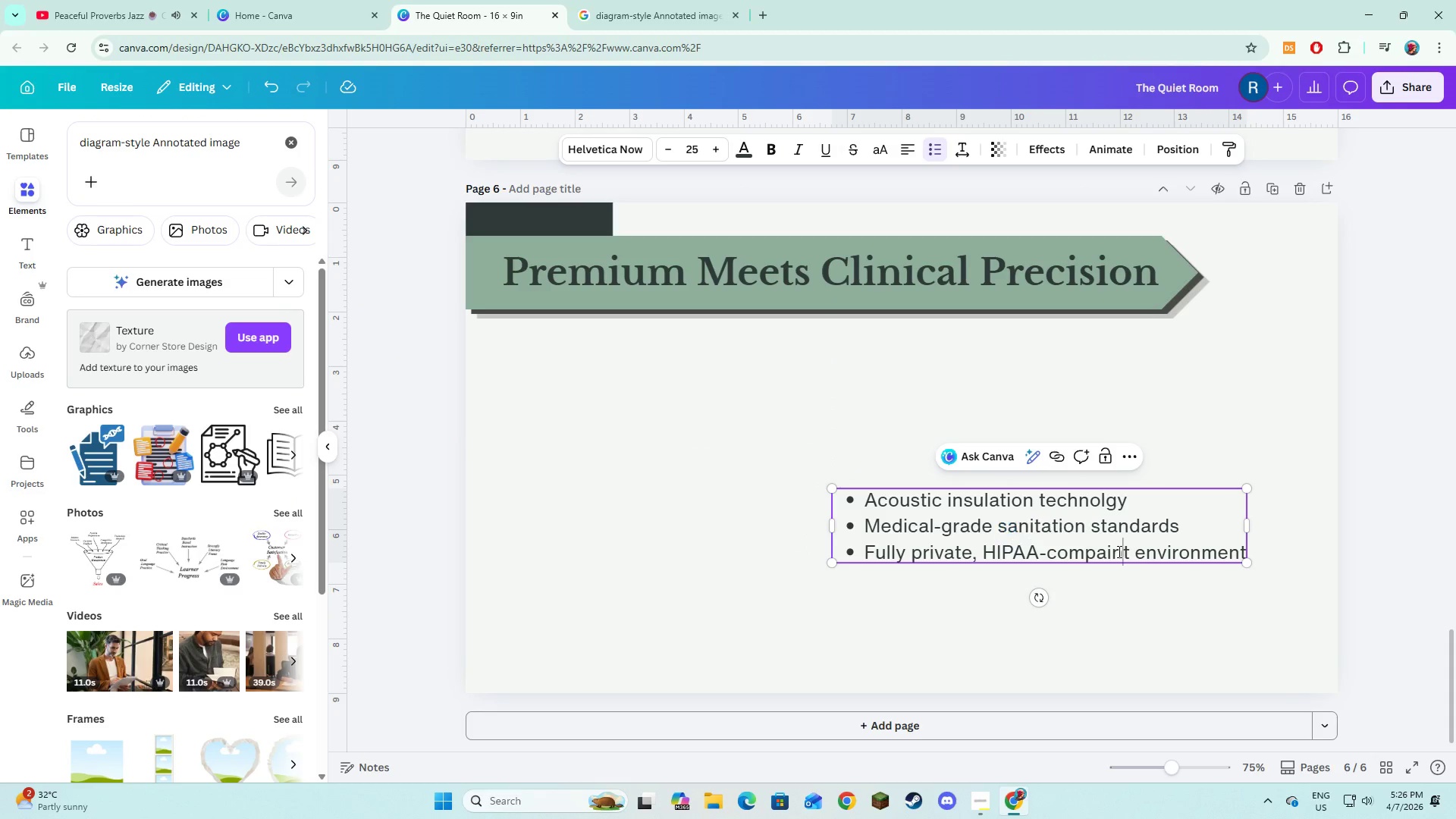 
triple_click([1118, 551])
 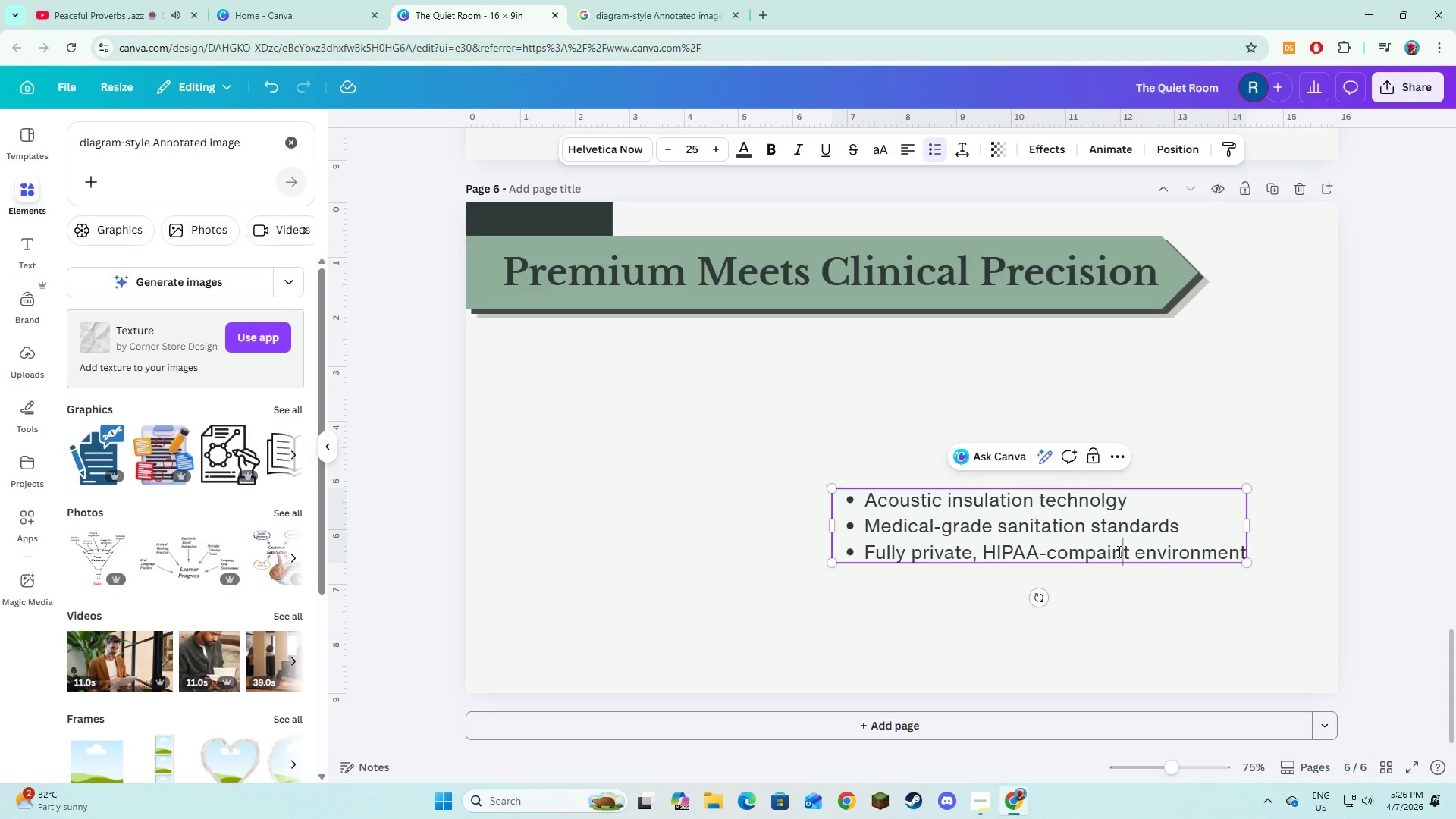 
key(Control+A)
 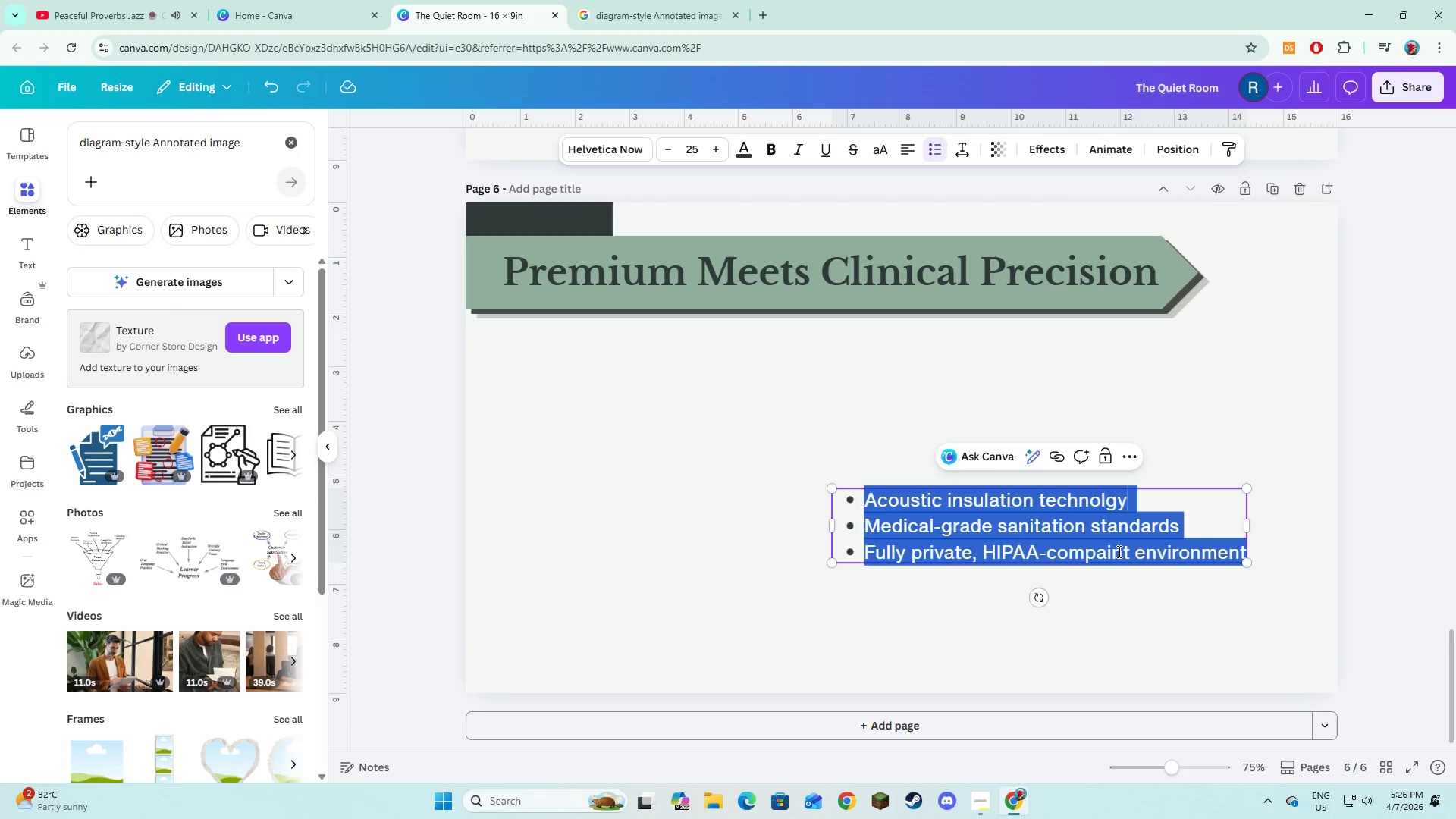 
key(Control+V)
 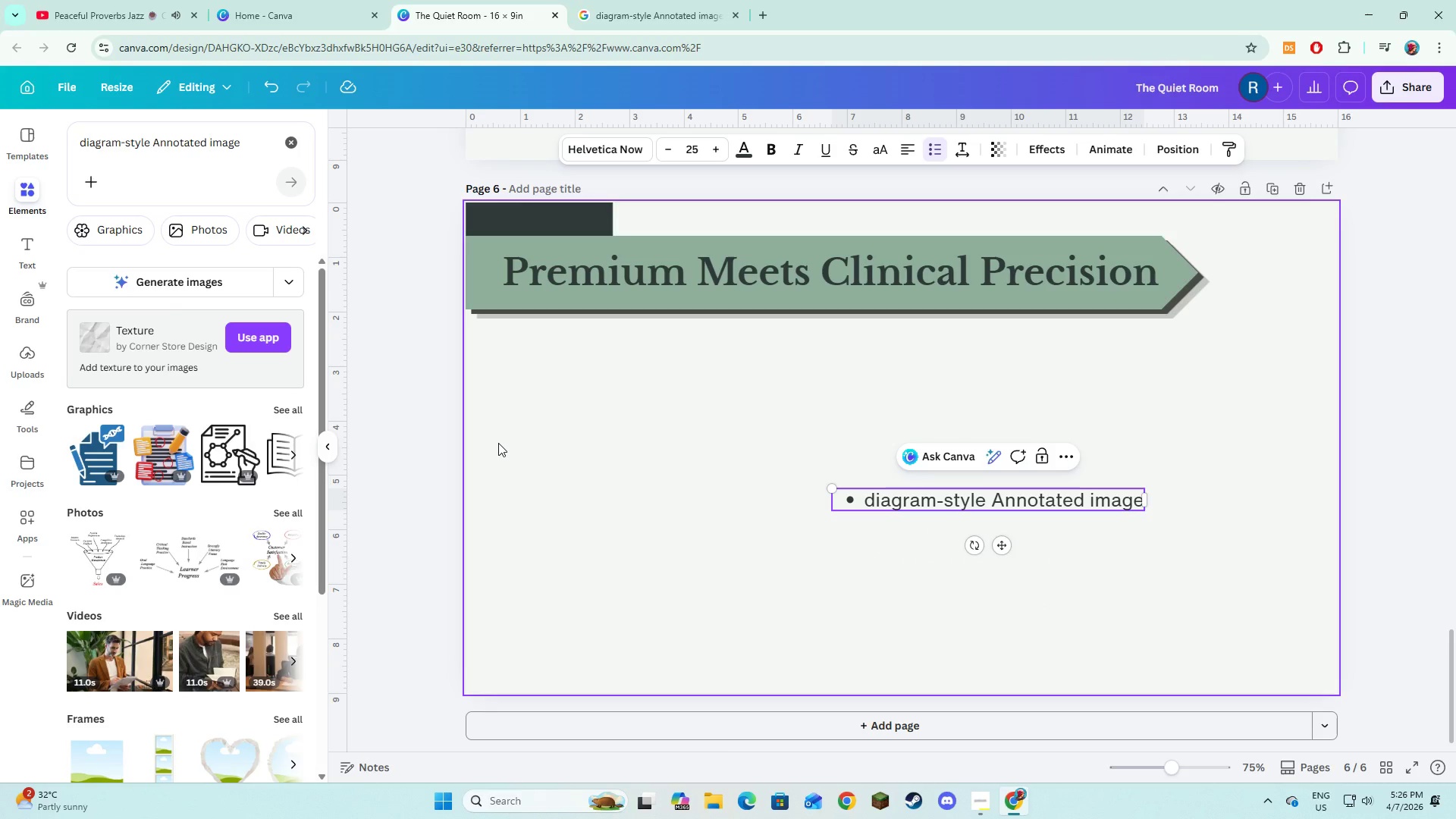 
key(Control+ControlLeft)
 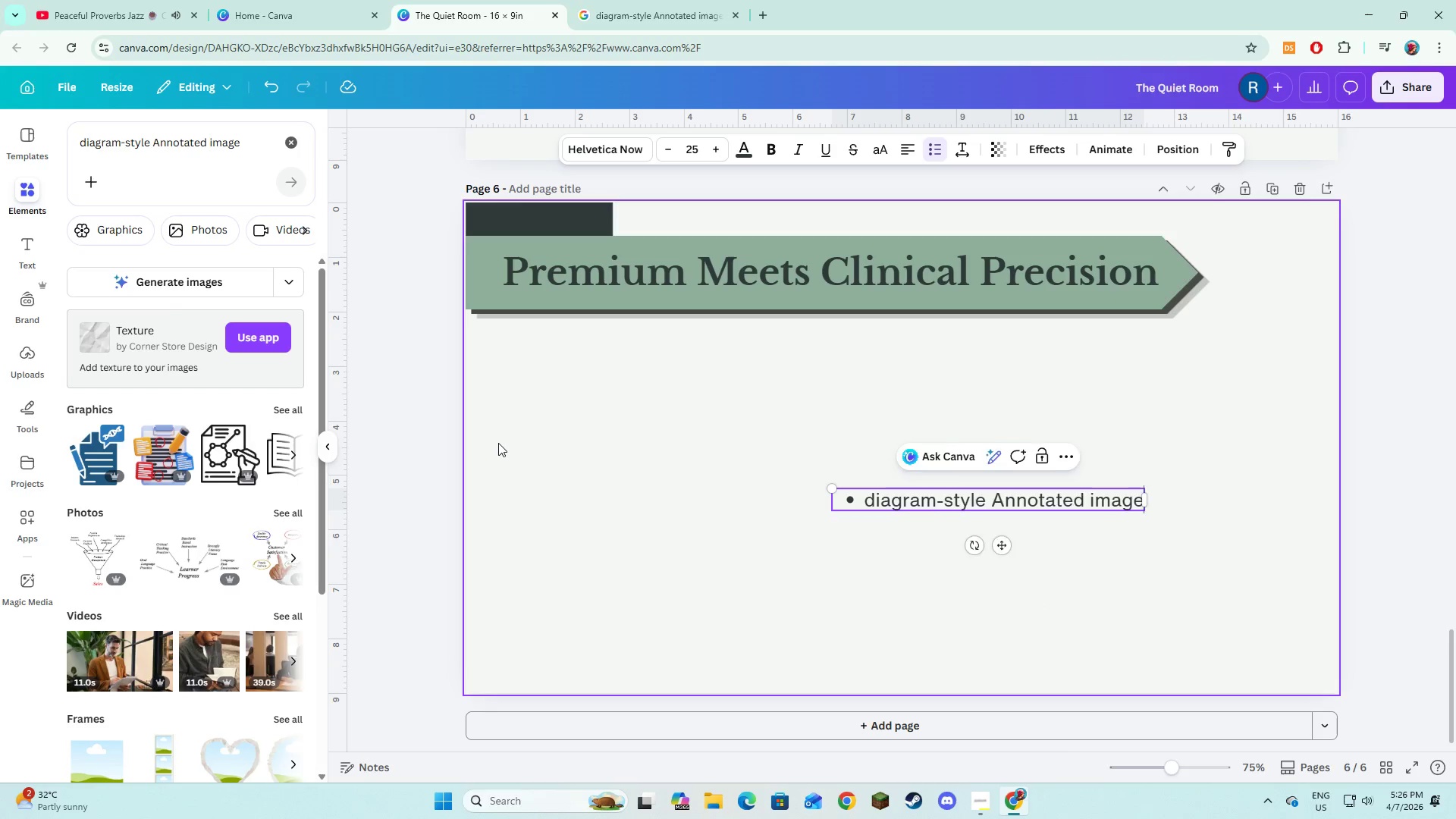 
key(Control+Z)
 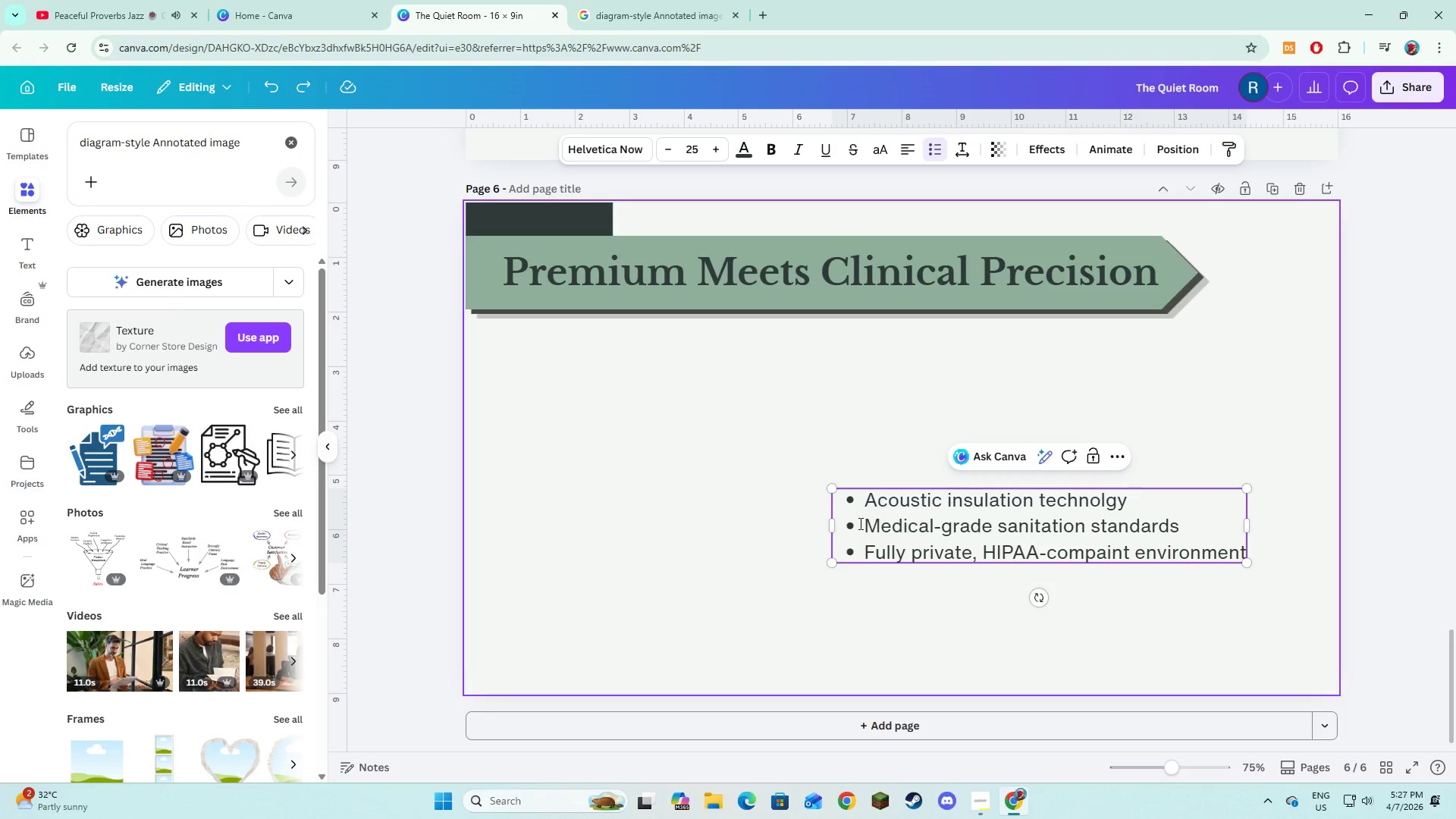 
left_click([874, 523])
 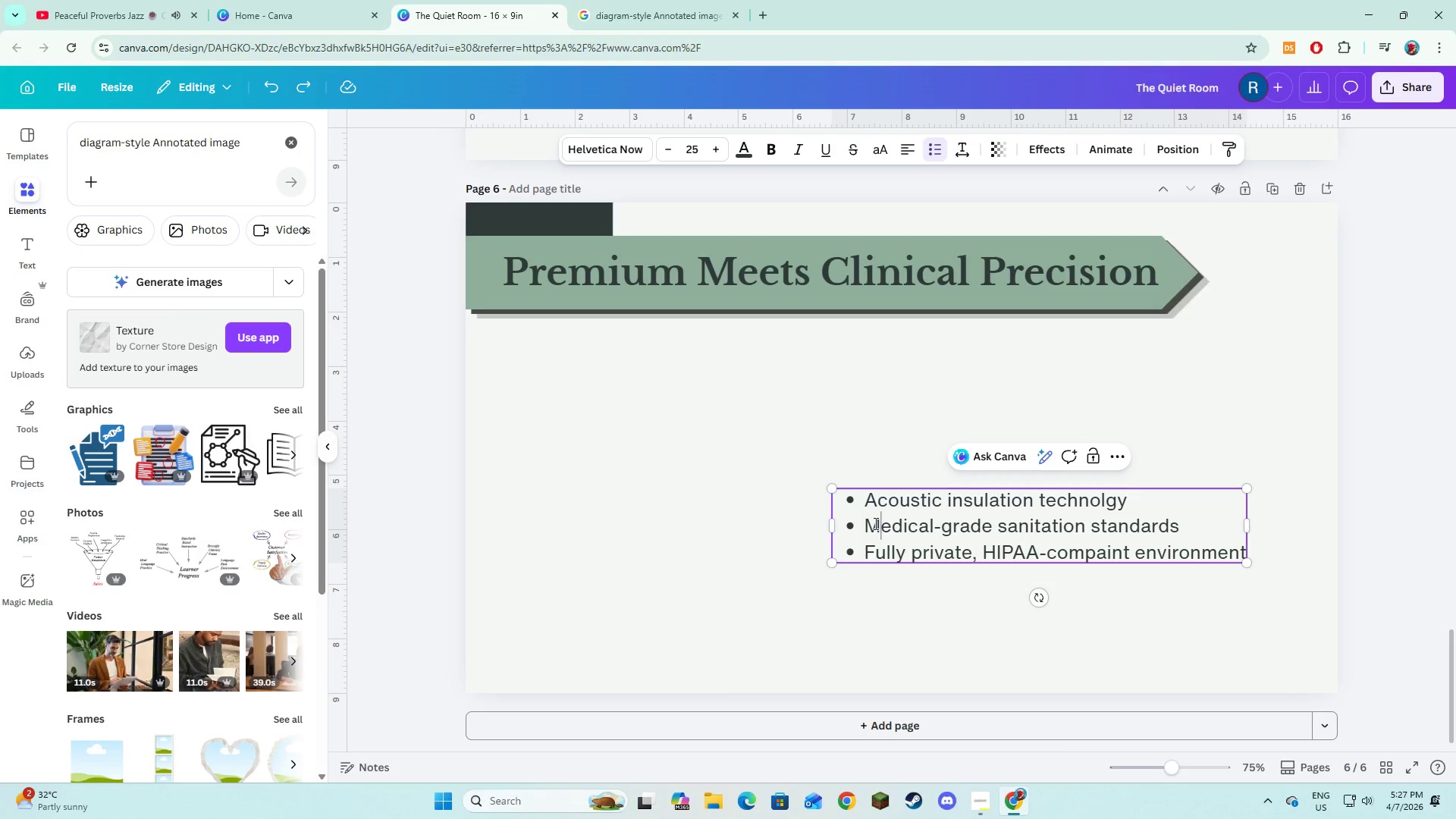 
key(Control+A)
 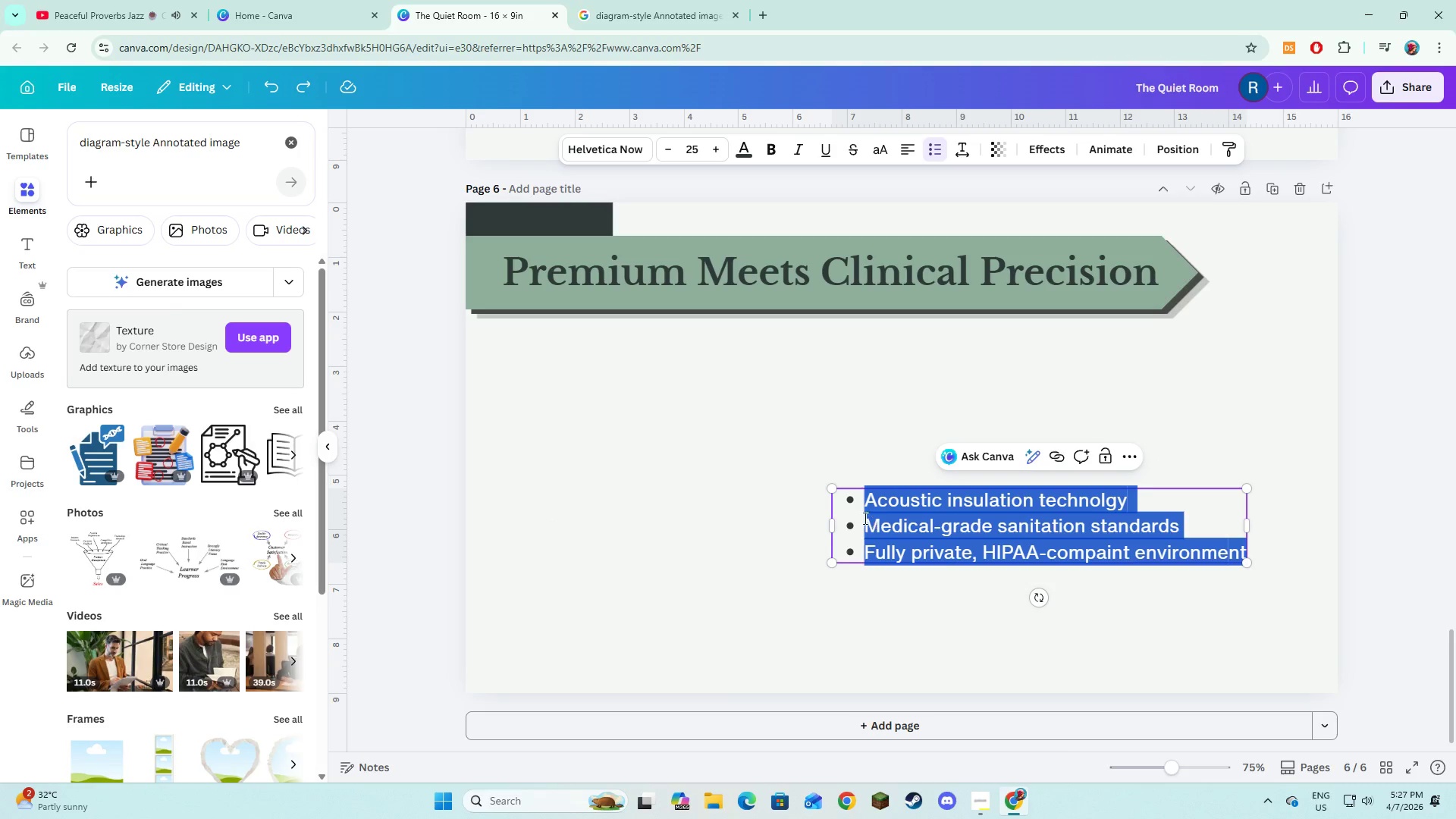 
key(Control+C)
 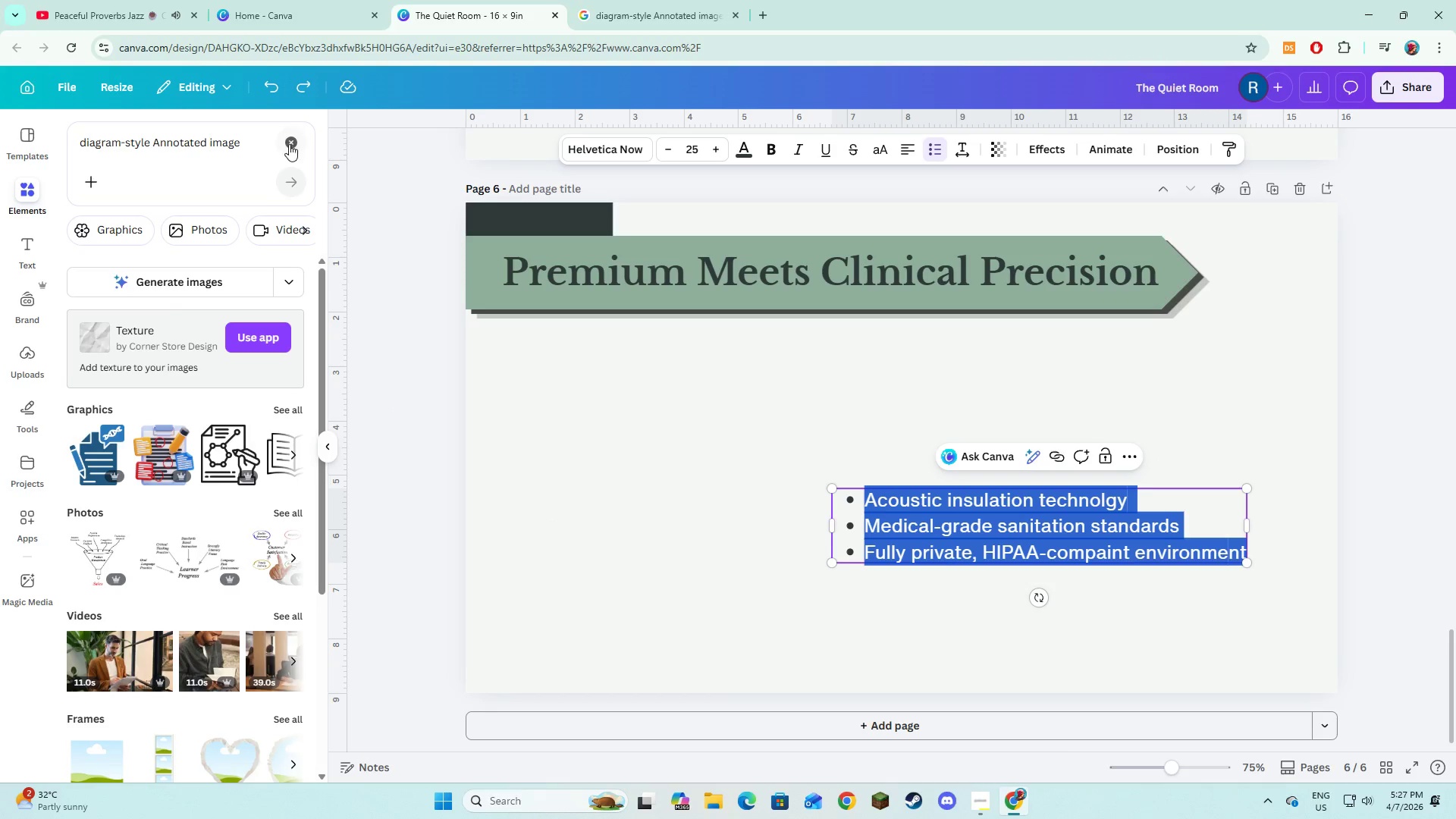 
double_click([190, 148])
 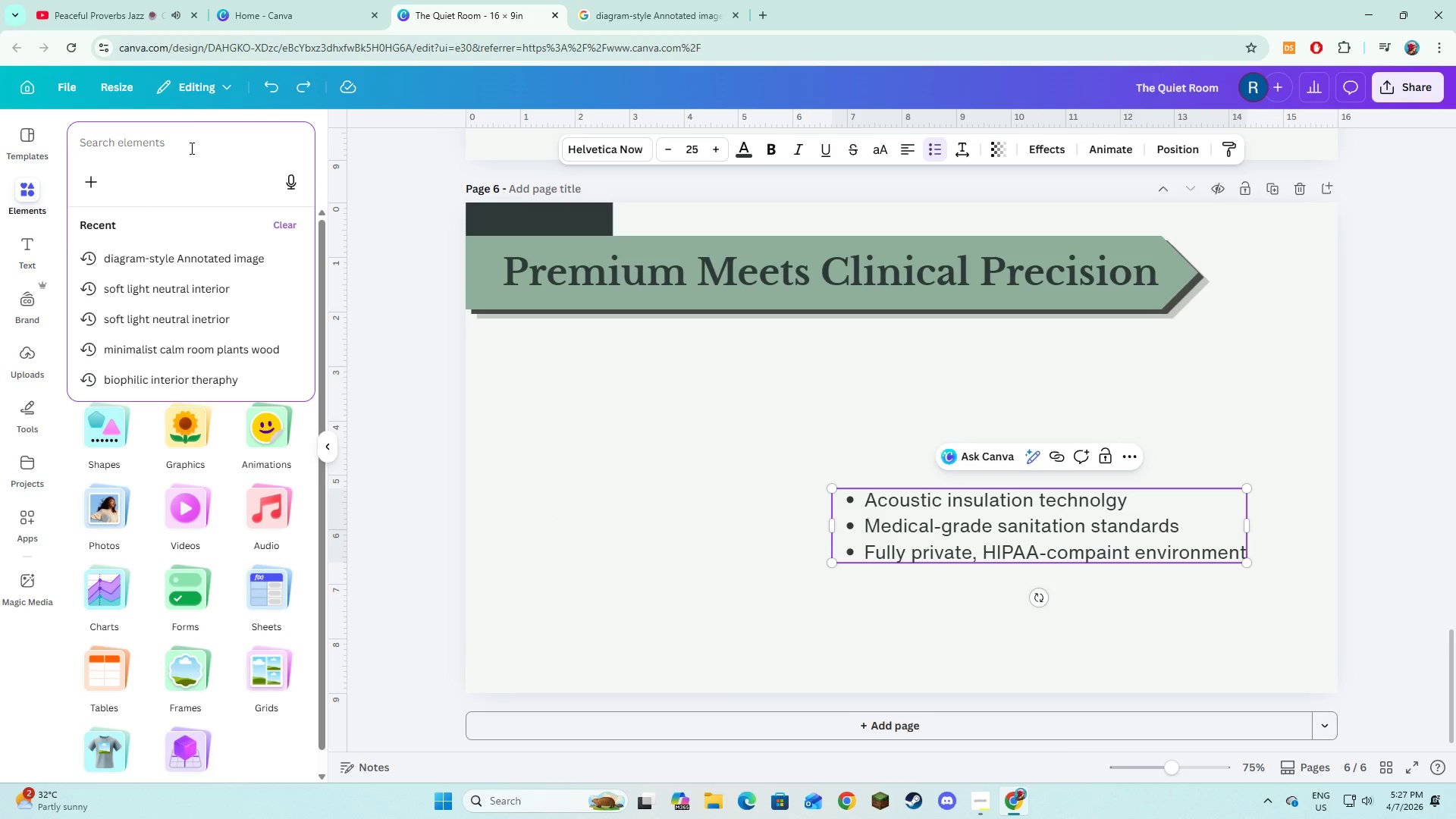 
type(A mibile that has tis )
key(Backspace)
key(Backspace)
key(Backspace)
type(his )
 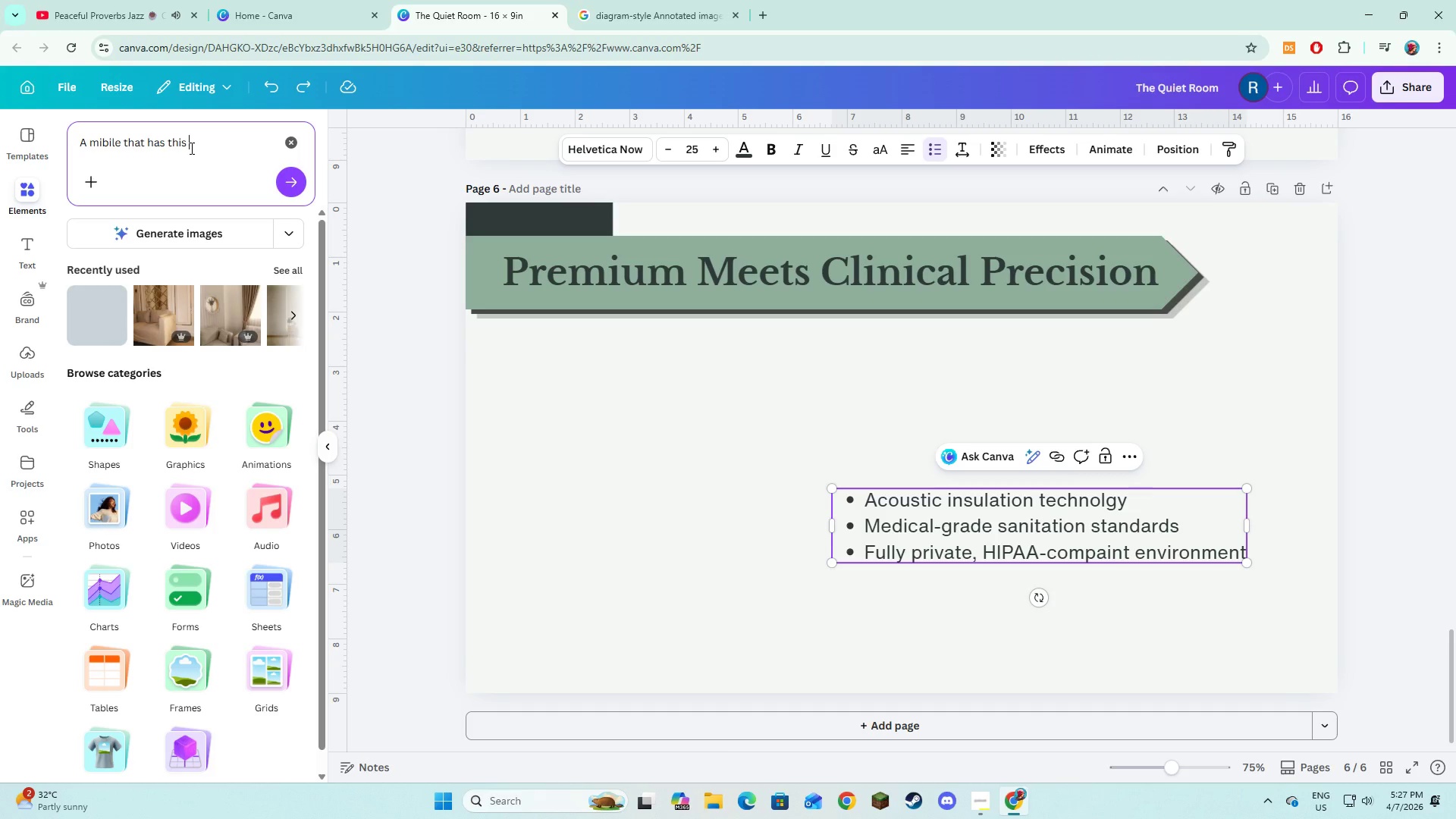 
key(Control+ControlLeft)
 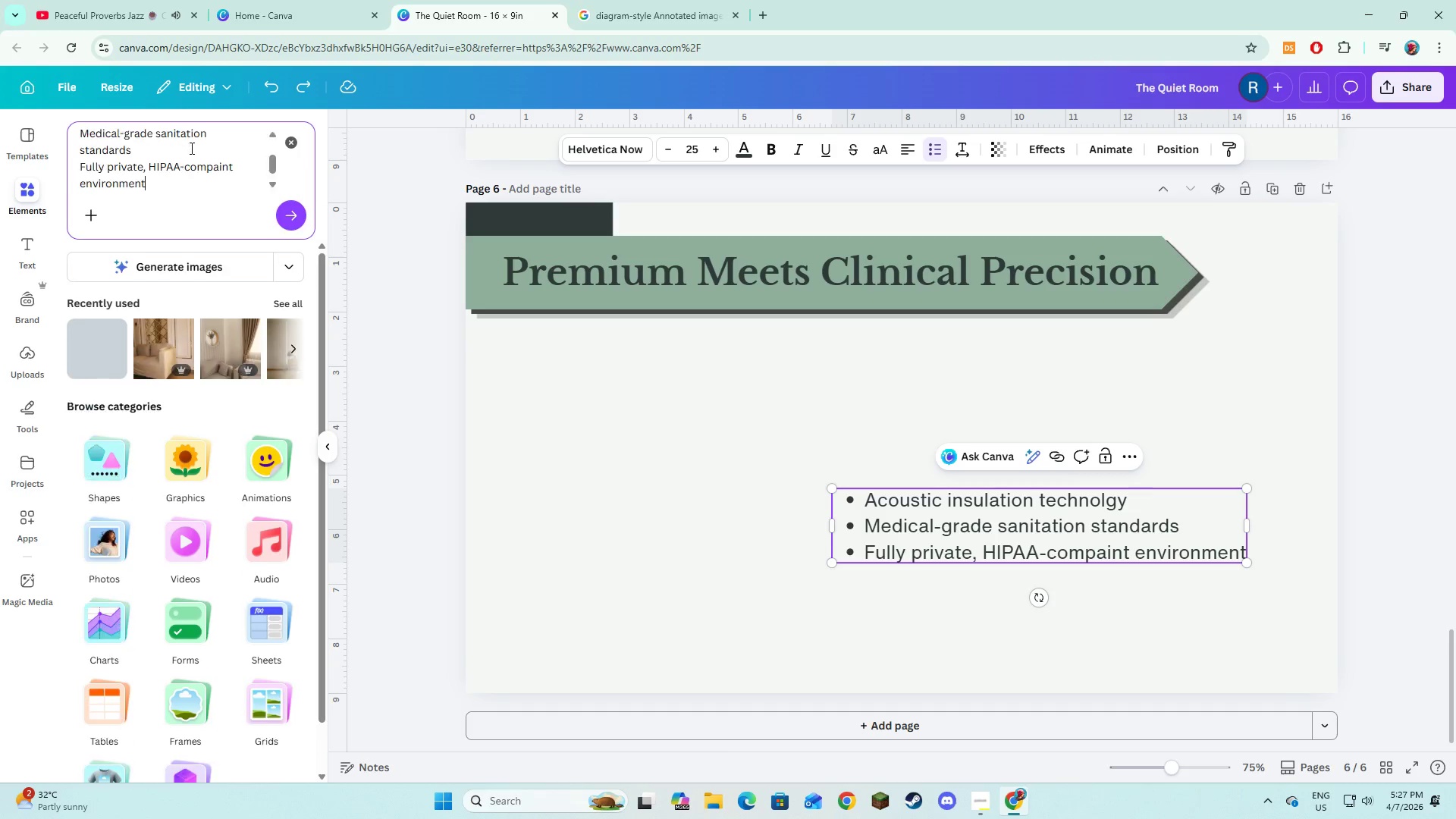 
key(Control+V)
 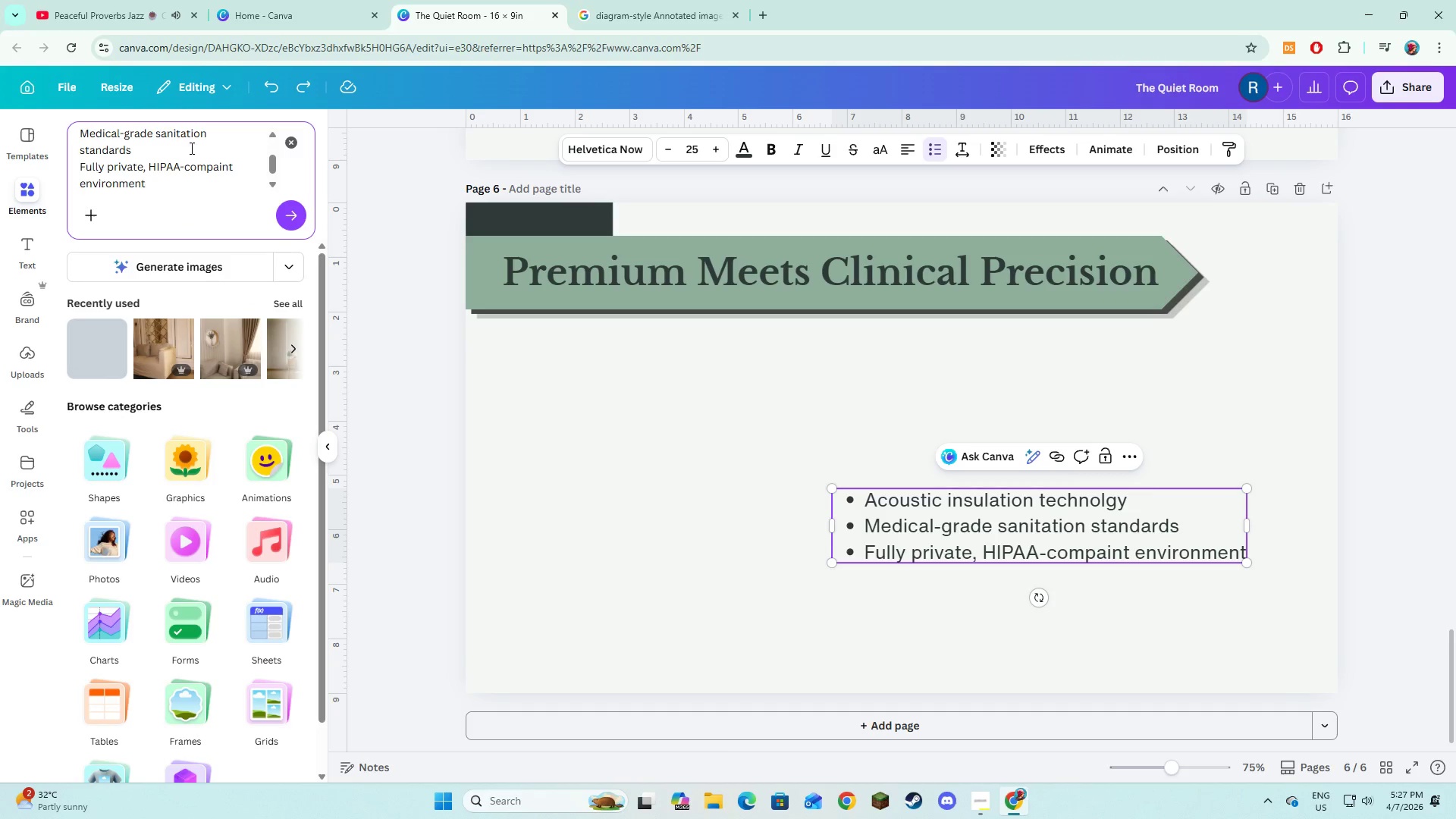 
key(Enter)
 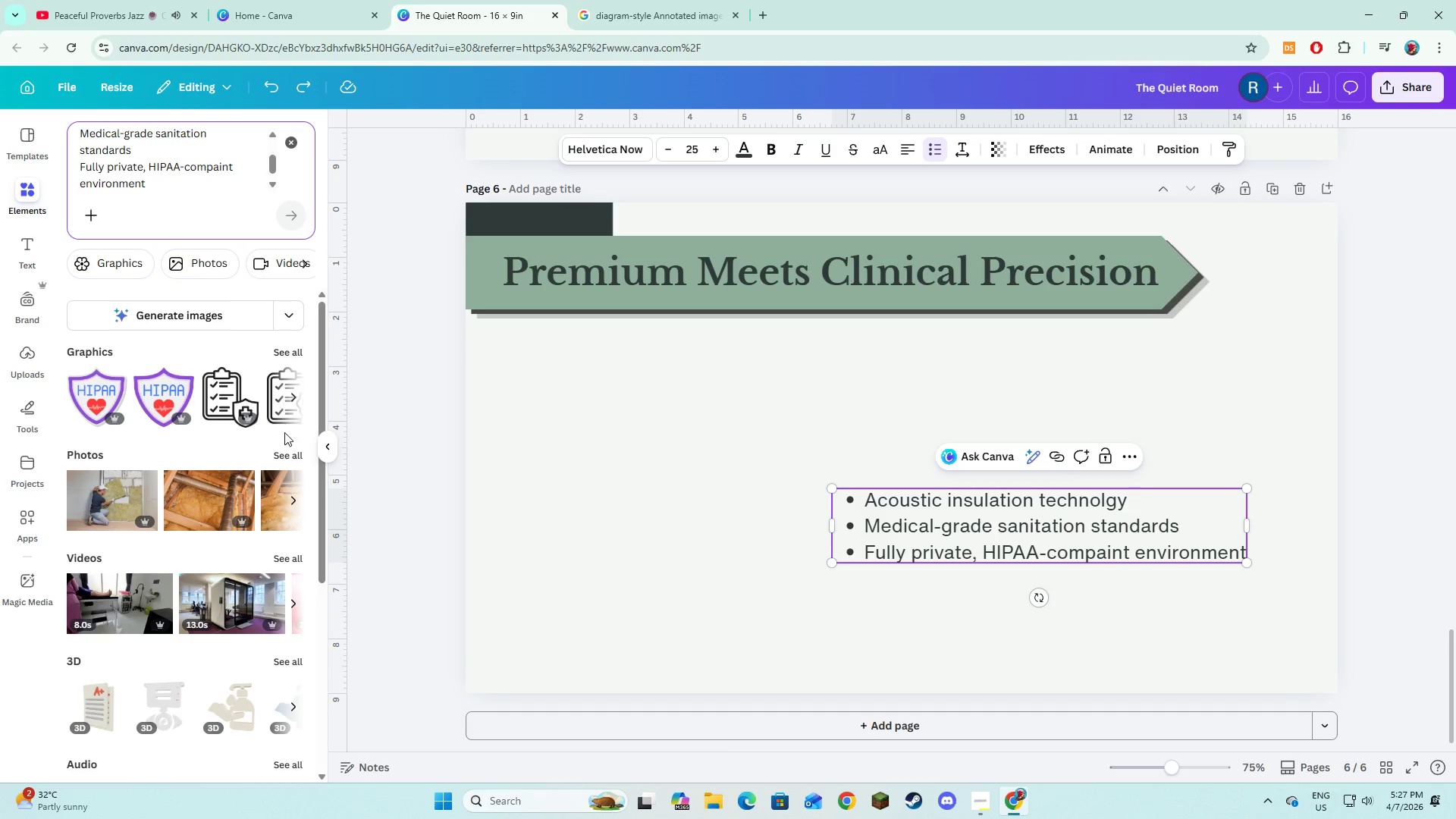 
left_click([297, 454])
 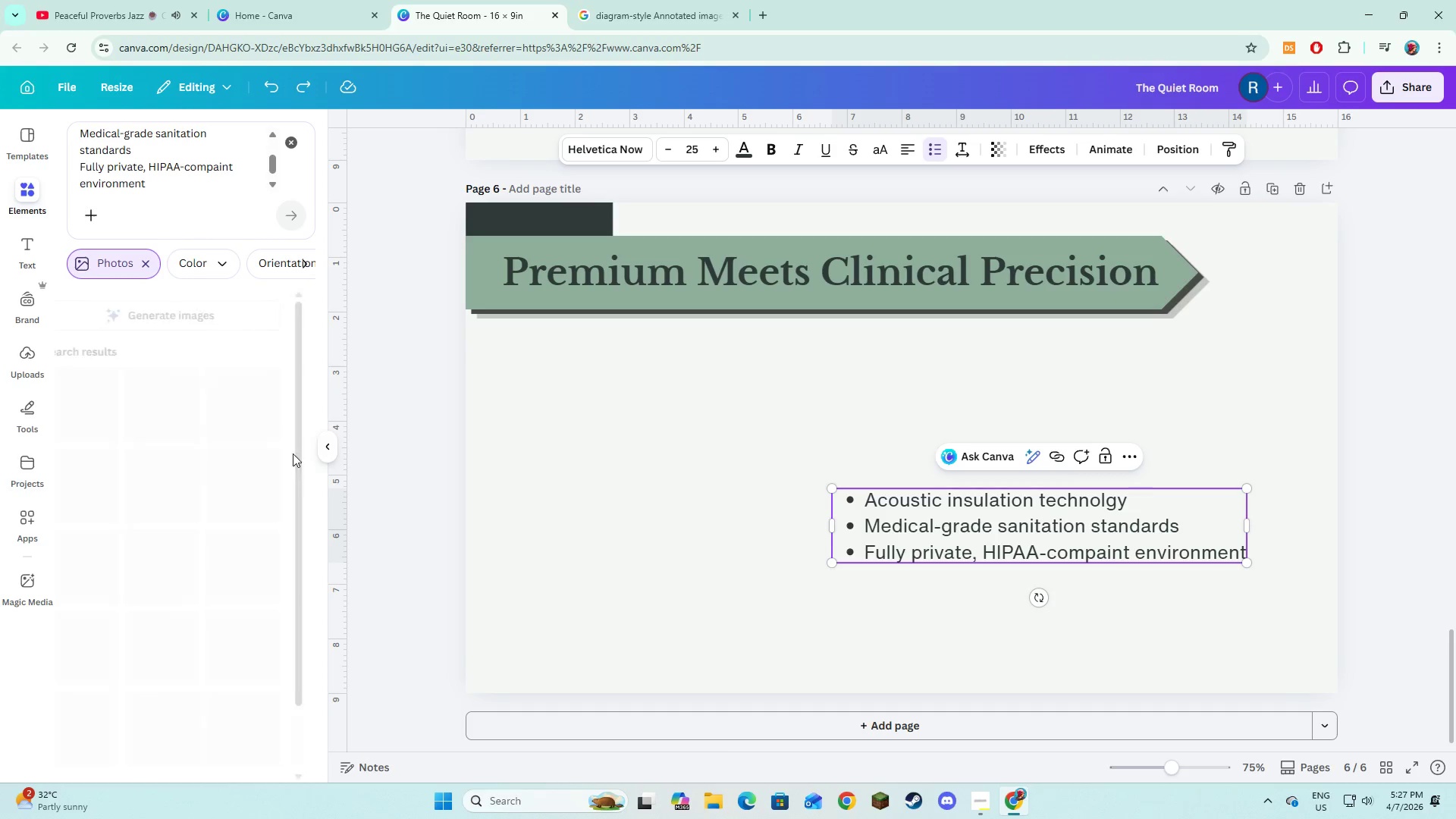 
mouse_move([229, 435])
 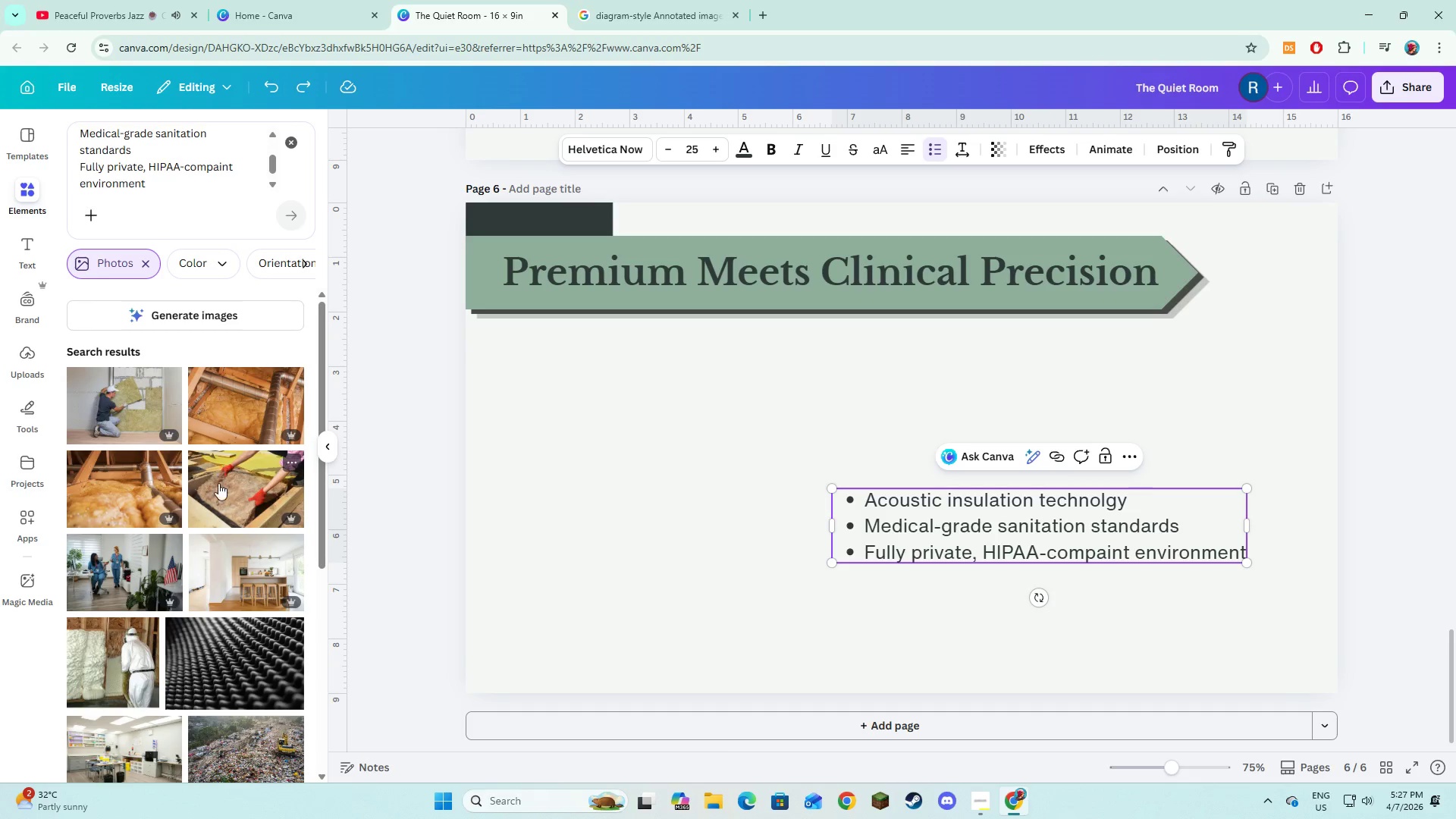 
scroll: coordinate [190, 556], scroll_direction: down, amount: 5.0
 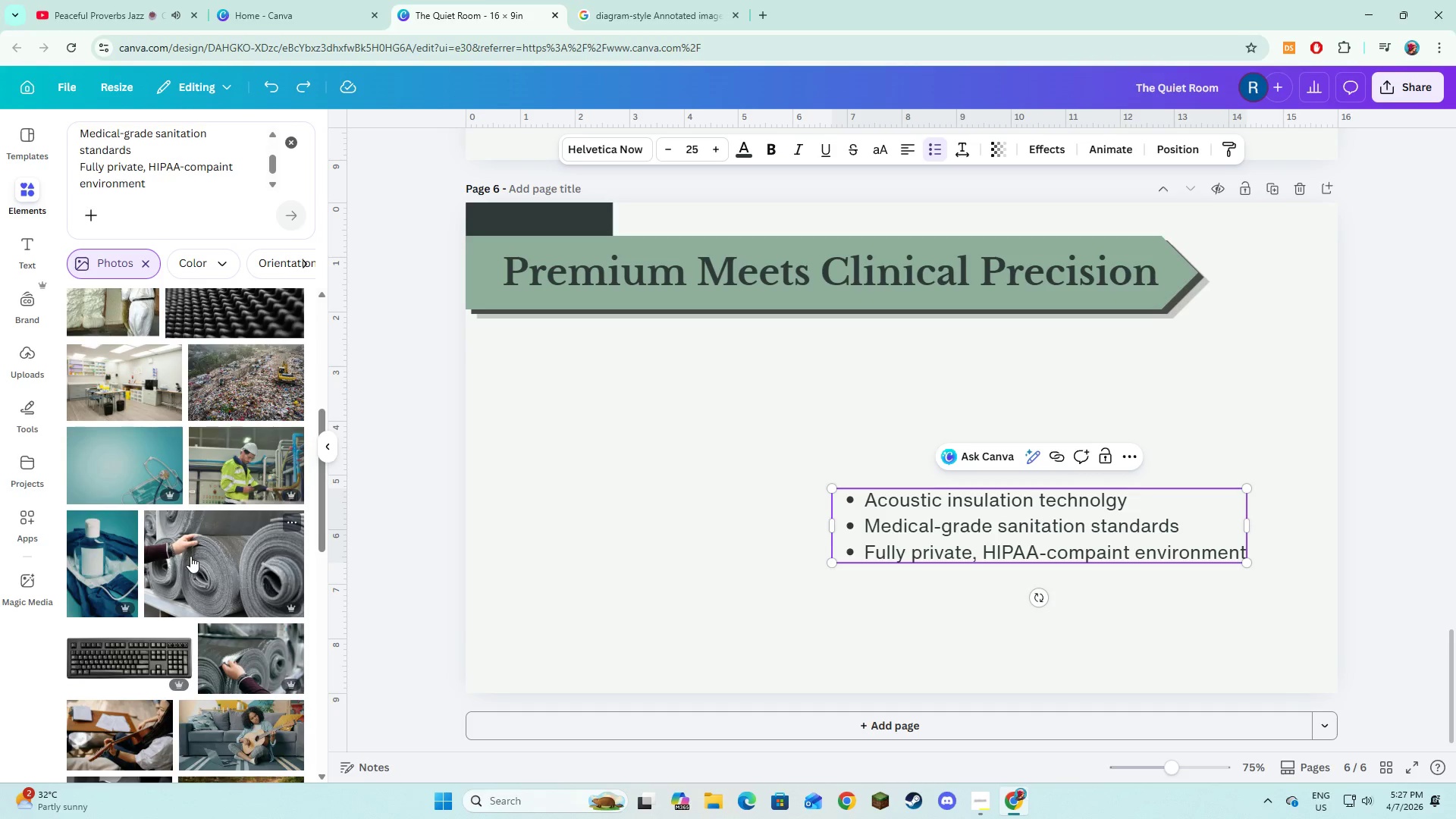 
scroll: coordinate [195, 538], scroll_direction: up, amount: 3.0
 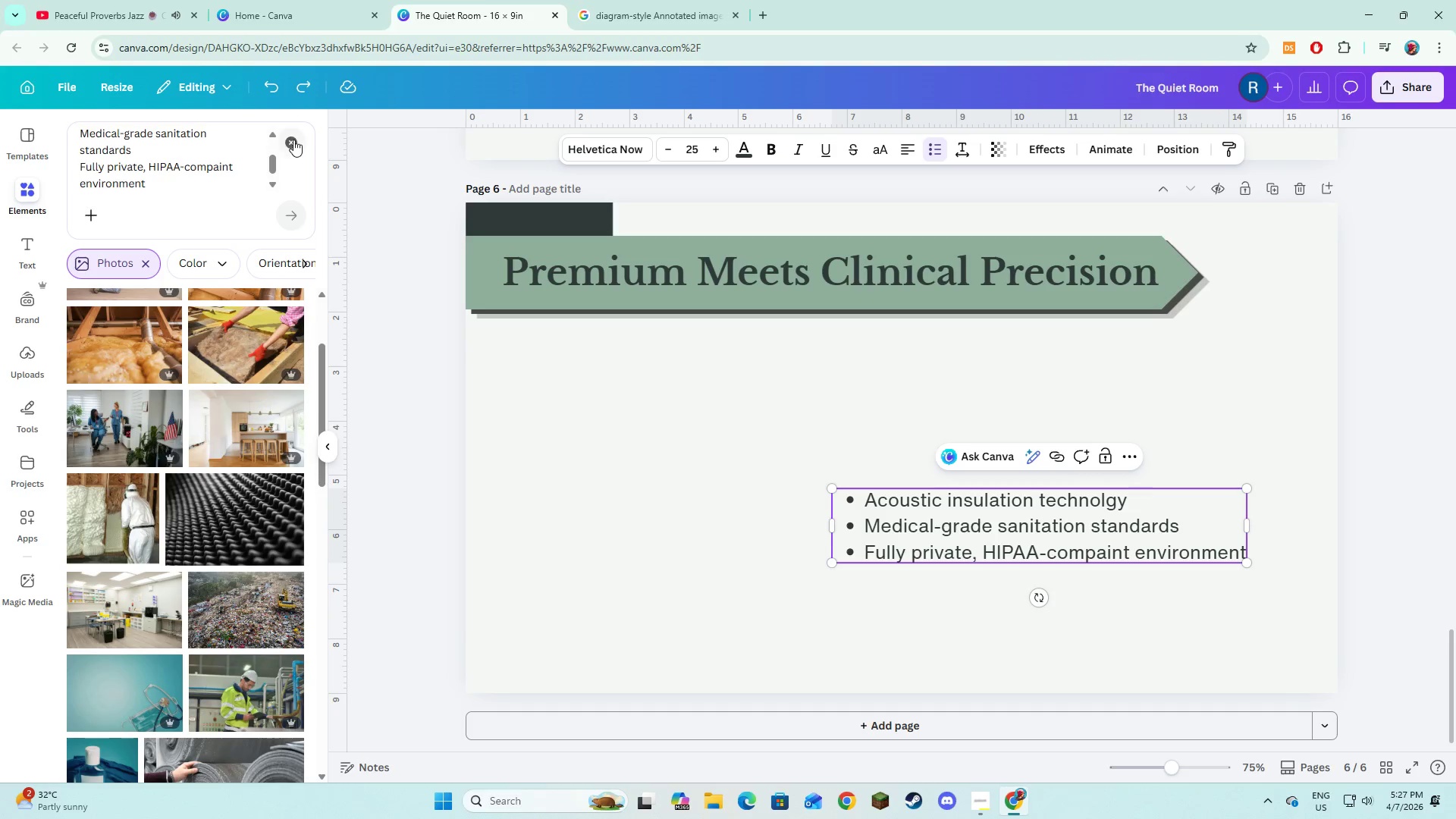 
left_click([295, 136])
 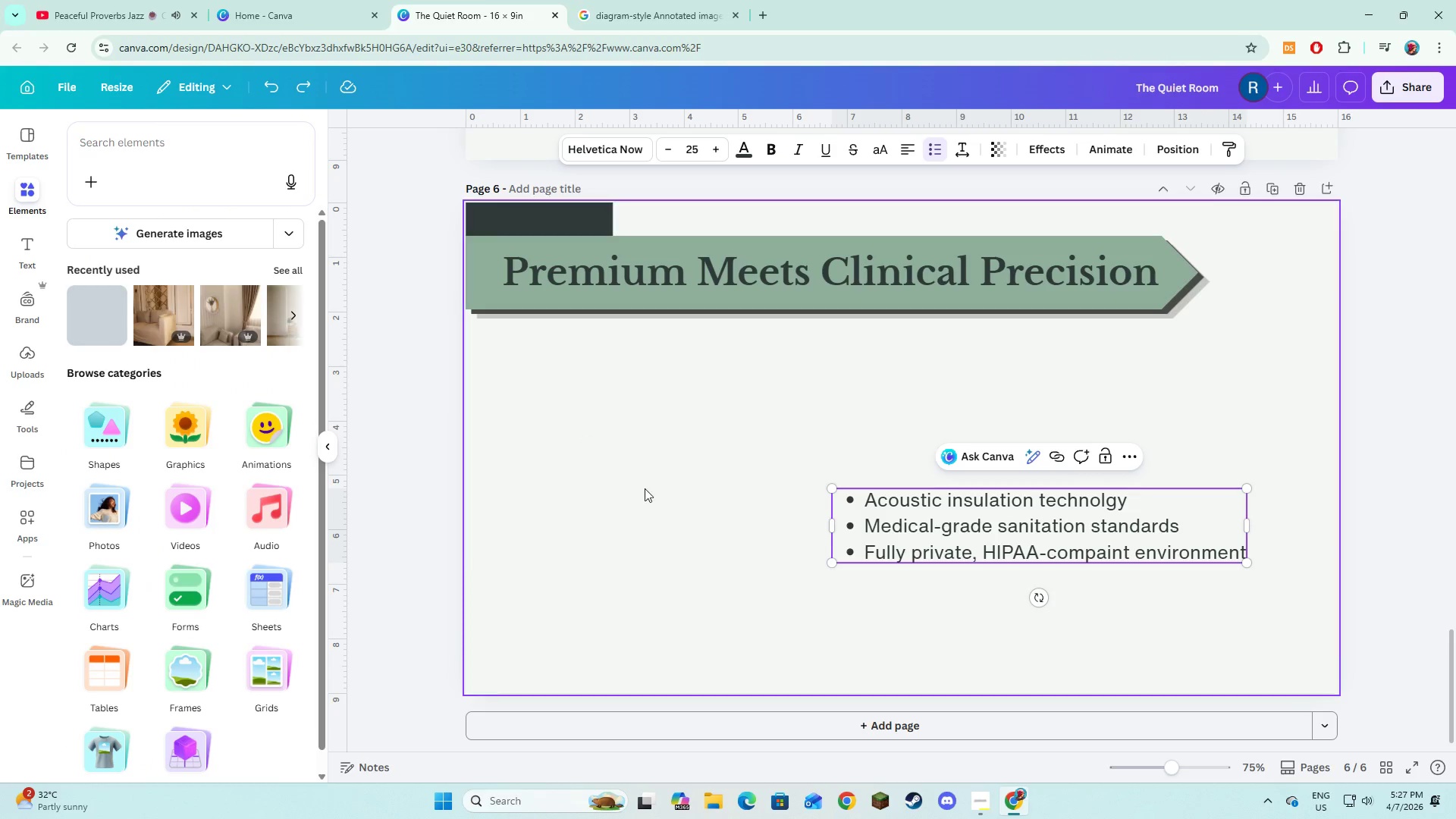 
left_click([679, 538])
 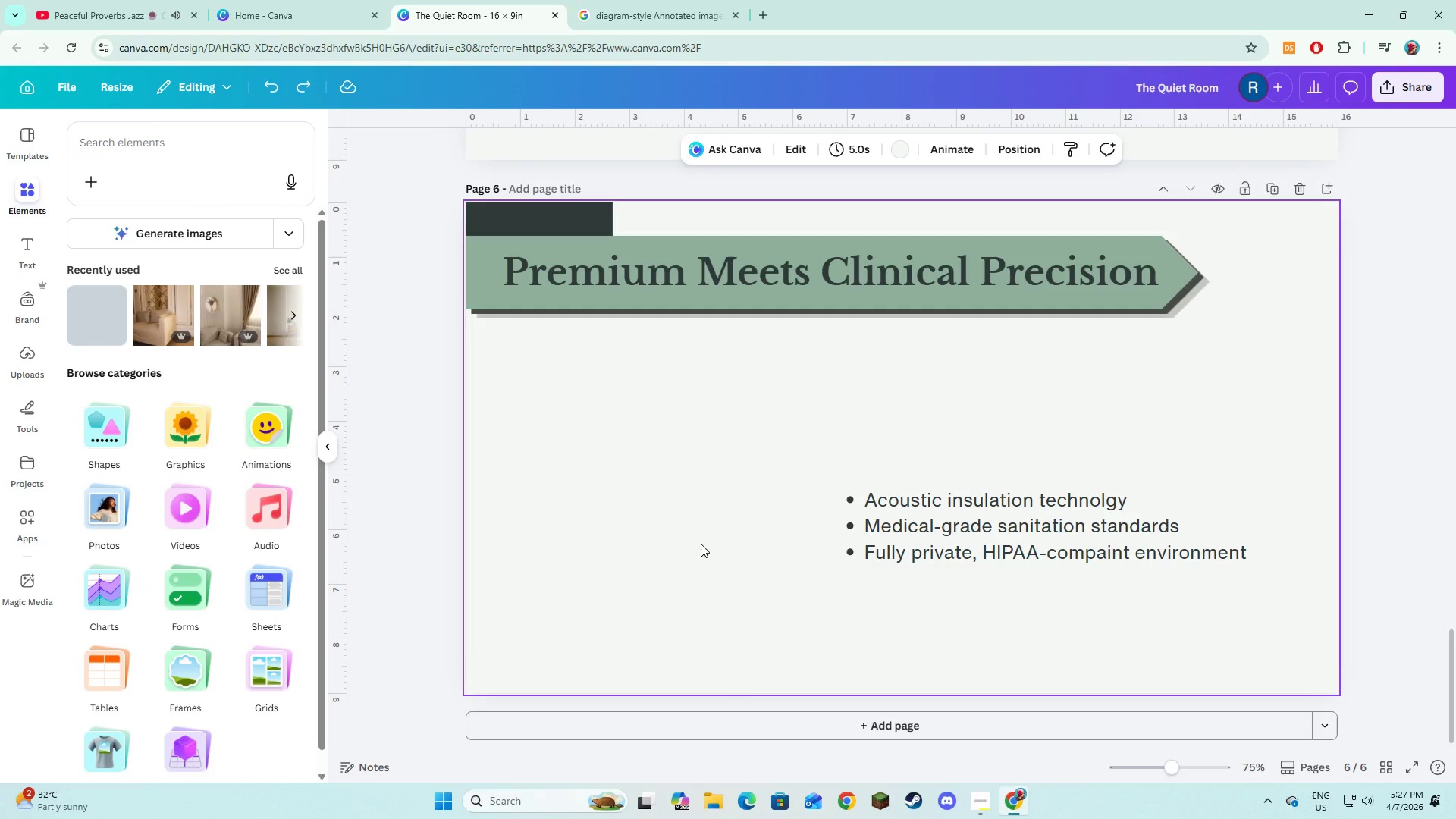 
wait(5.03)
 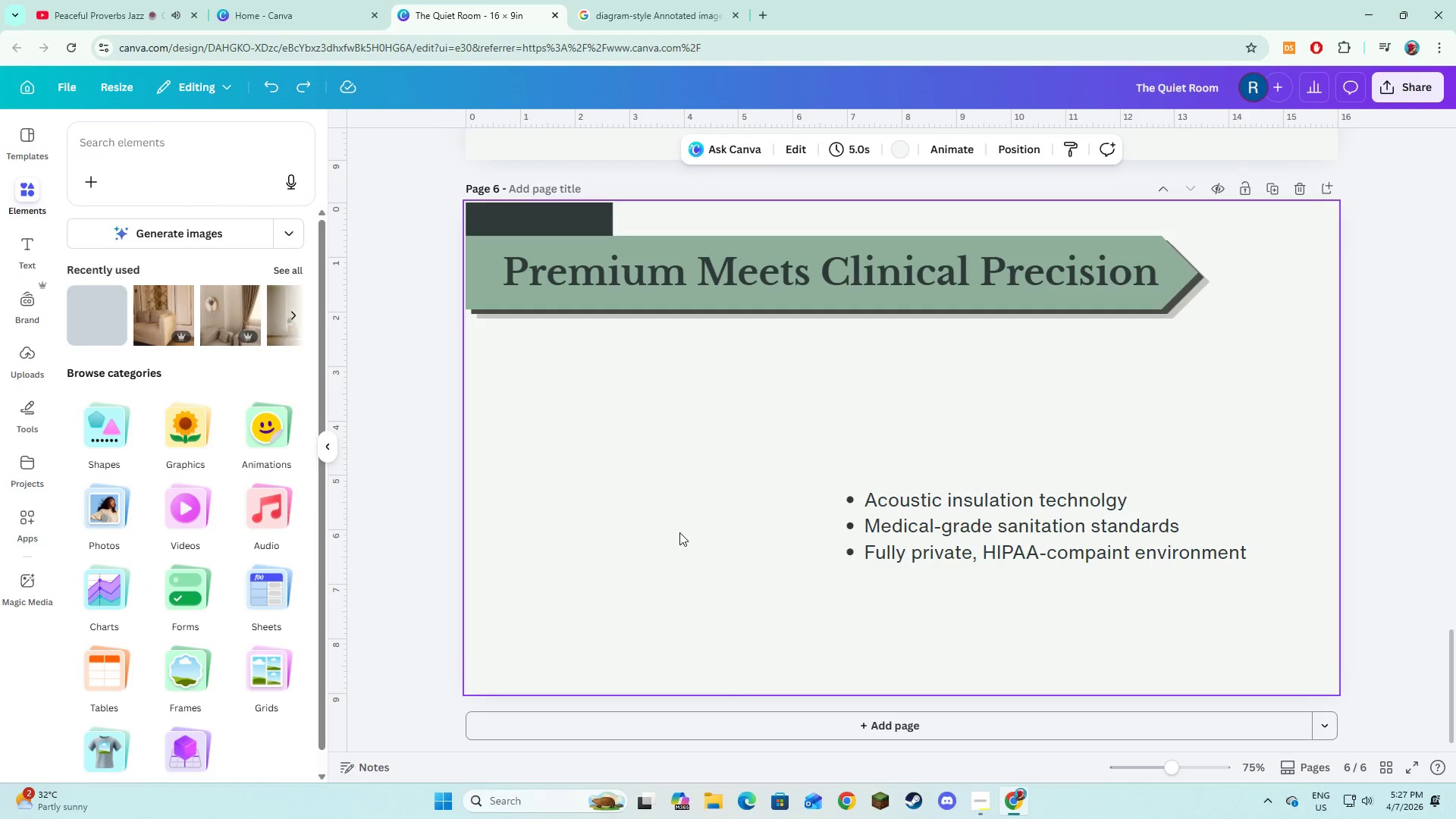 
left_click([664, 0])
 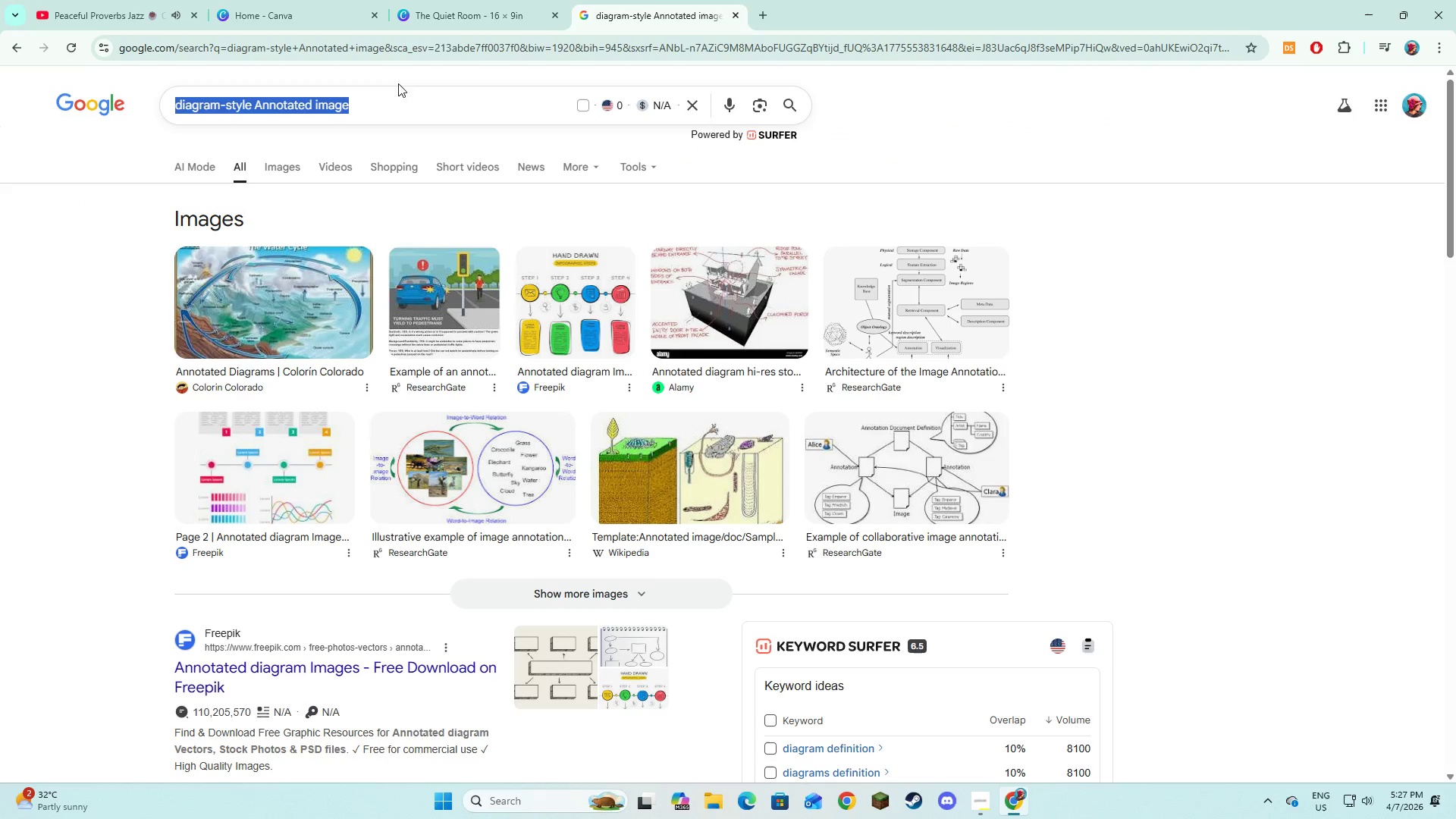 
type(Acoustic insulation technolo)
 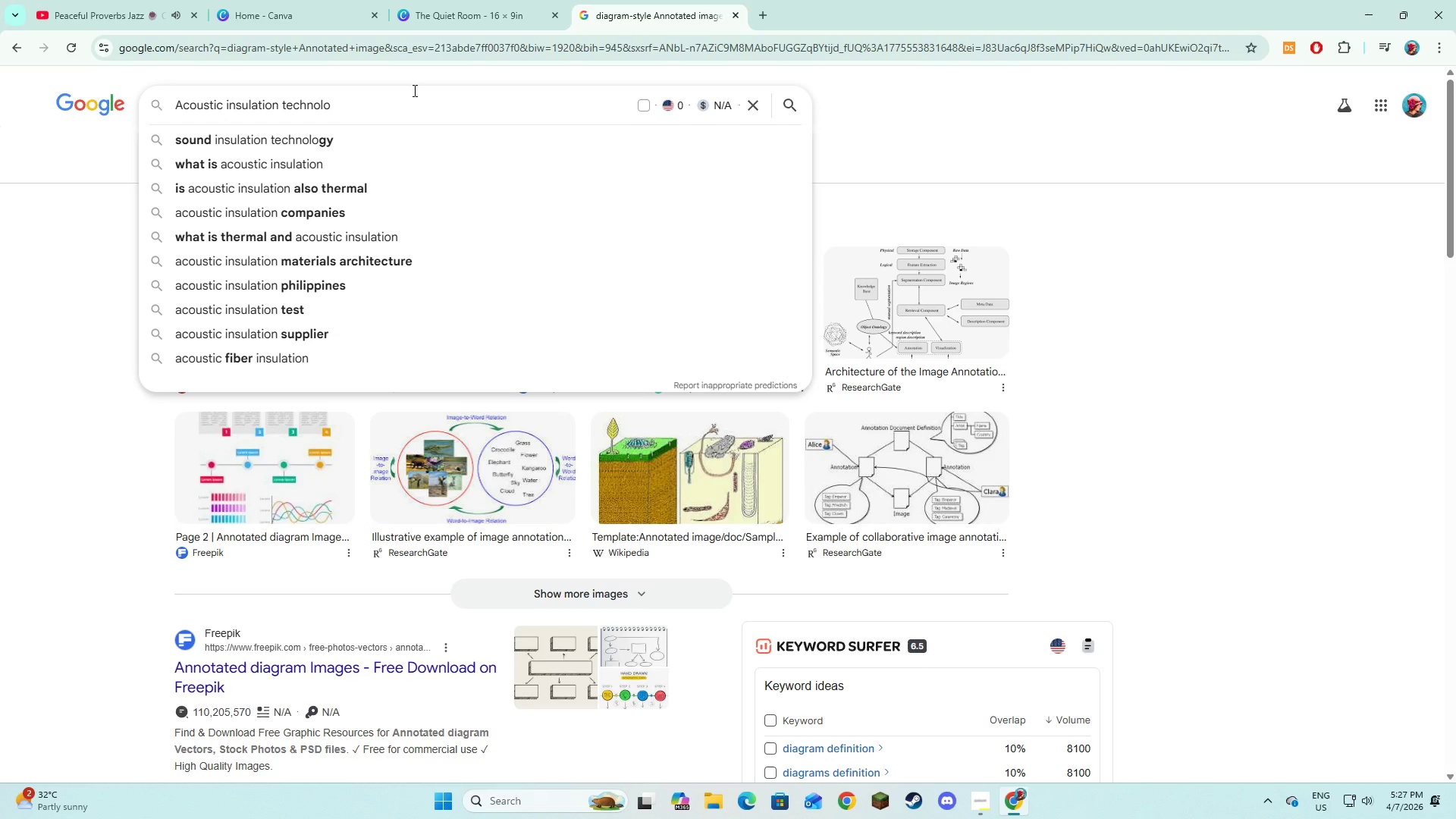 
type(gy)
 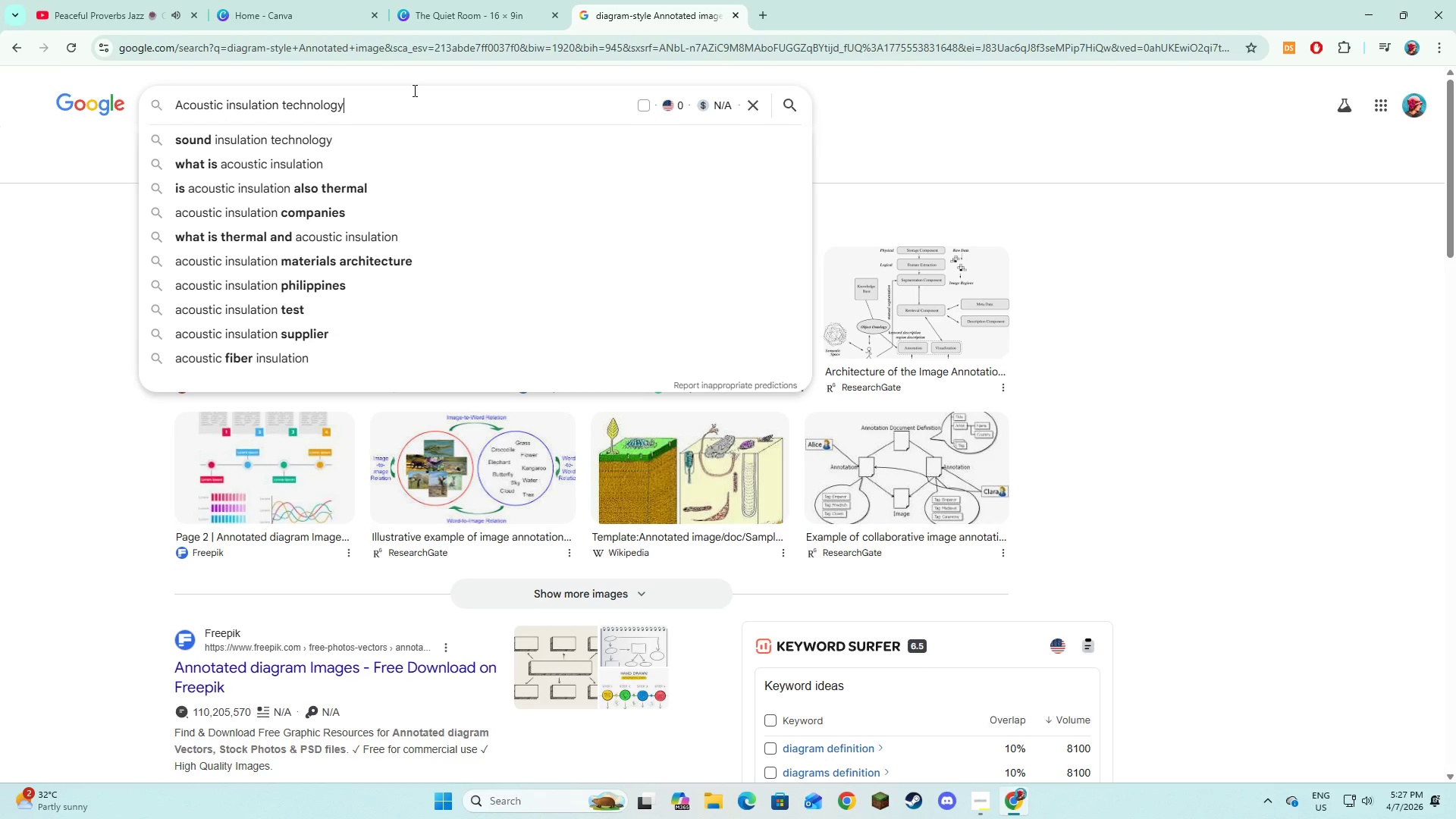 
key(Enter)
 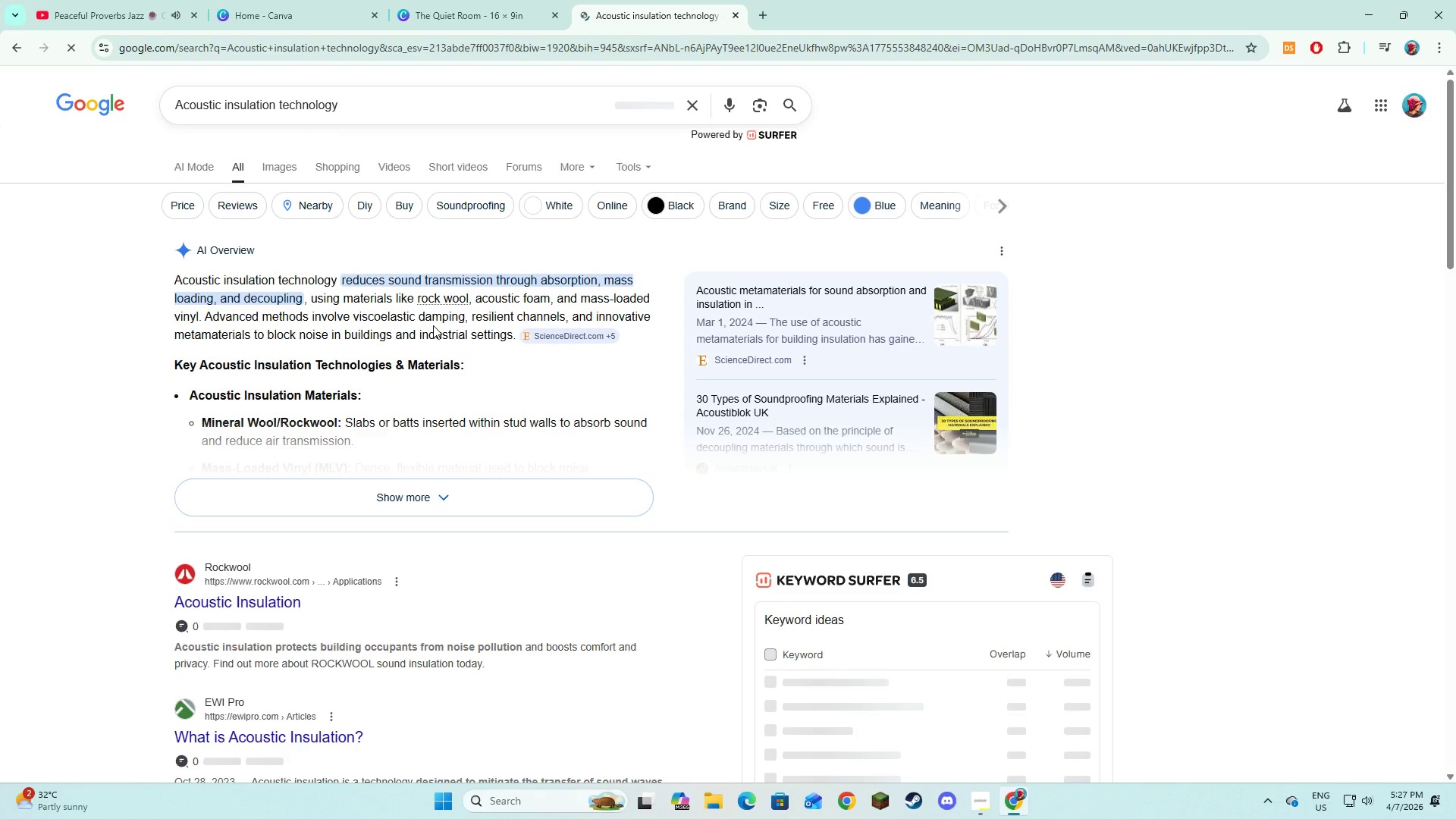 
left_click([355, 118])
 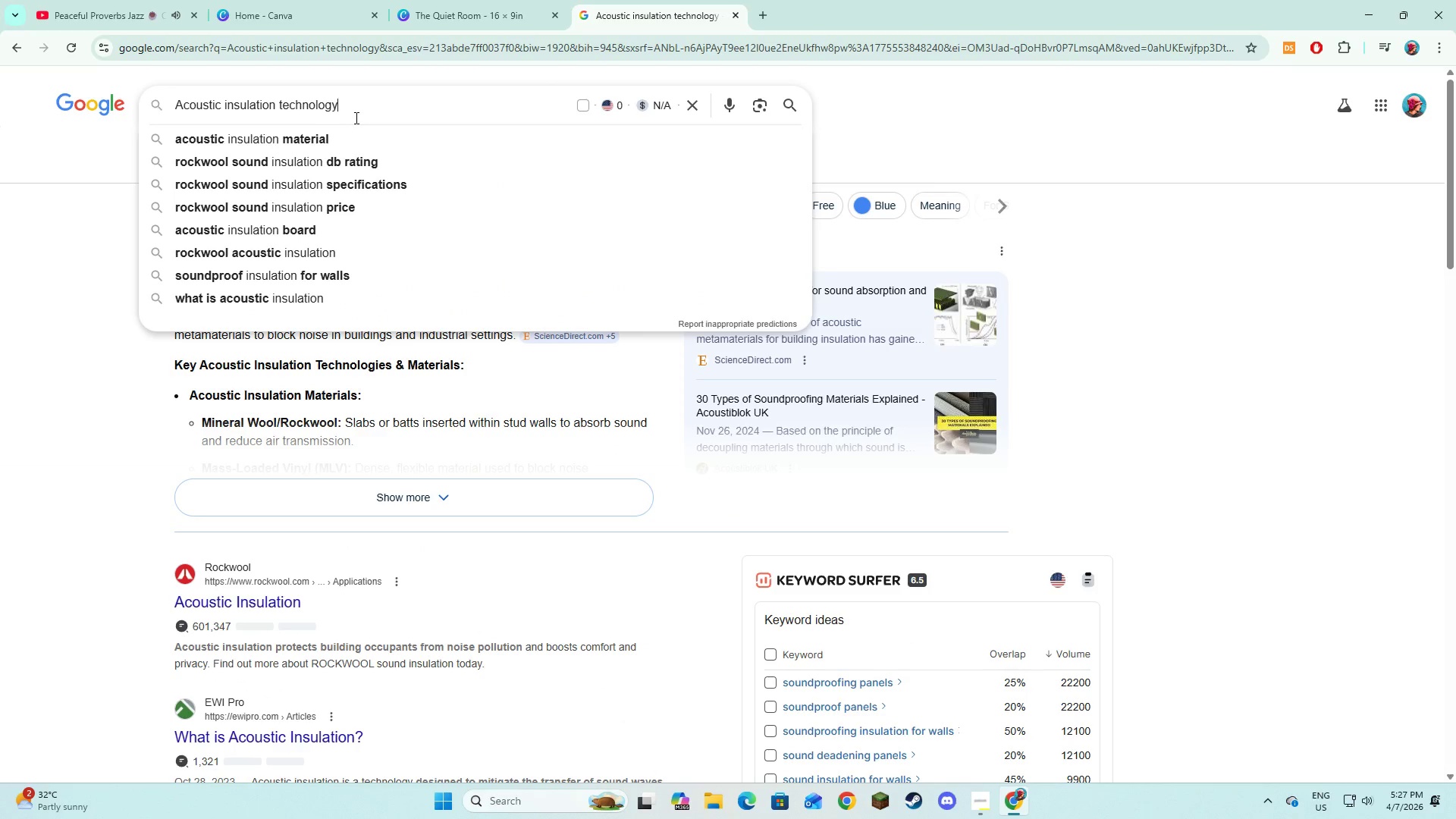 
type( of a mo)
key(Backspace)
key(Backspace)
key(Backspace)
key(Backspace)
key(Backspace)
type( s)
key(Backspace)
type(air)
 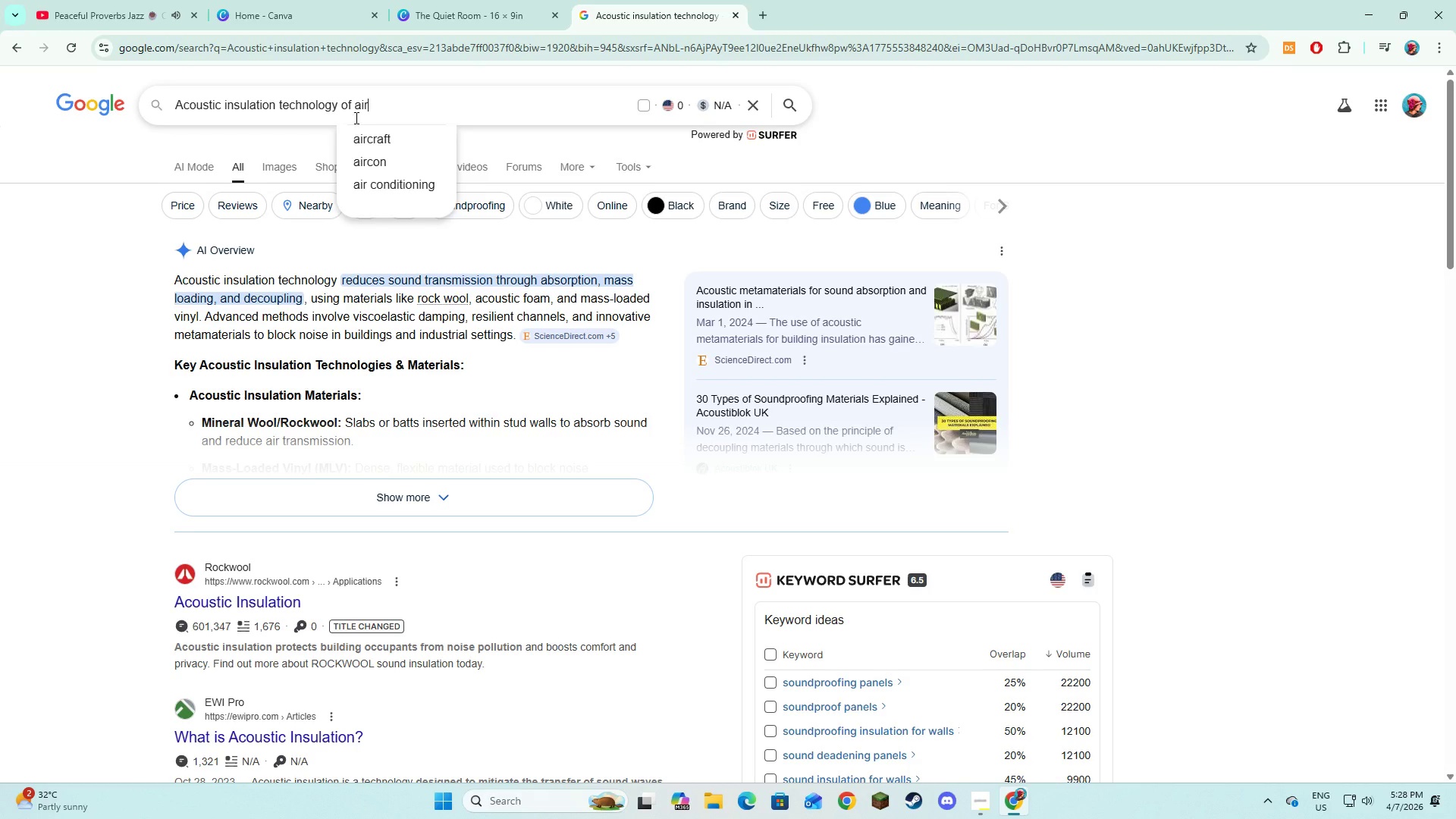 
wait(12.66)
 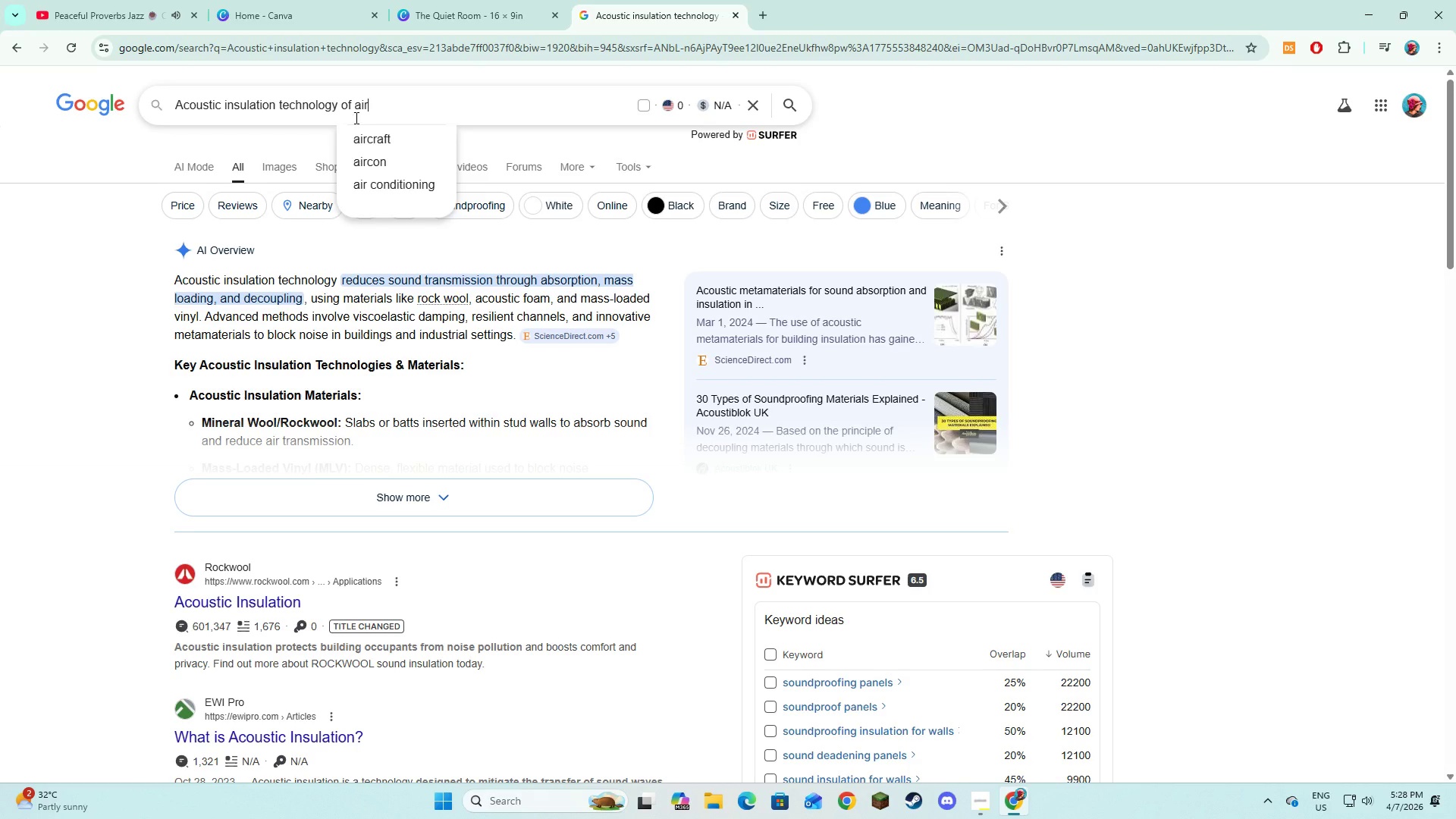 
type(stream trailer)
 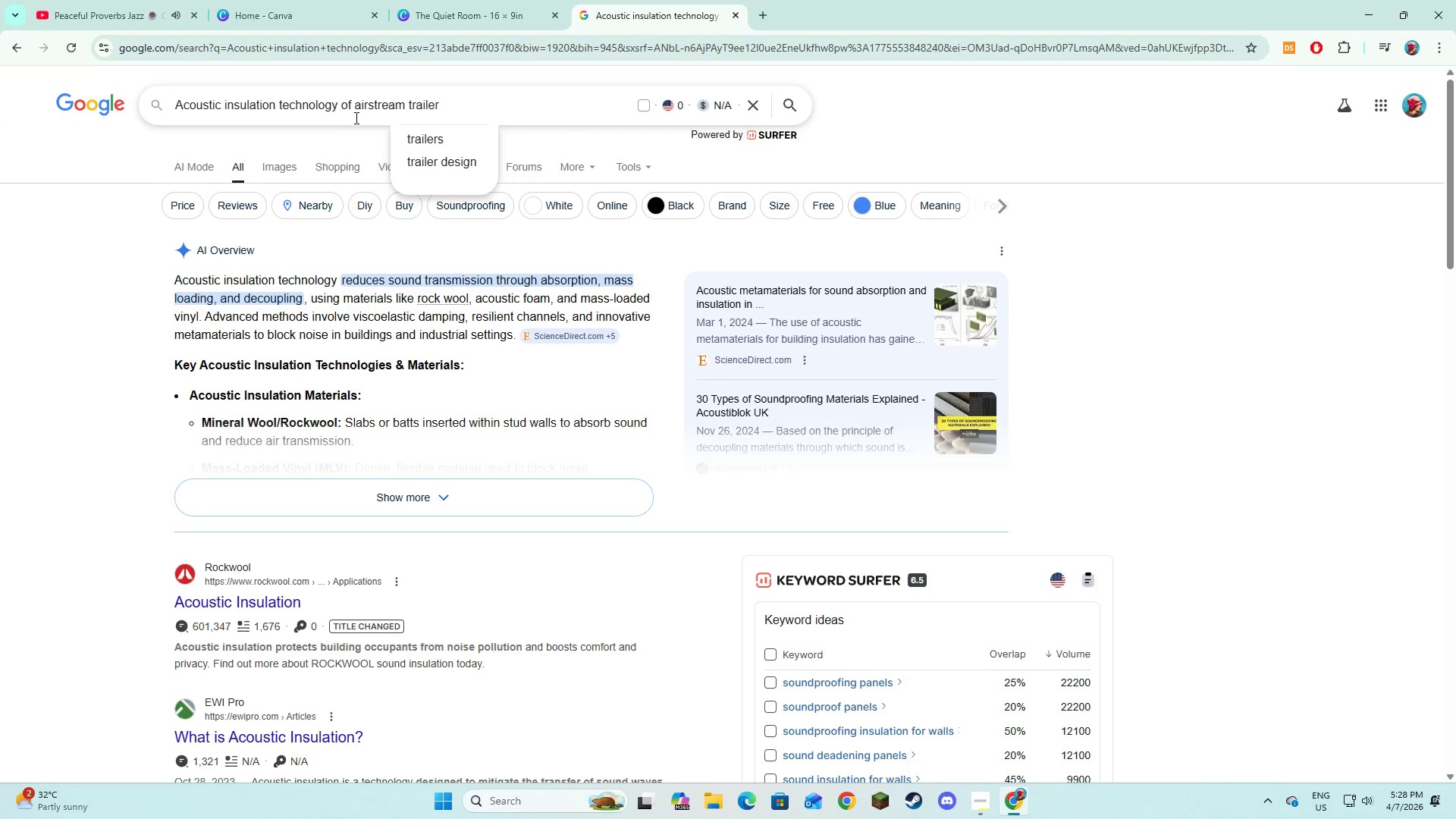 
key(Enter)
 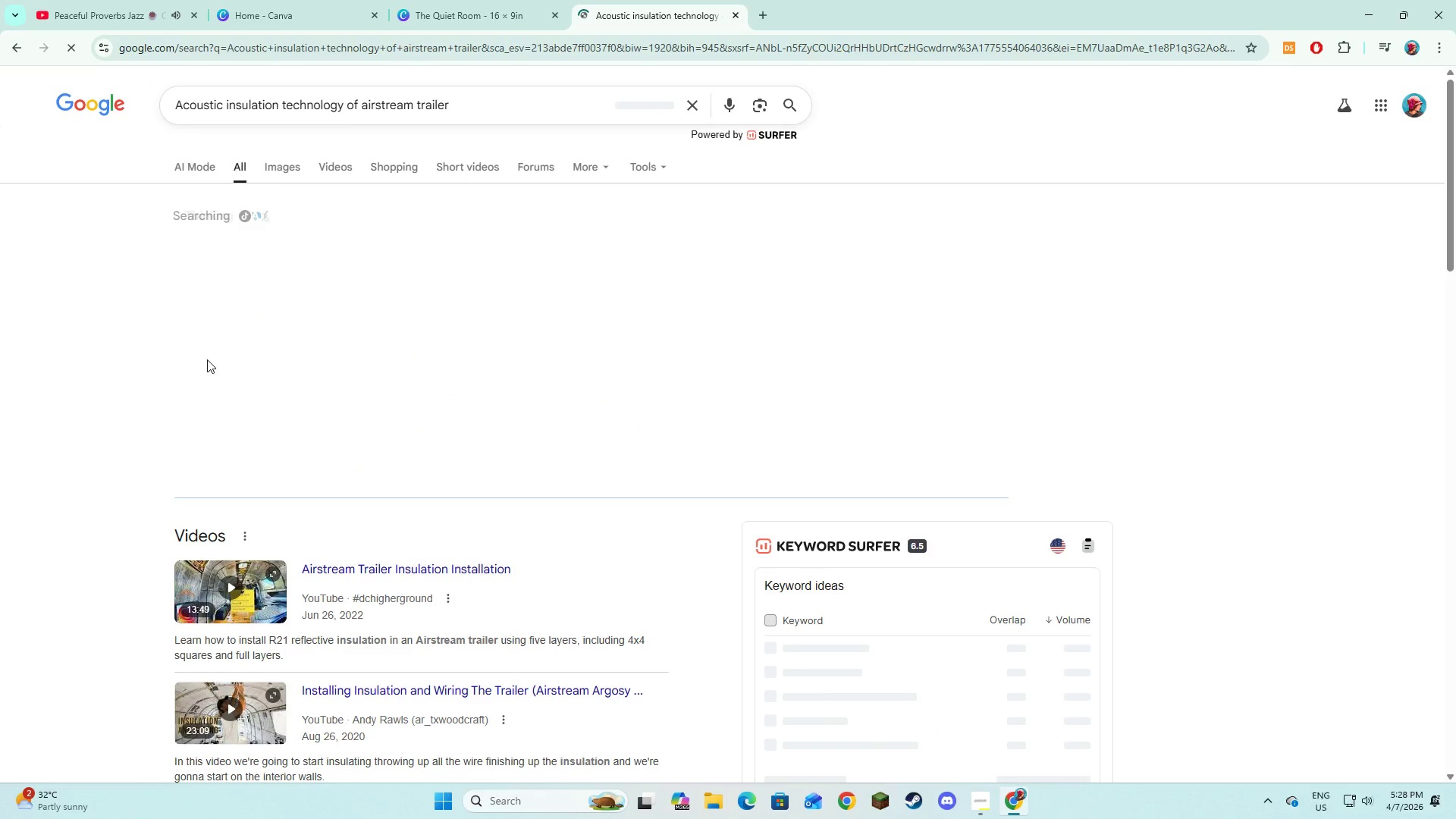 
left_click([288, 161])
 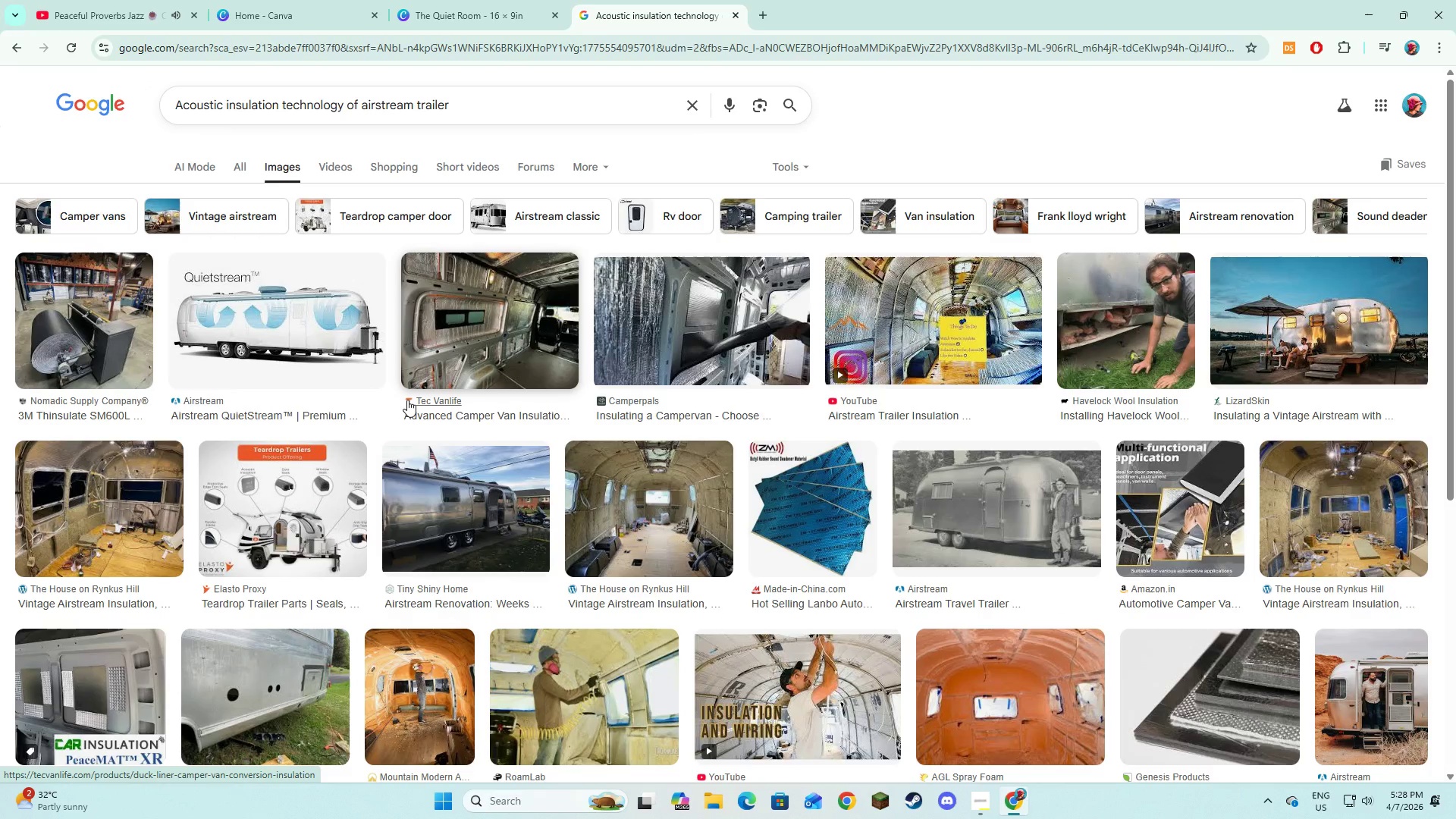 
wait(8.78)
 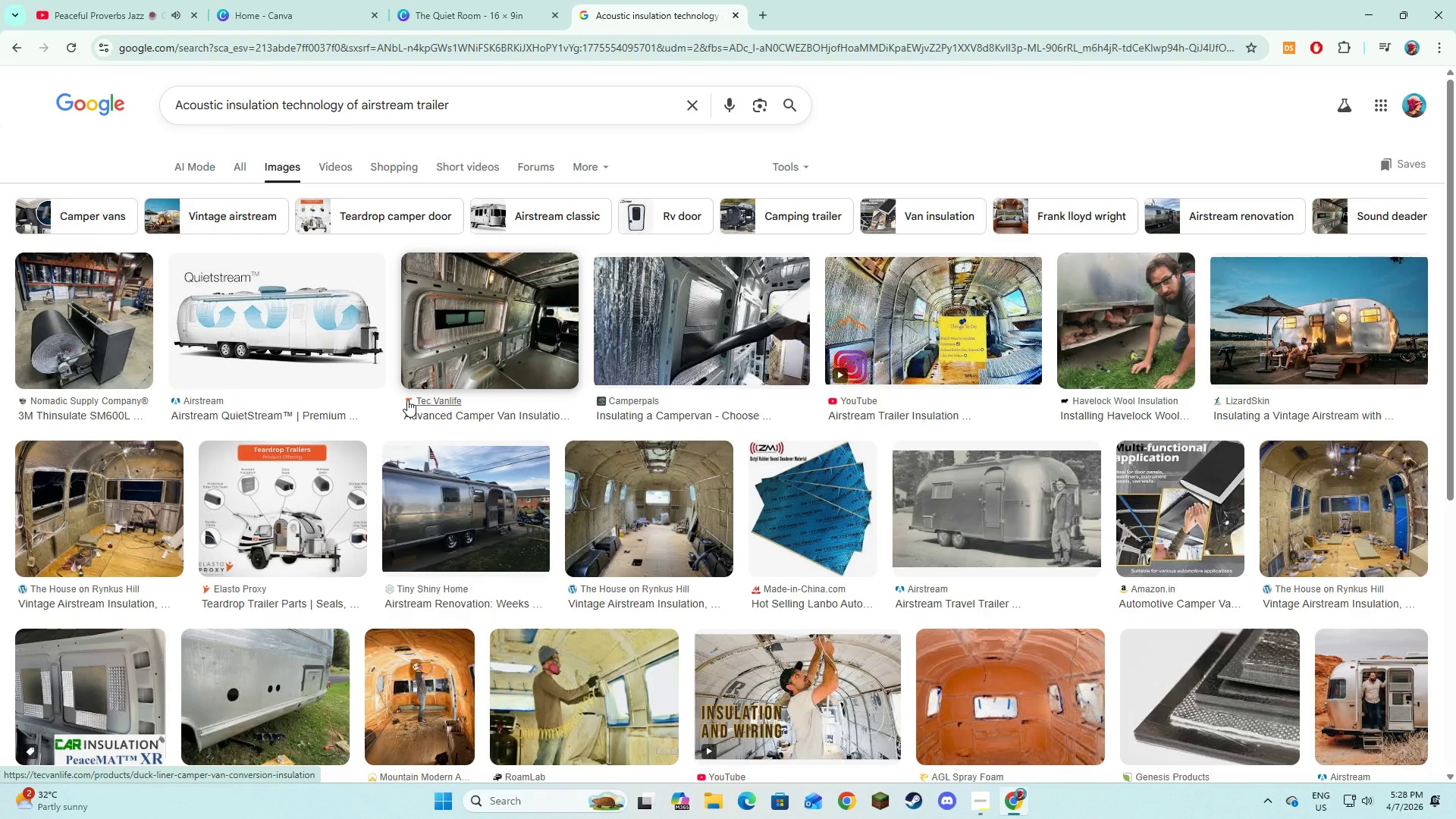 
left_click_drag(start_coordinate=[484, 103], to_coordinate=[180, 98])
 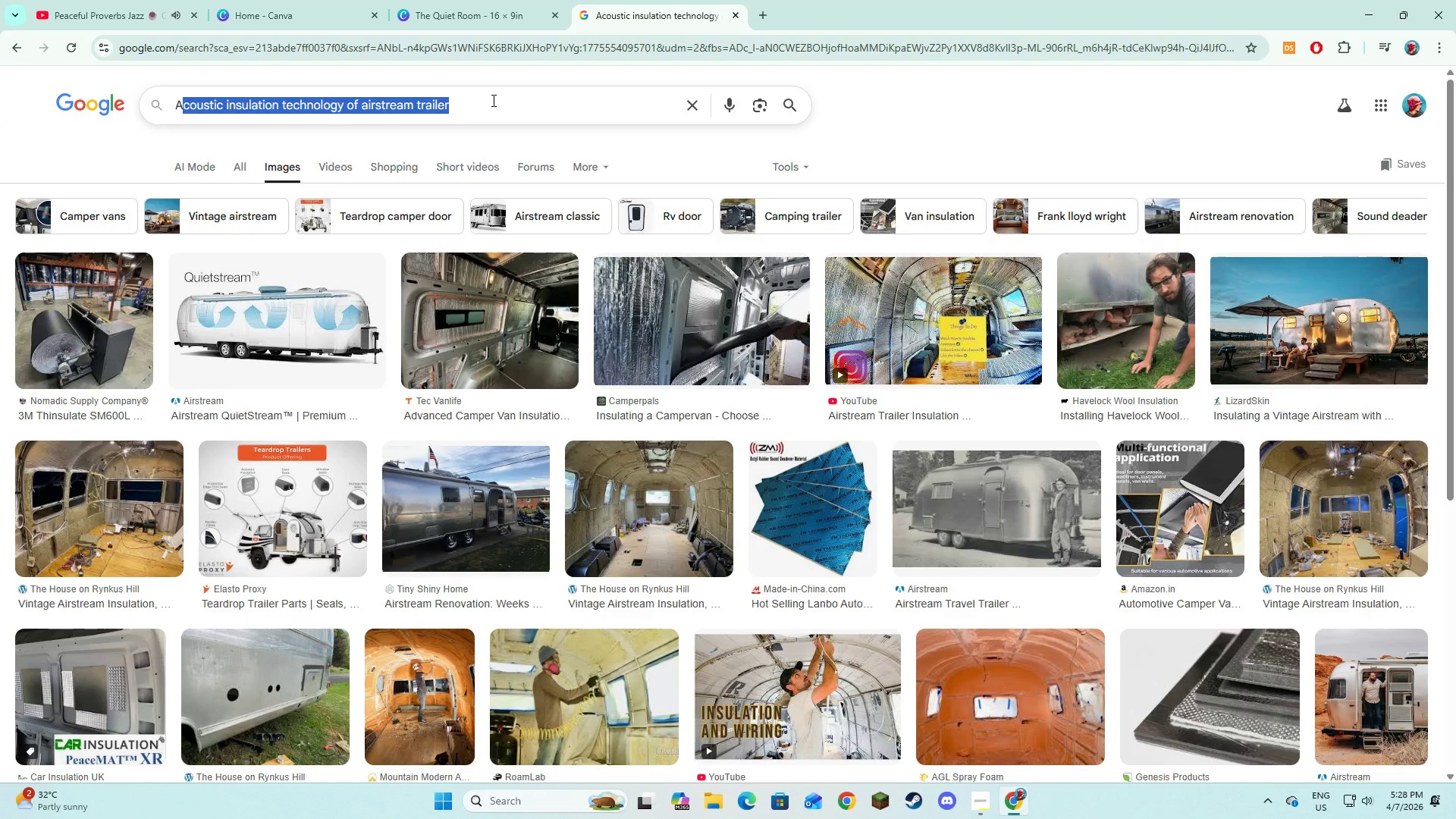 
left_click([492, 100])
 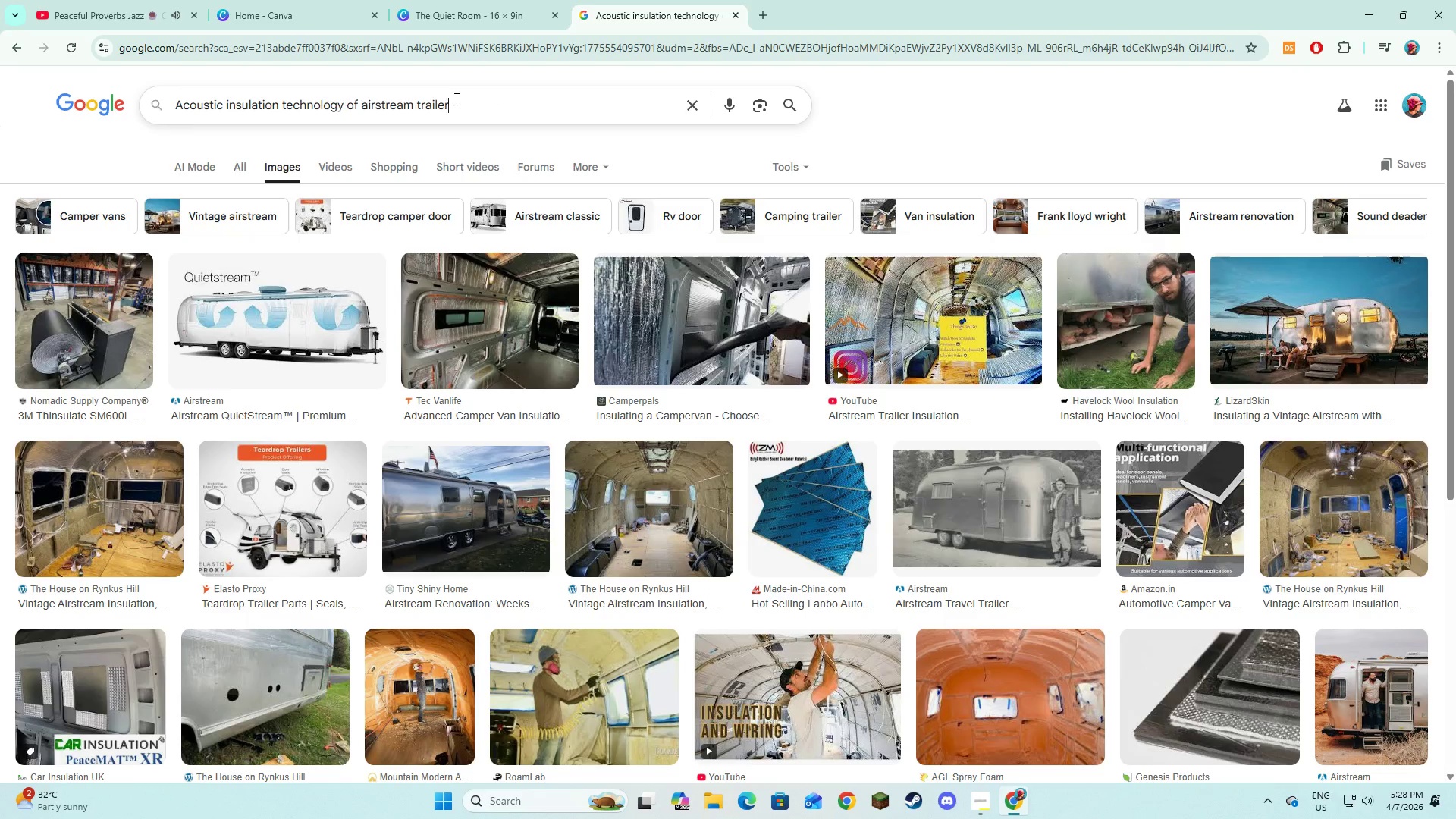 
left_click_drag(start_coordinate=[507, 96], to_coordinate=[77, 117])
 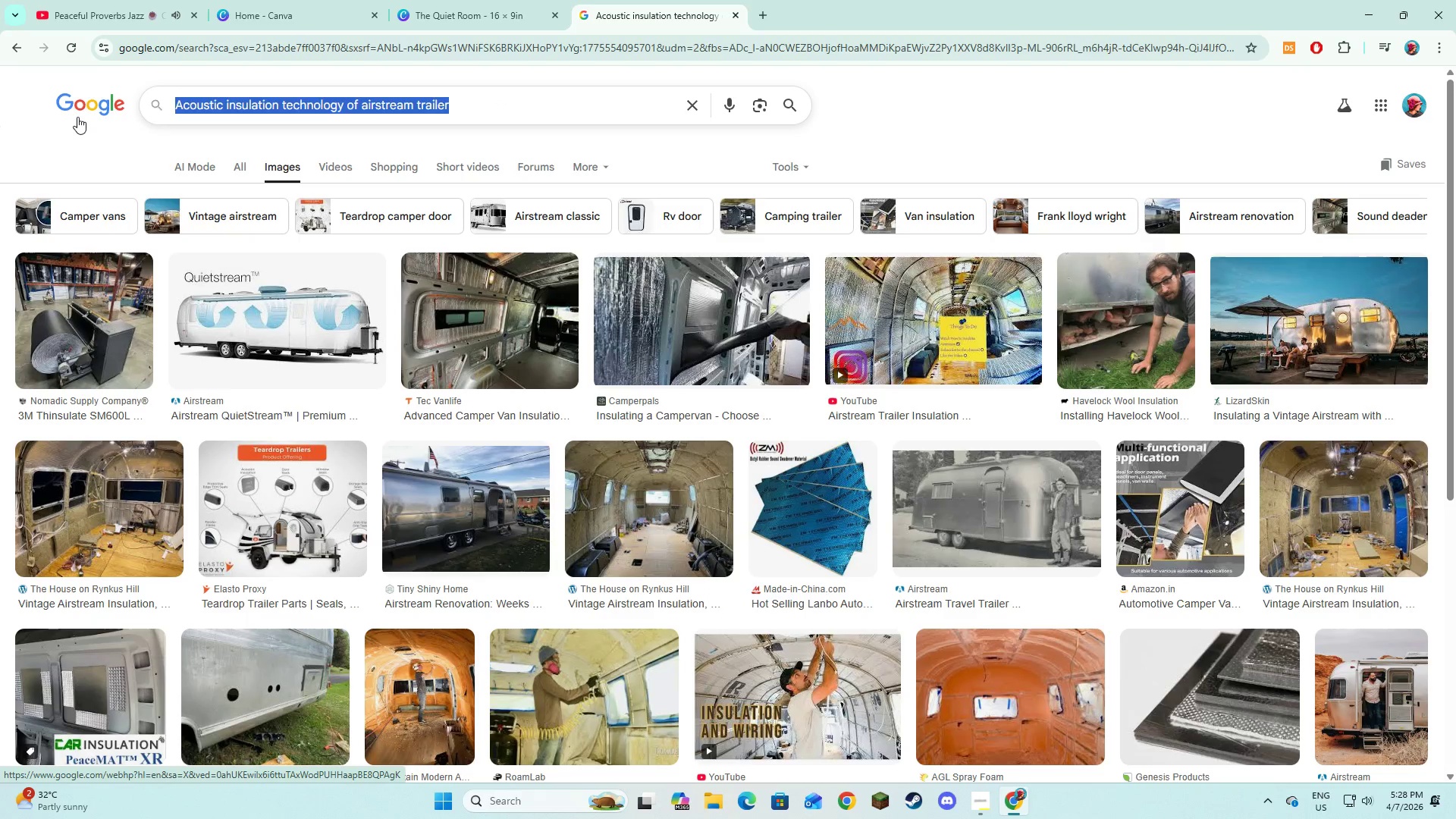 
key(Control+C)
 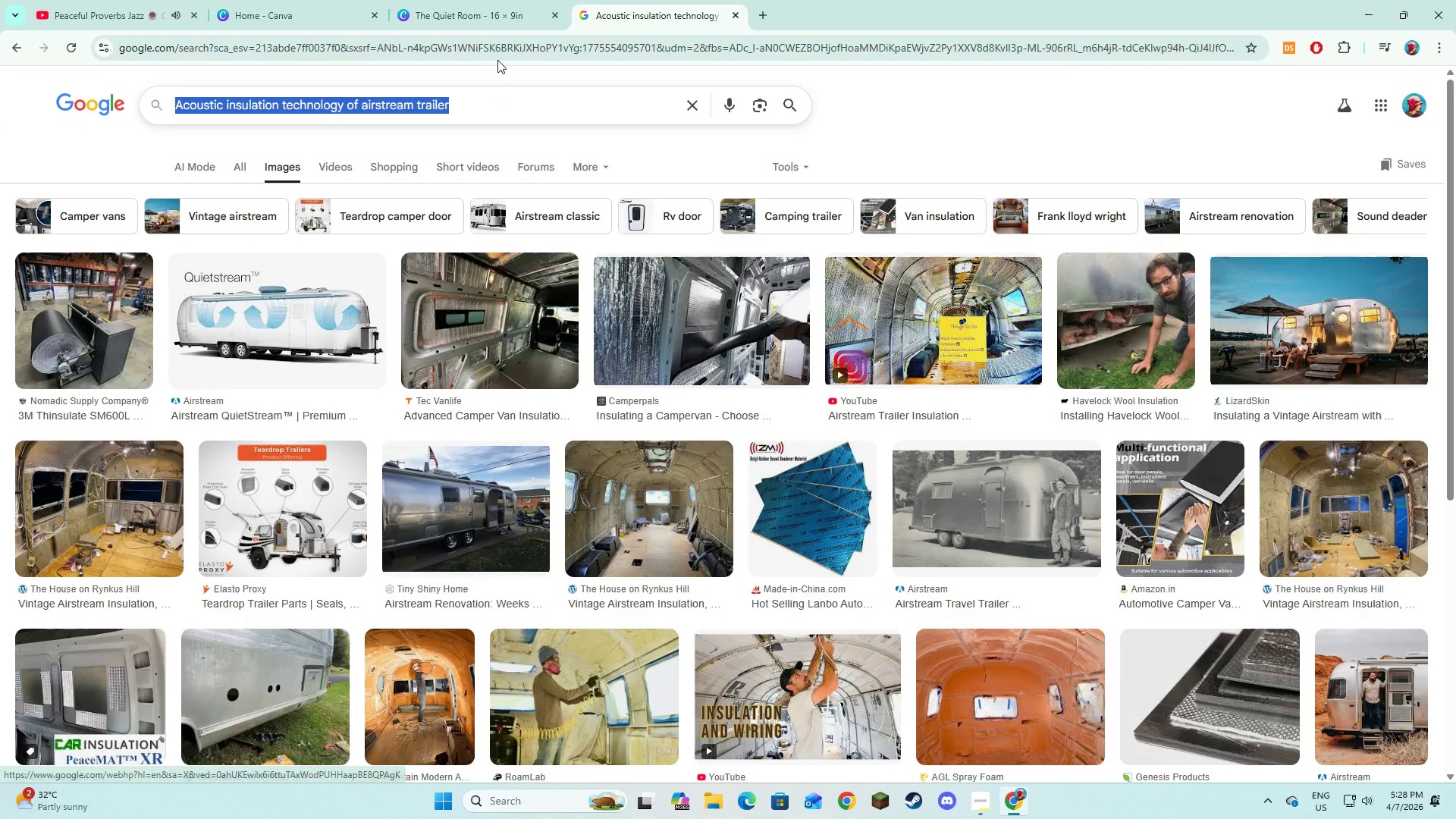 
key(Control+C)
 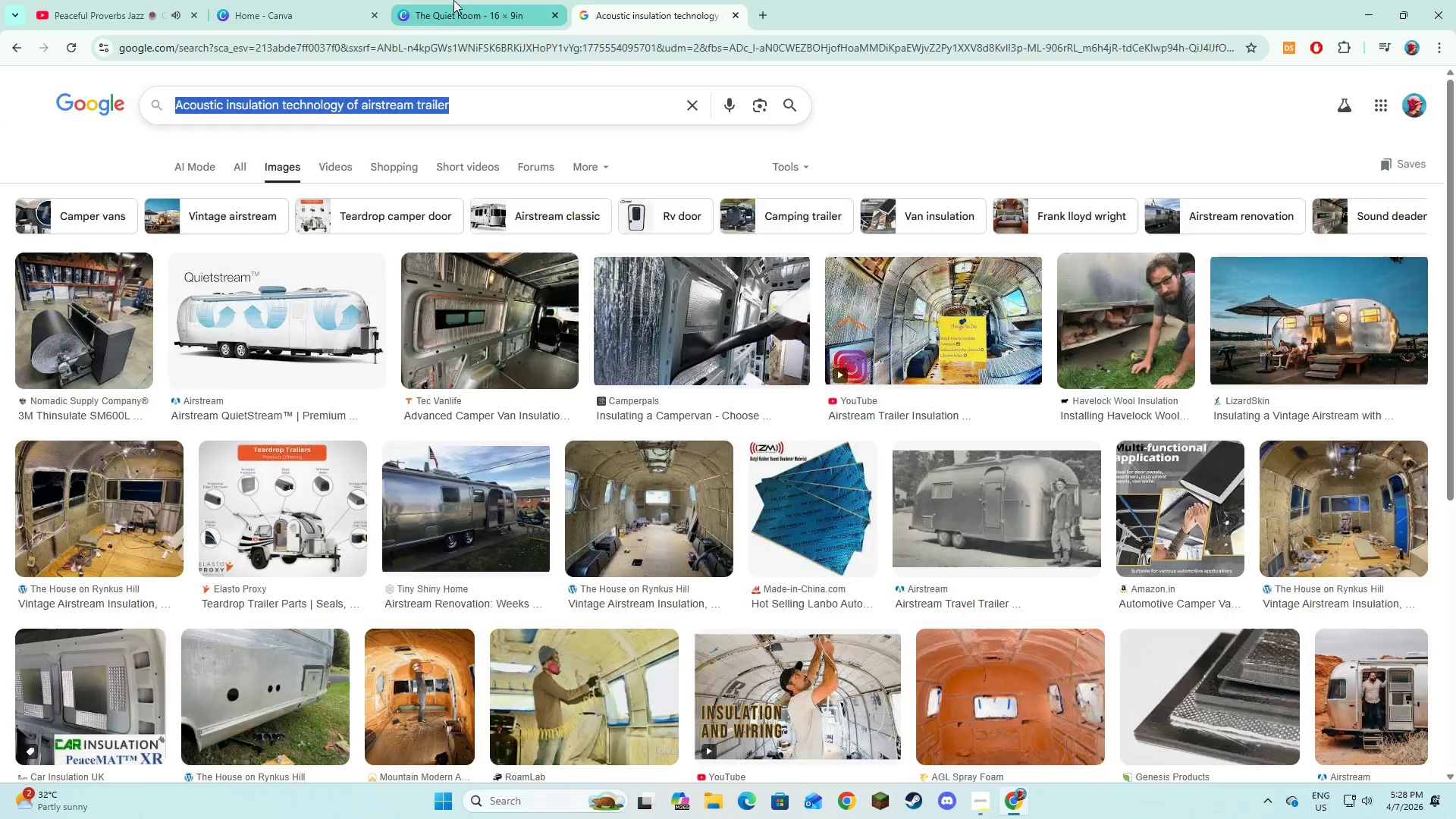 
left_click([453, 0])
 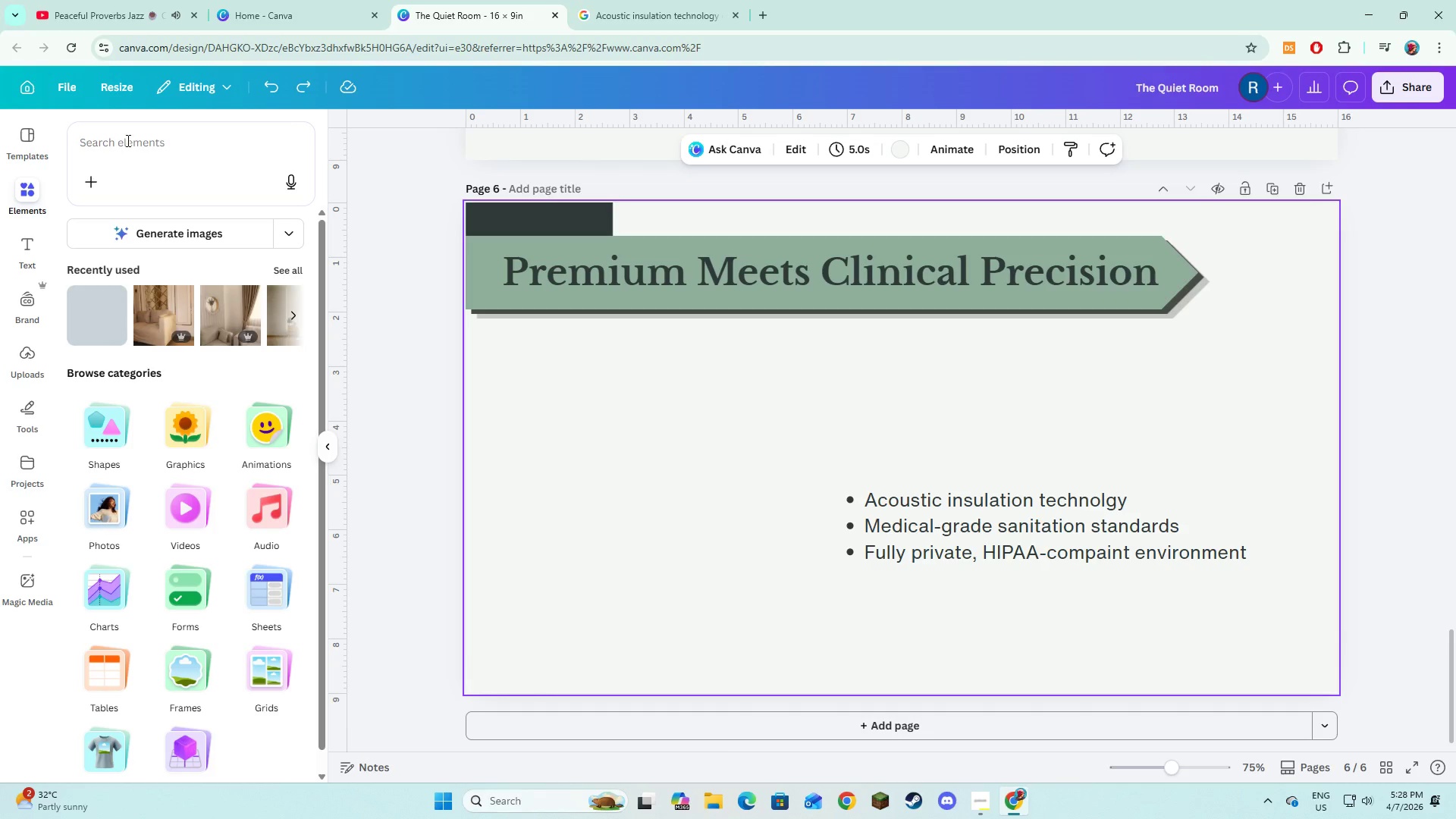 
left_click([127, 140])
 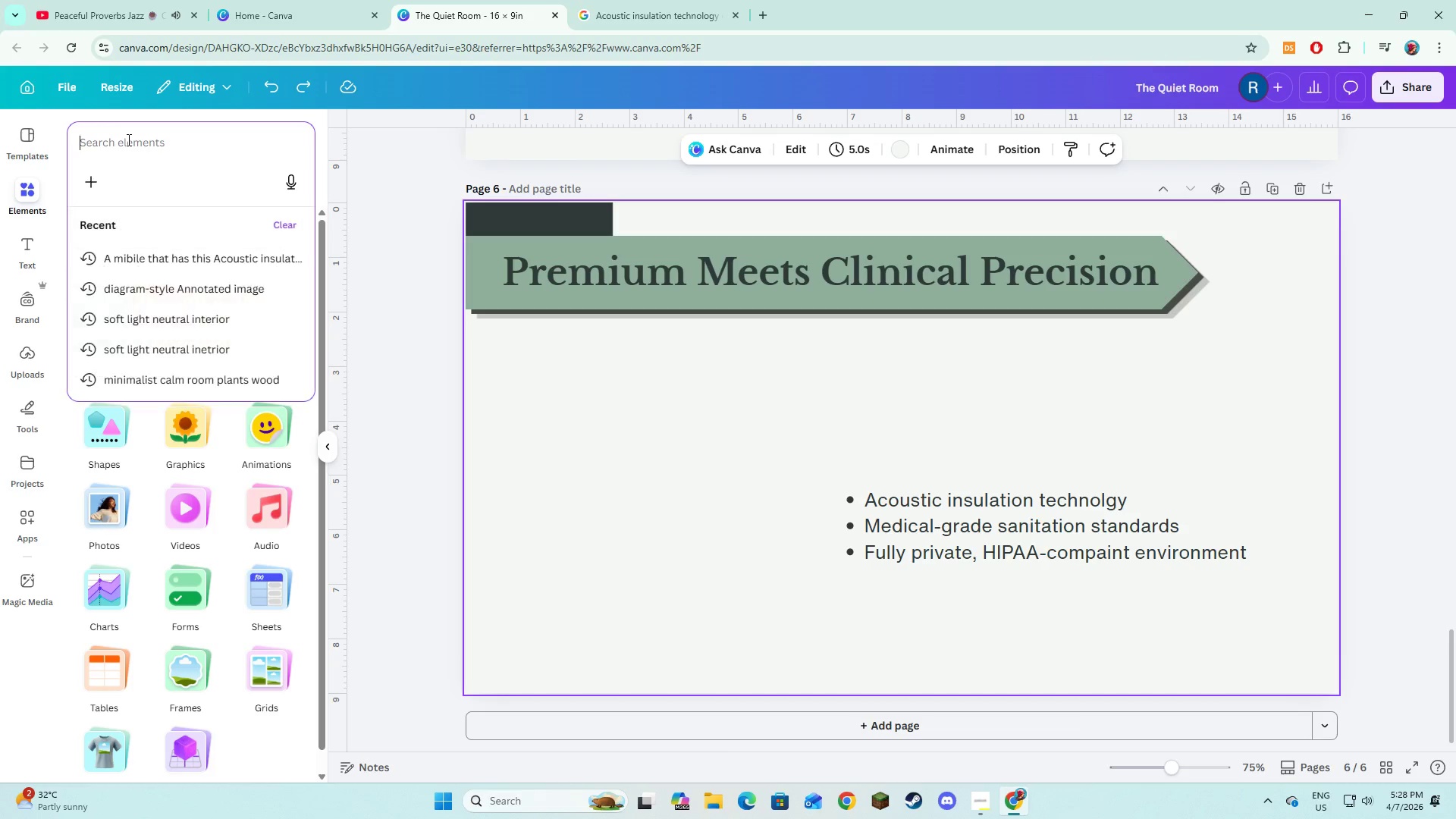 
key(Control+V)
 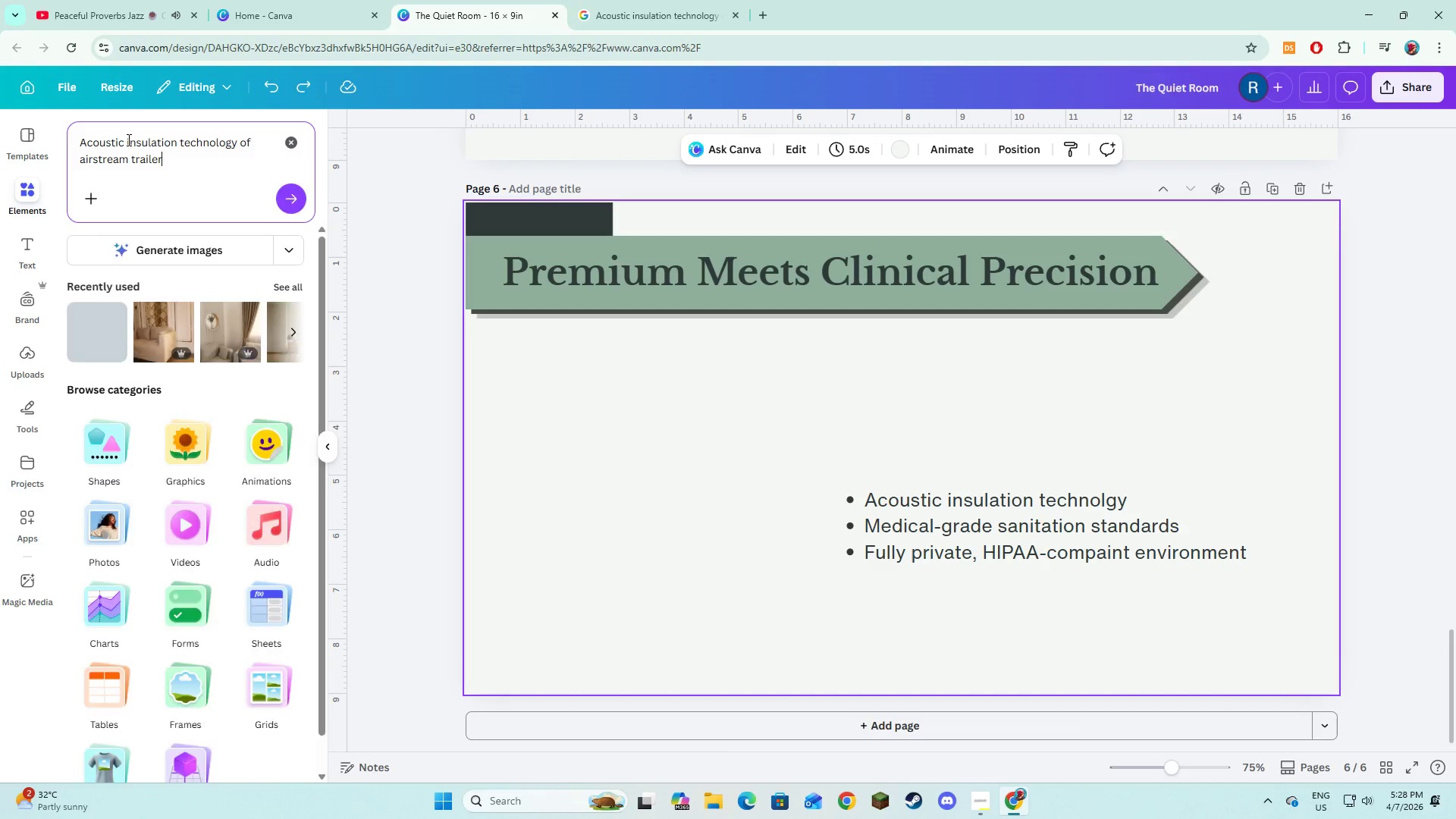 
key(NumpadEnter)
 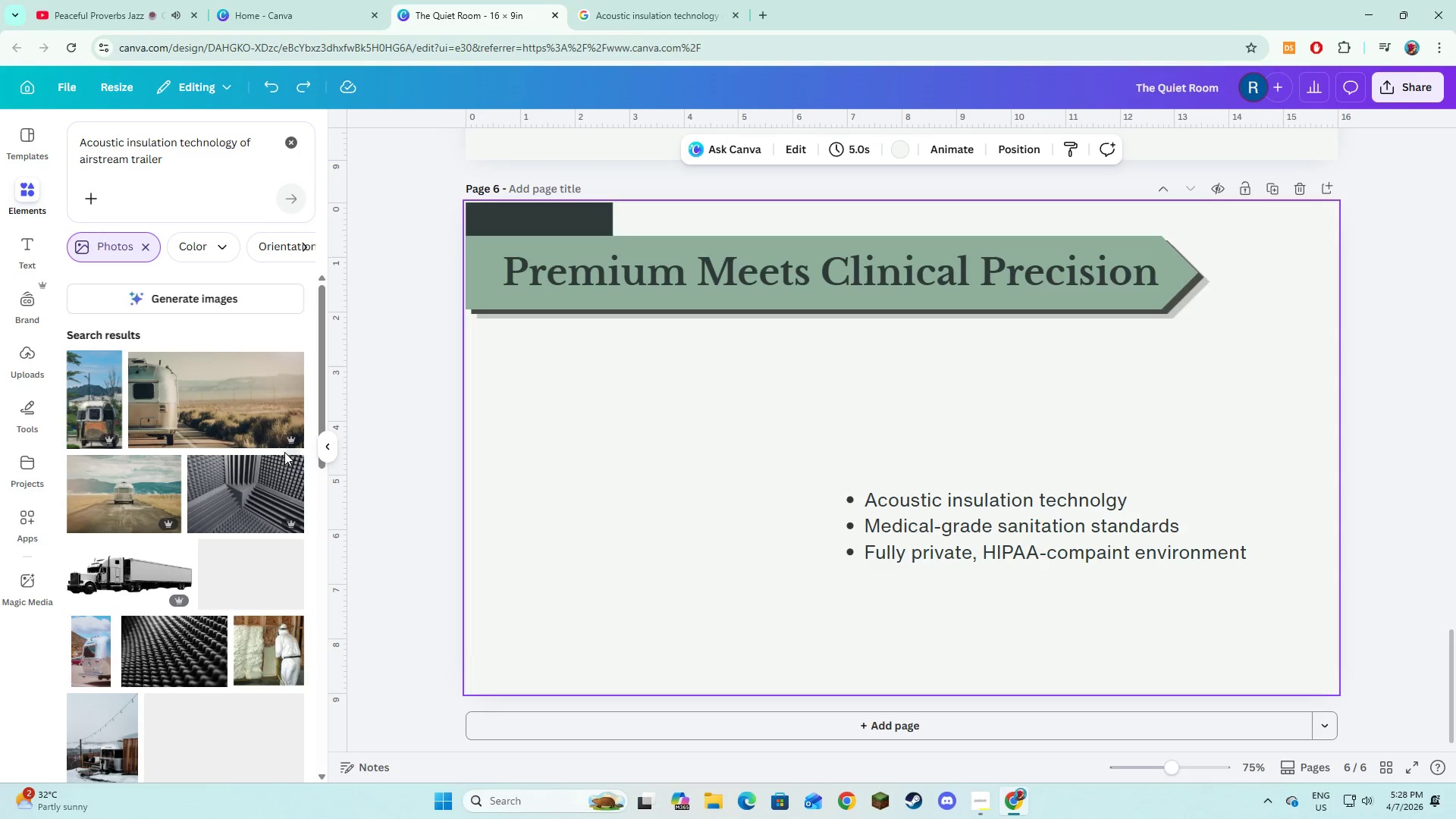 
wait(5.58)
 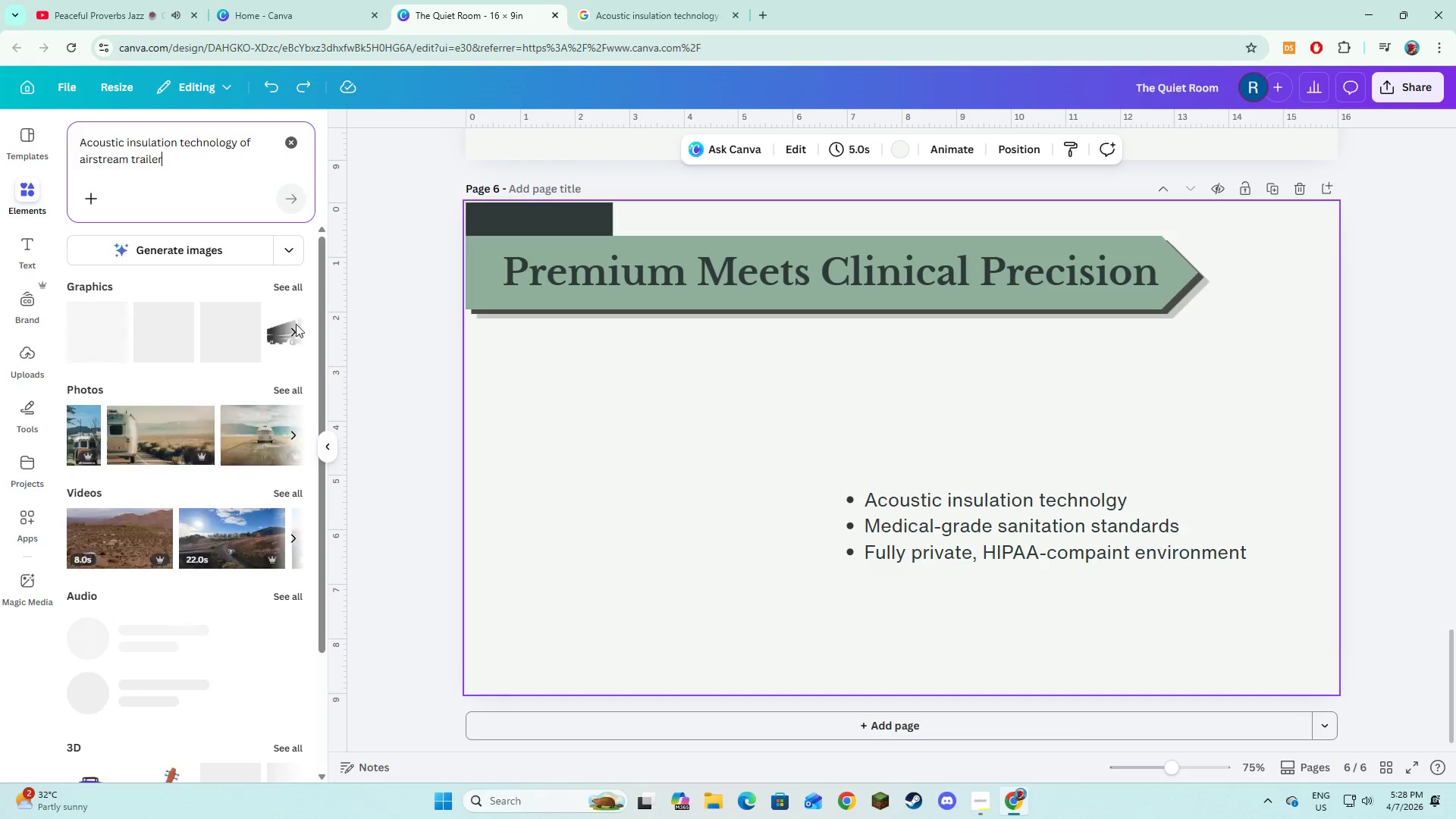 
left_click([272, 150])
 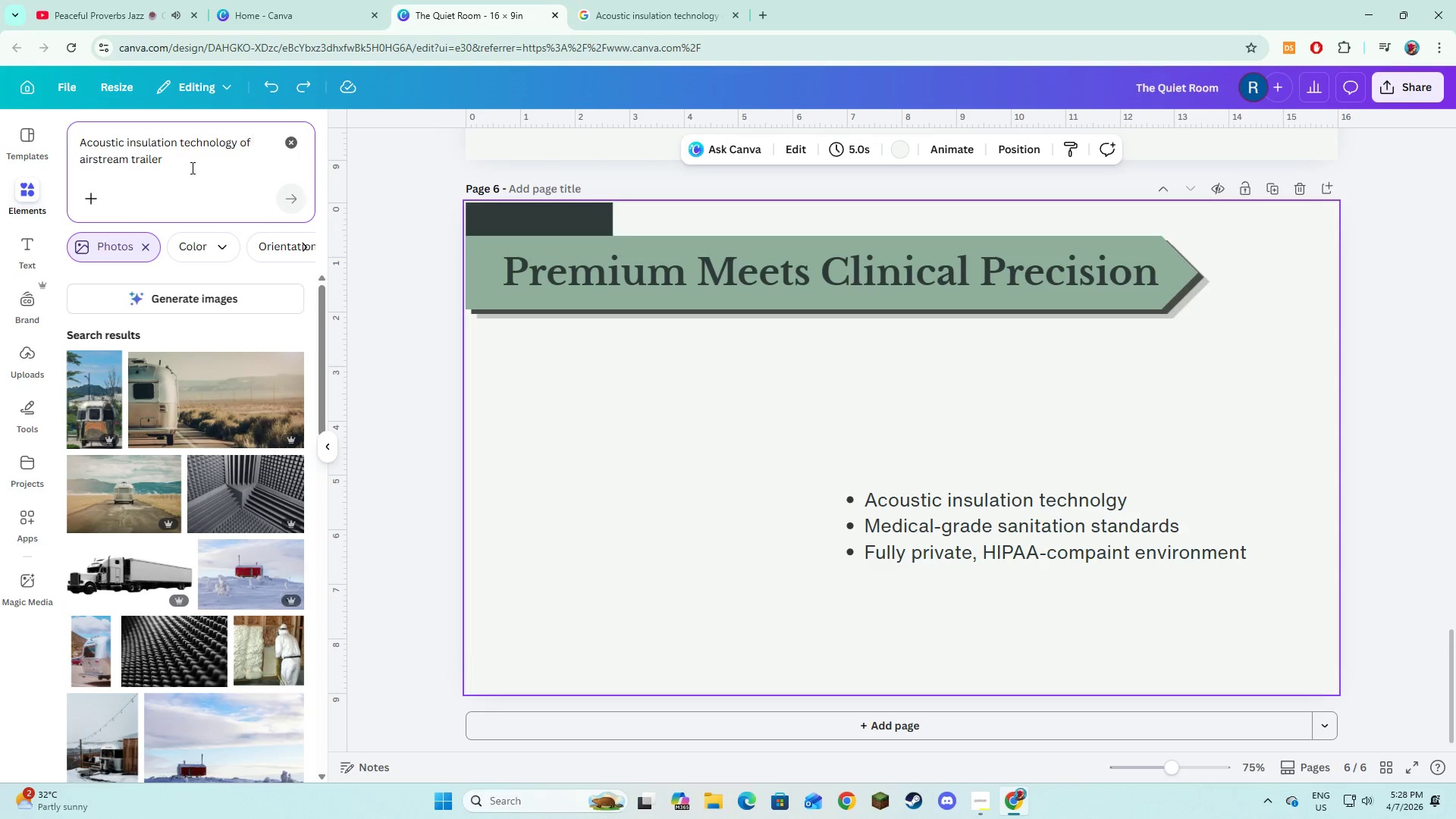 
left_click([191, 168])
 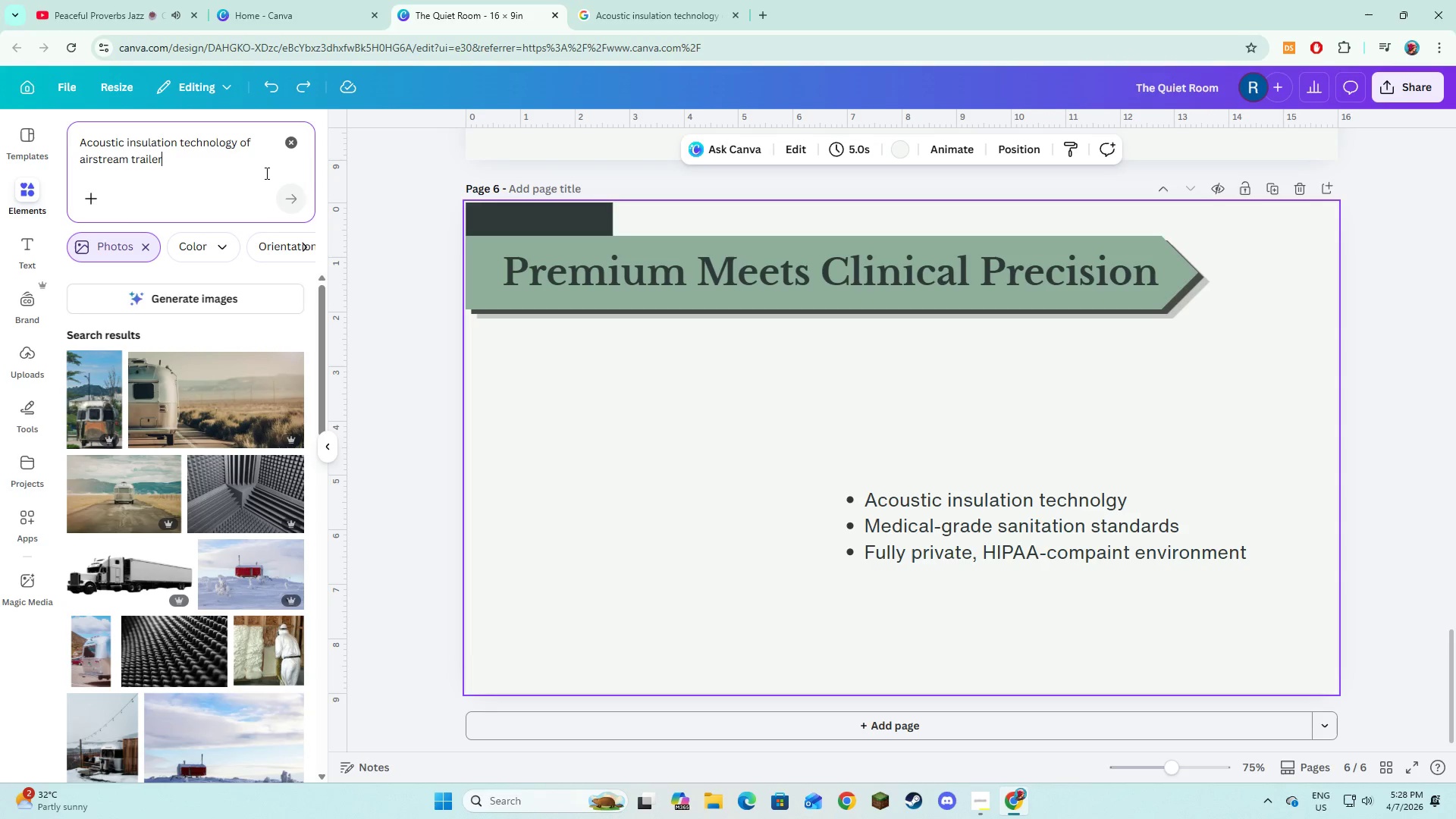 
left_click_drag(start_coordinate=[248, 152], to_coordinate=[164, 151])
 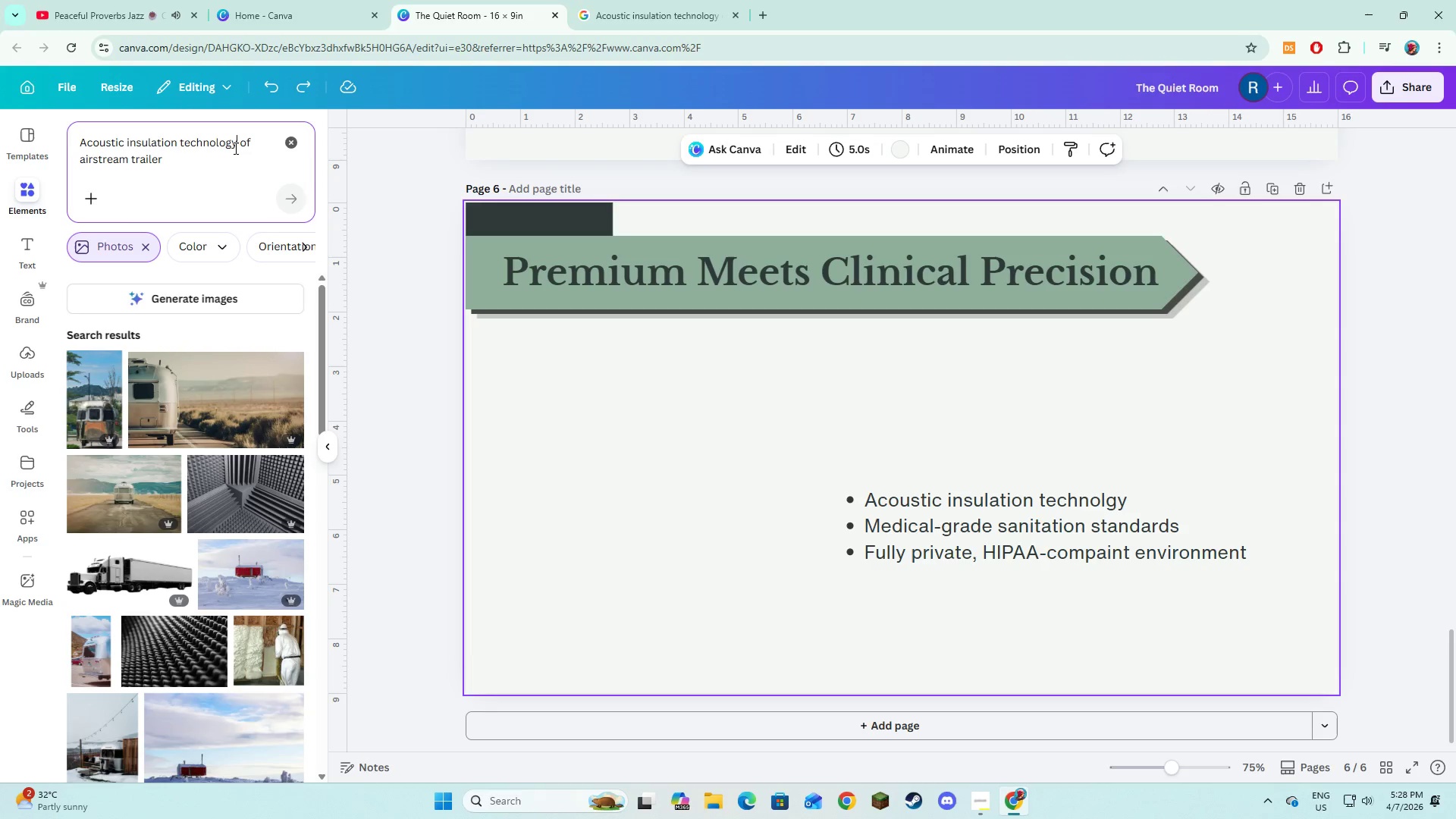 
left_click([234, 148])
 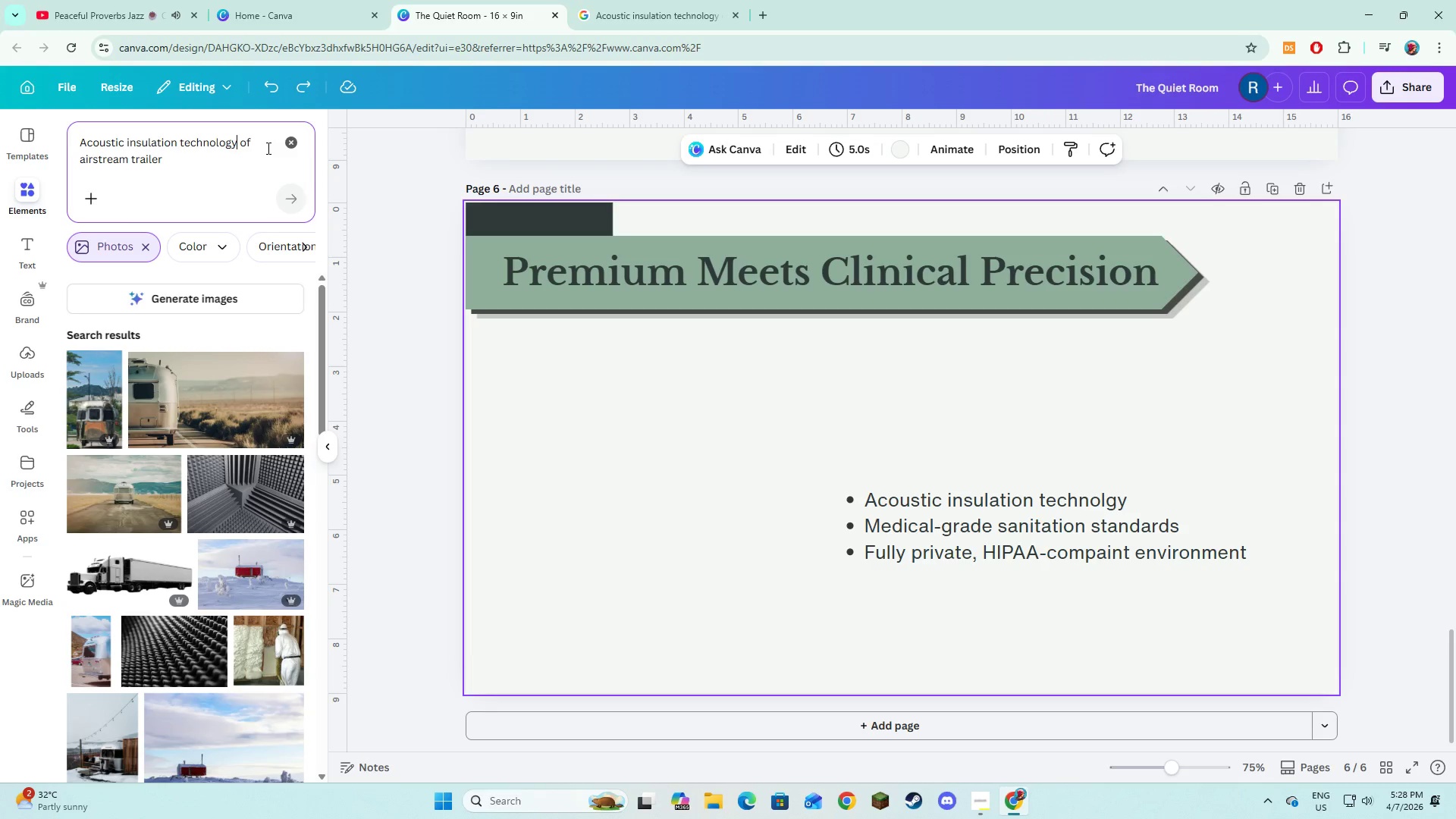 
left_click_drag(start_coordinate=[267, 148], to_coordinate=[79, 149])
 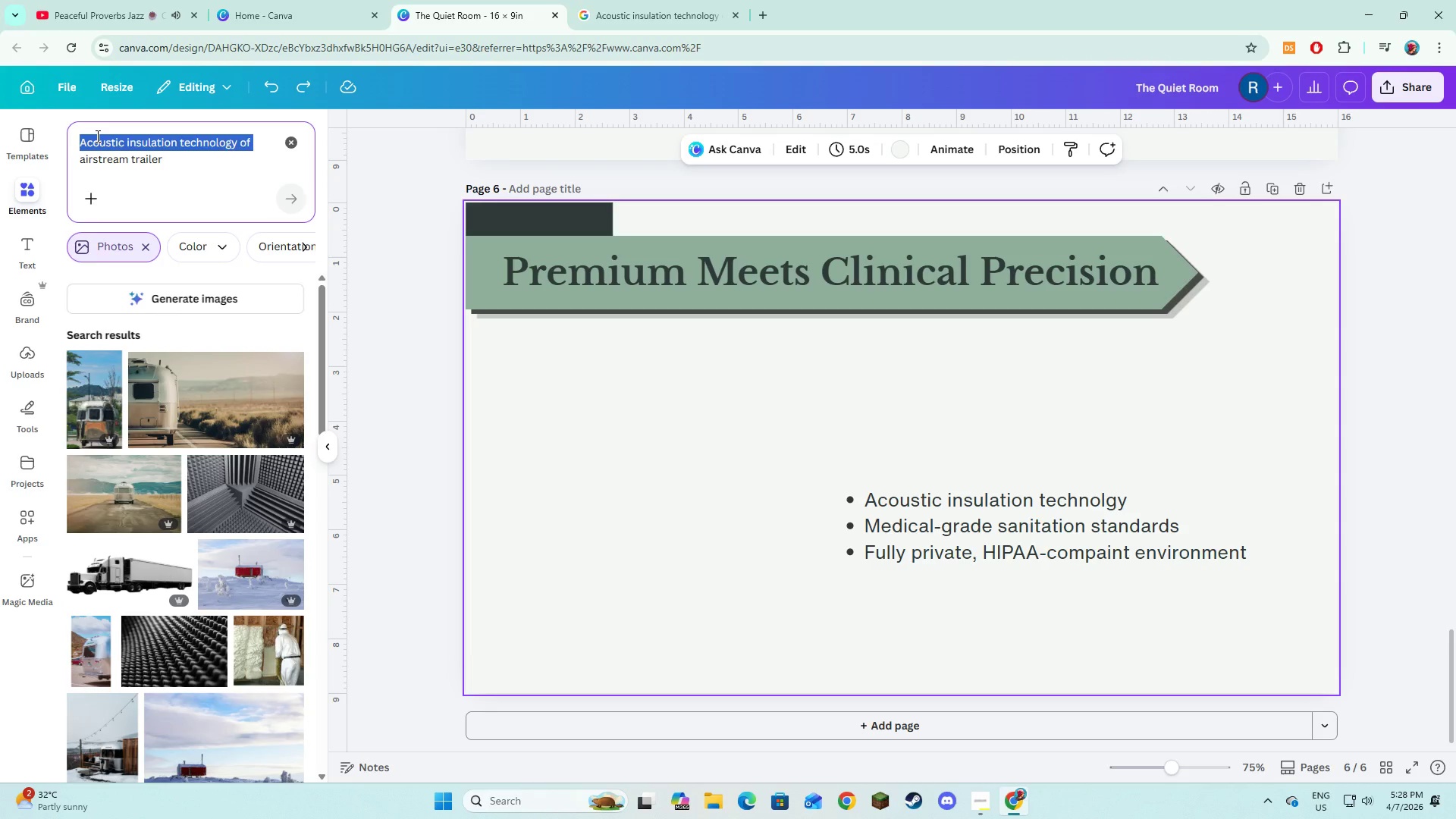 
key(Backspace)
type(interior)
 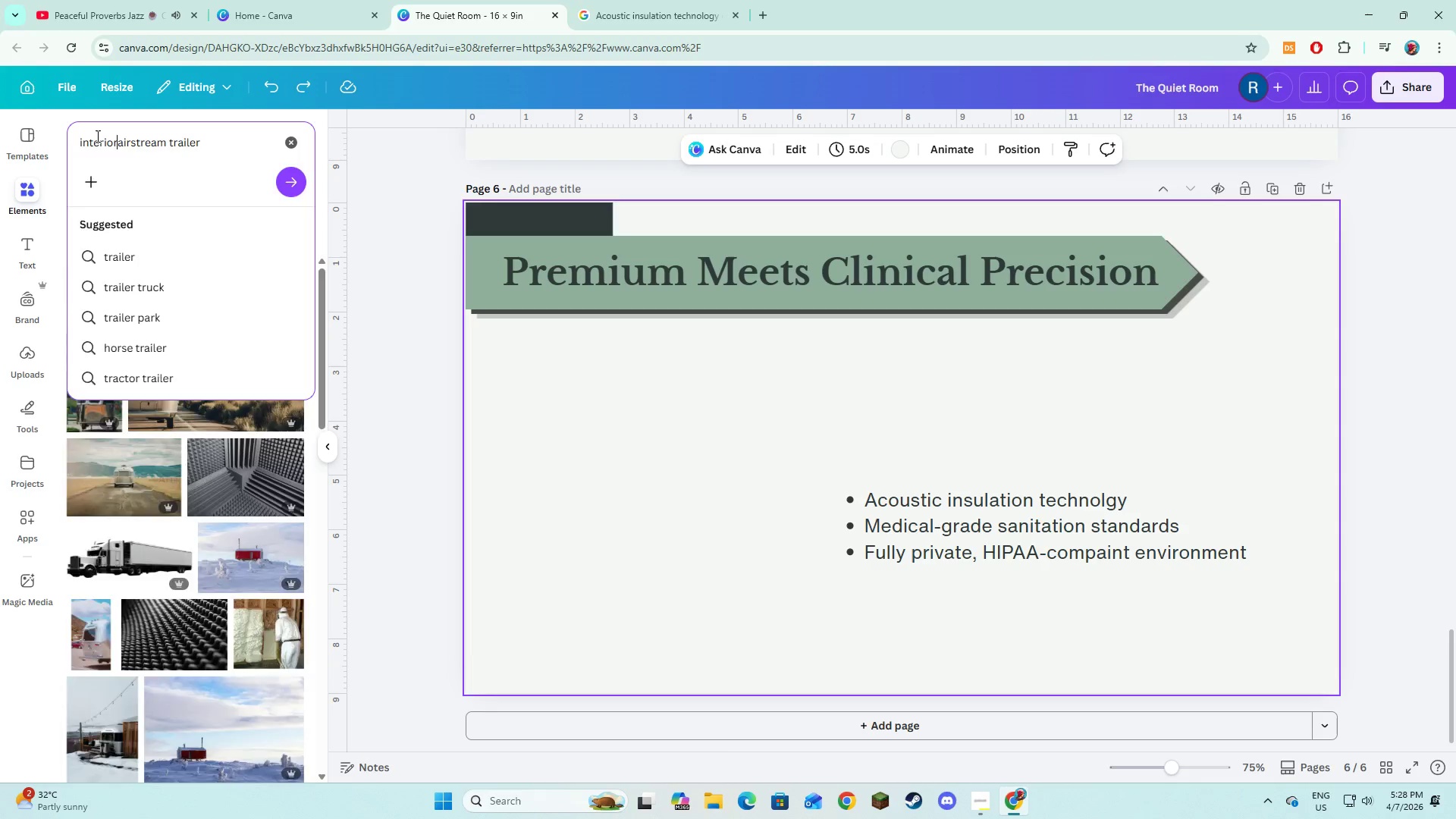 
key(Enter)
 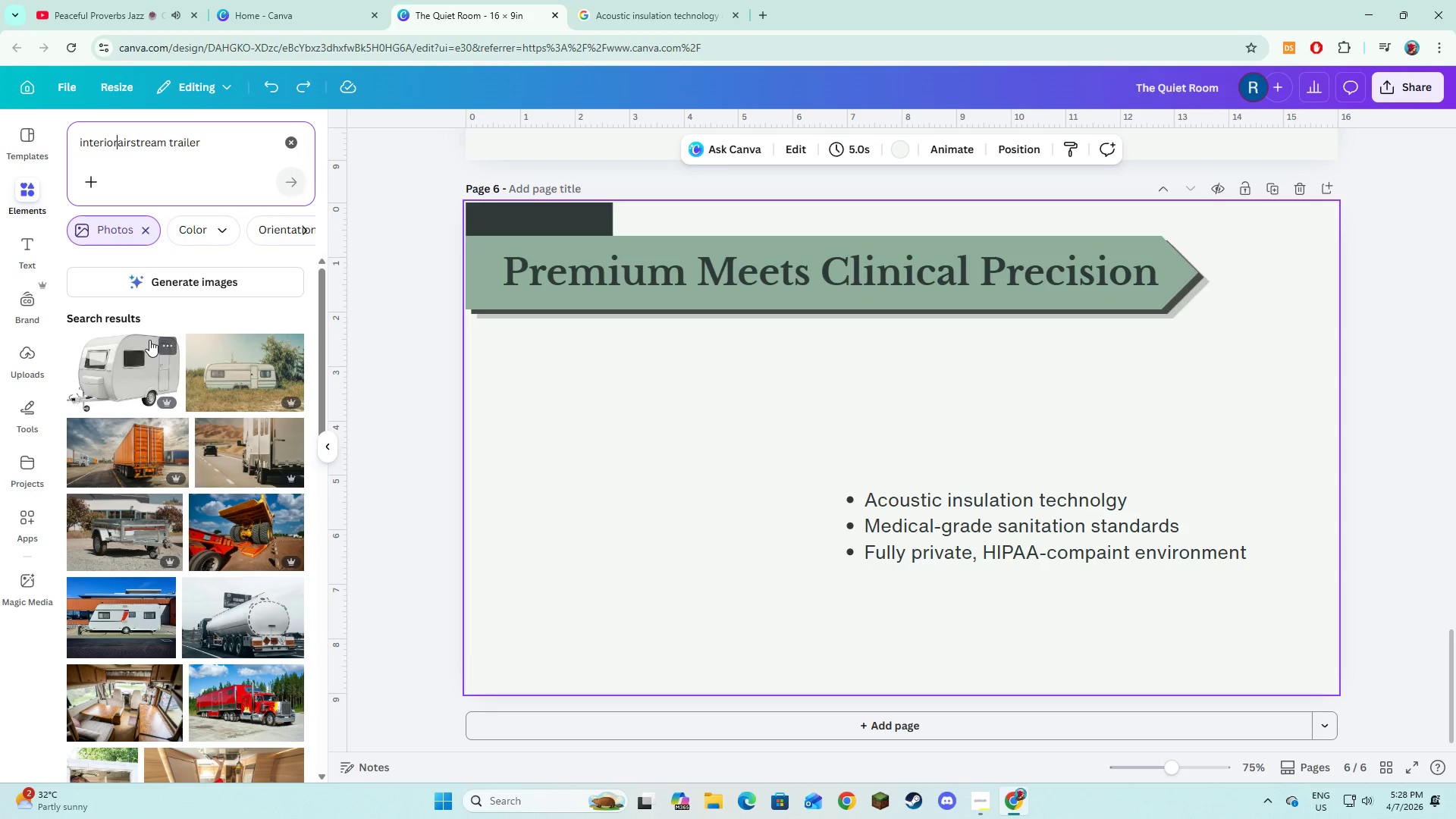 
left_click([126, 144])
 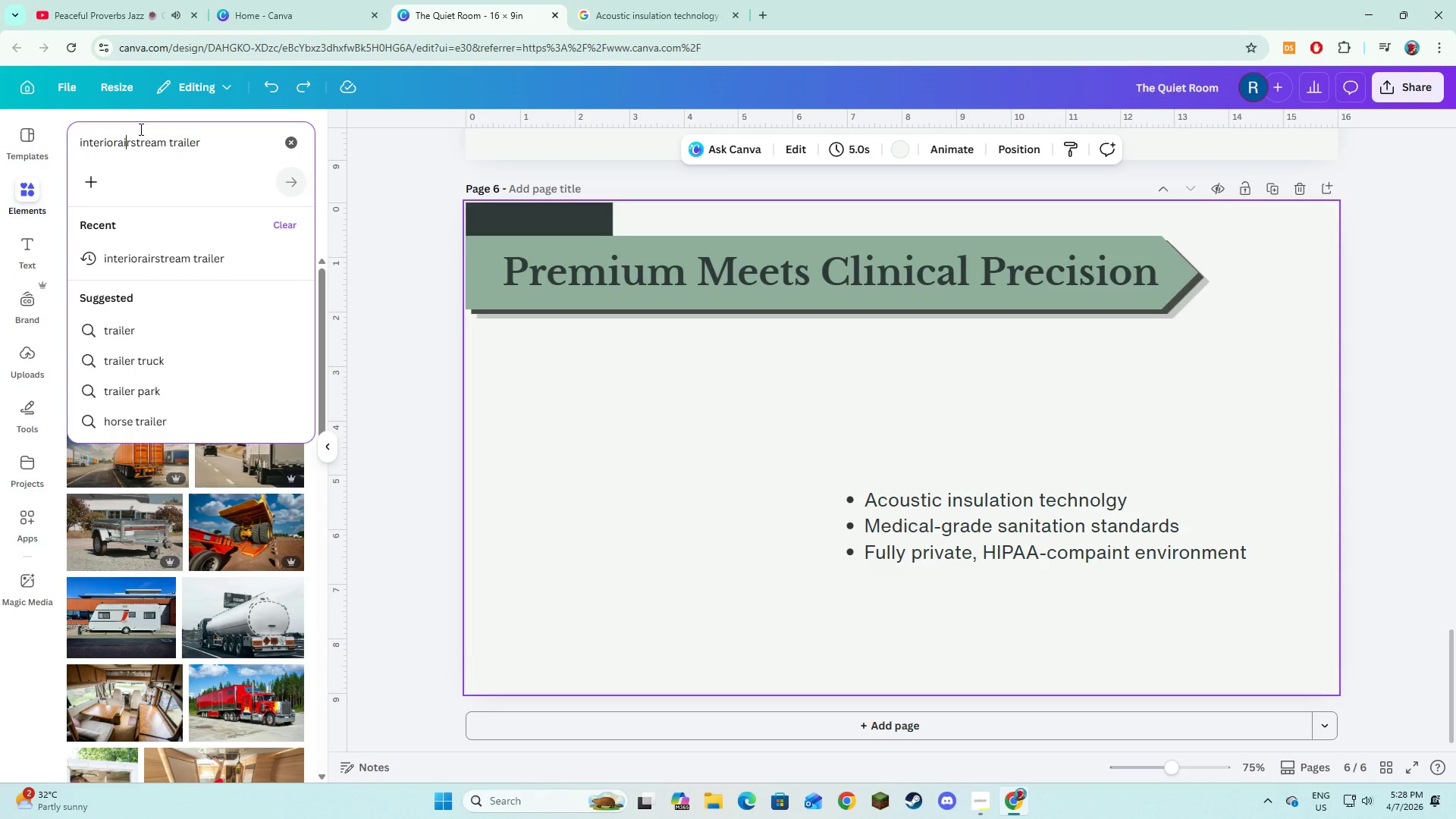 
key(ArrowLeft)
 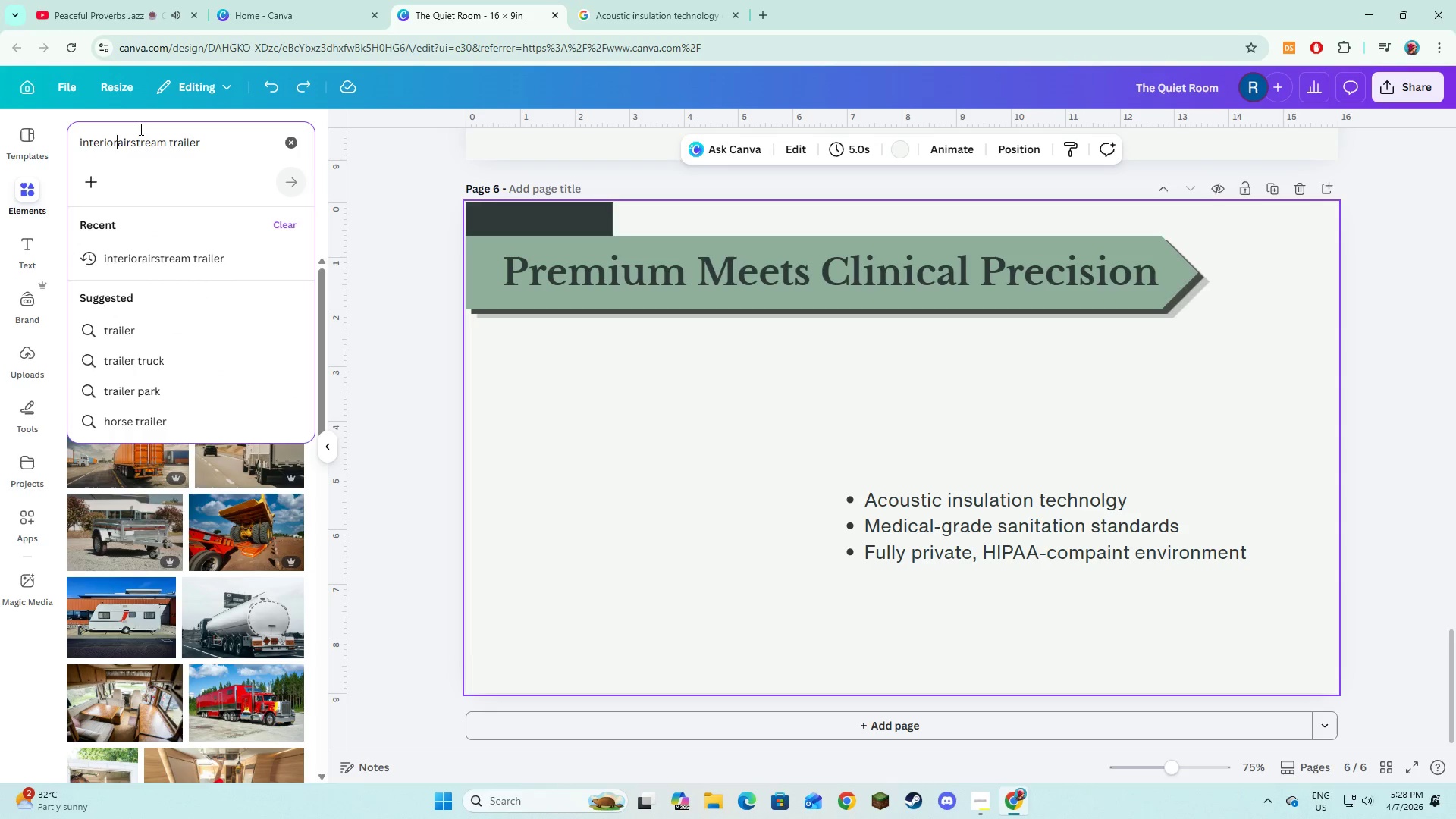 
key(ArrowLeft)
 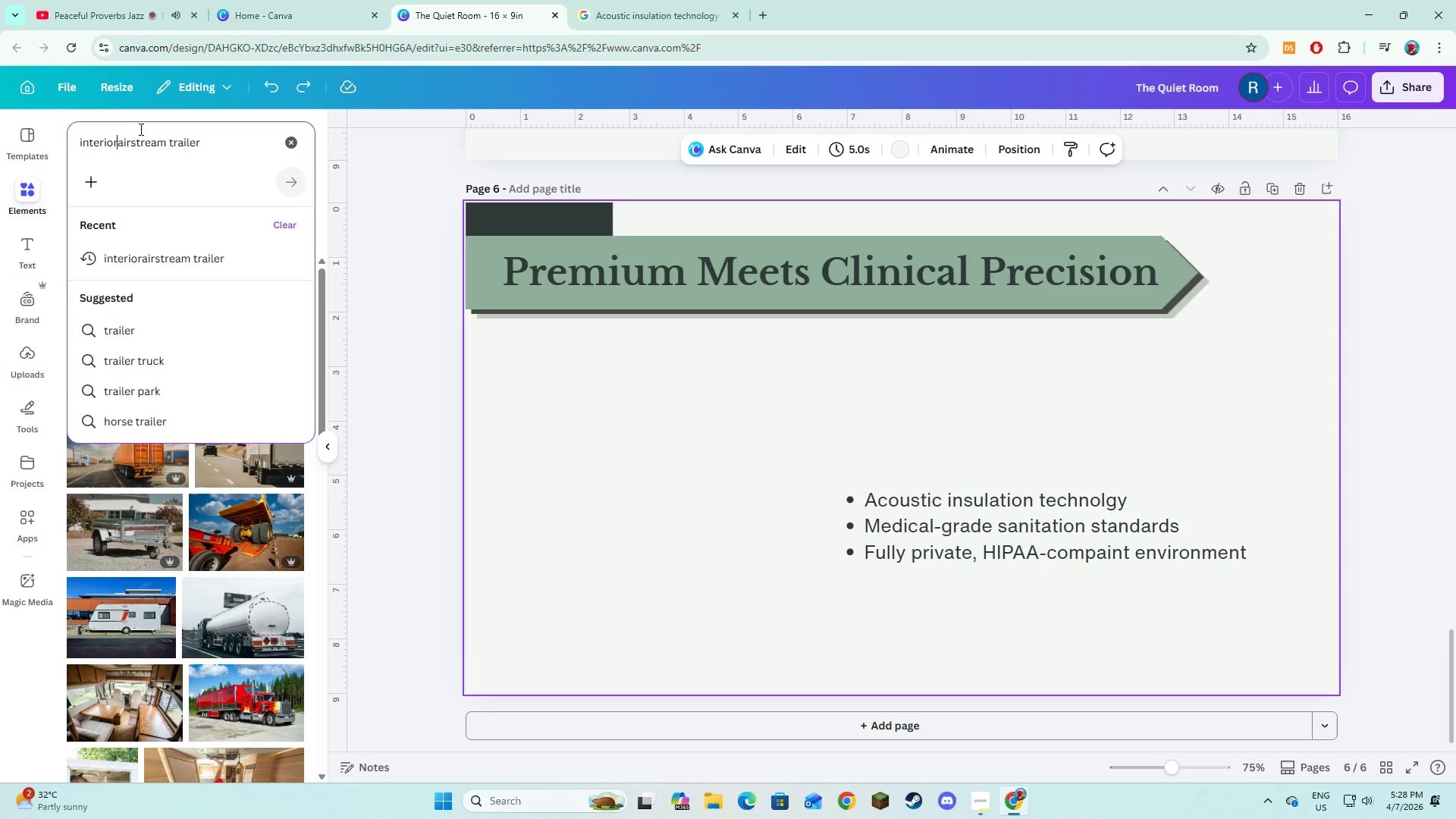 
key(Space)
 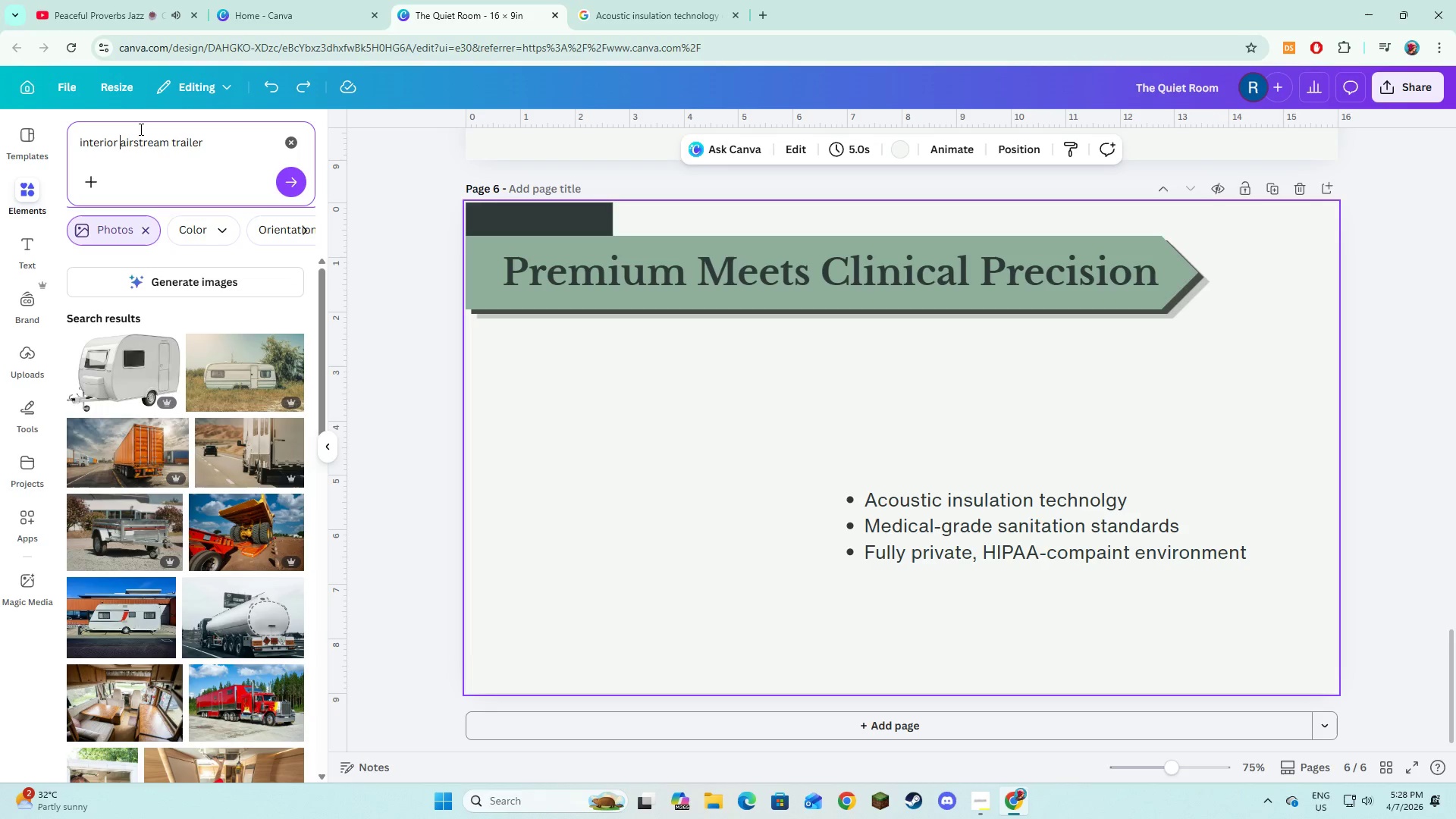 
key(Enter)
 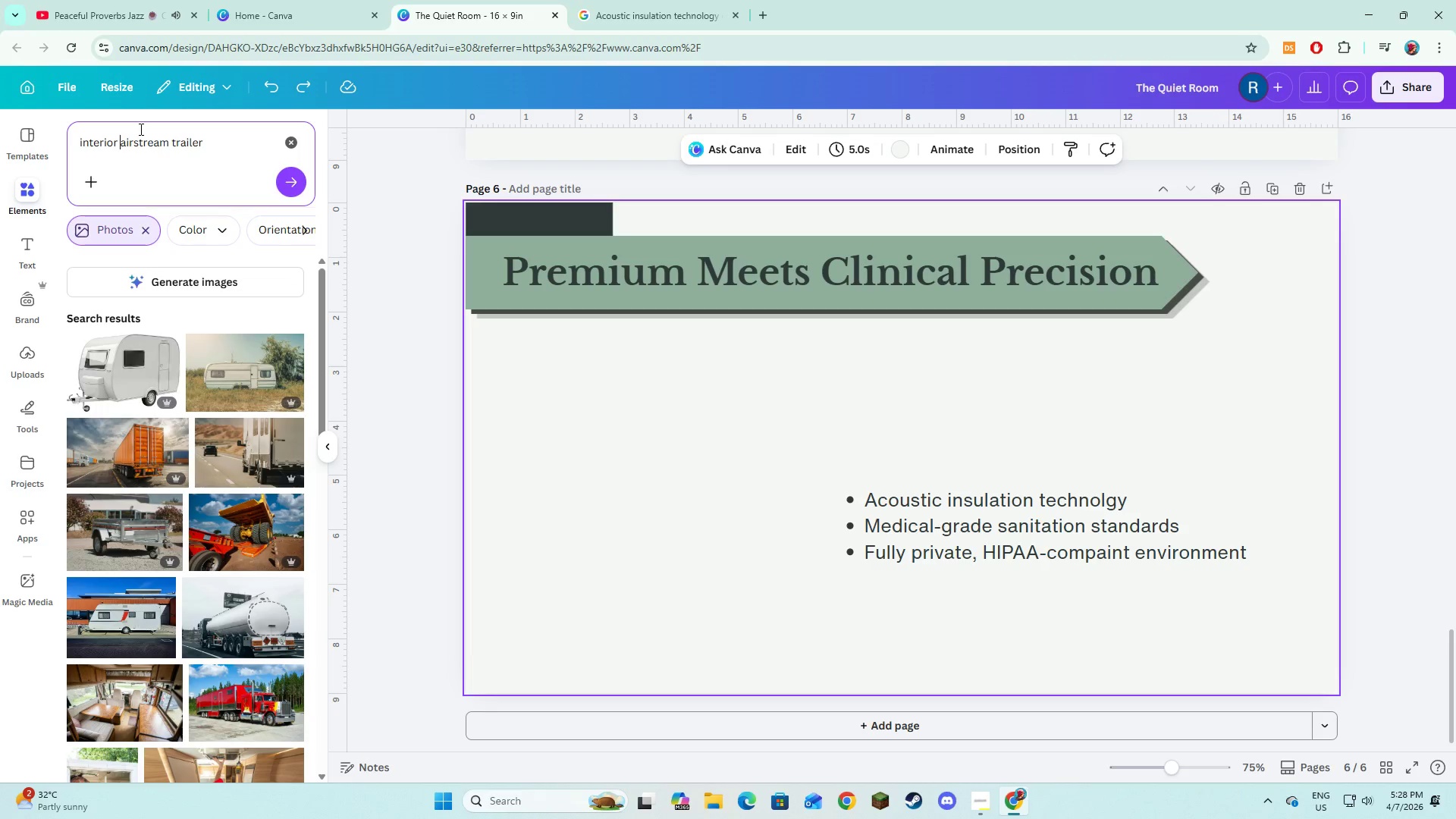 
key(Backslash)
 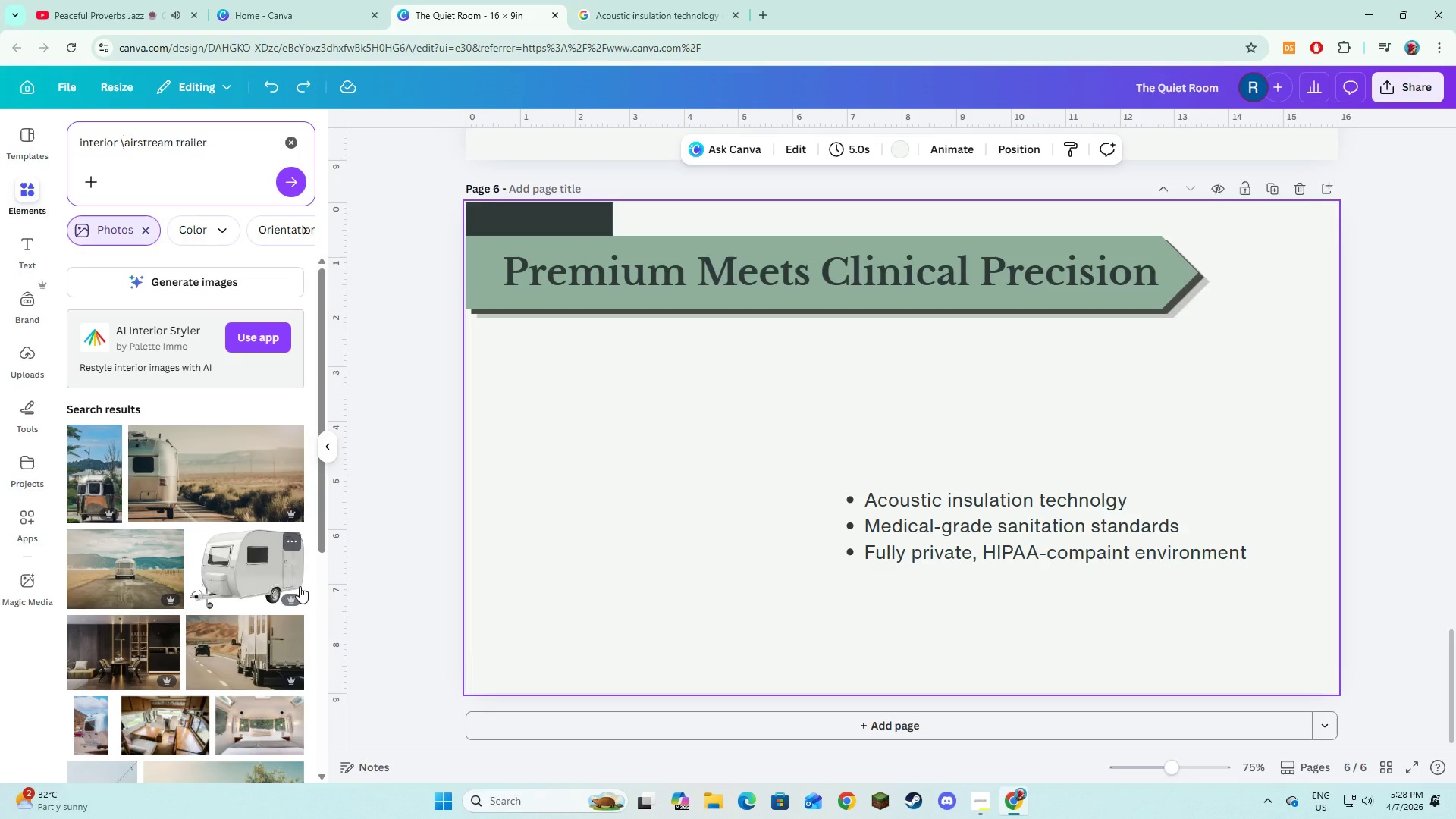 
key(Backspace)
 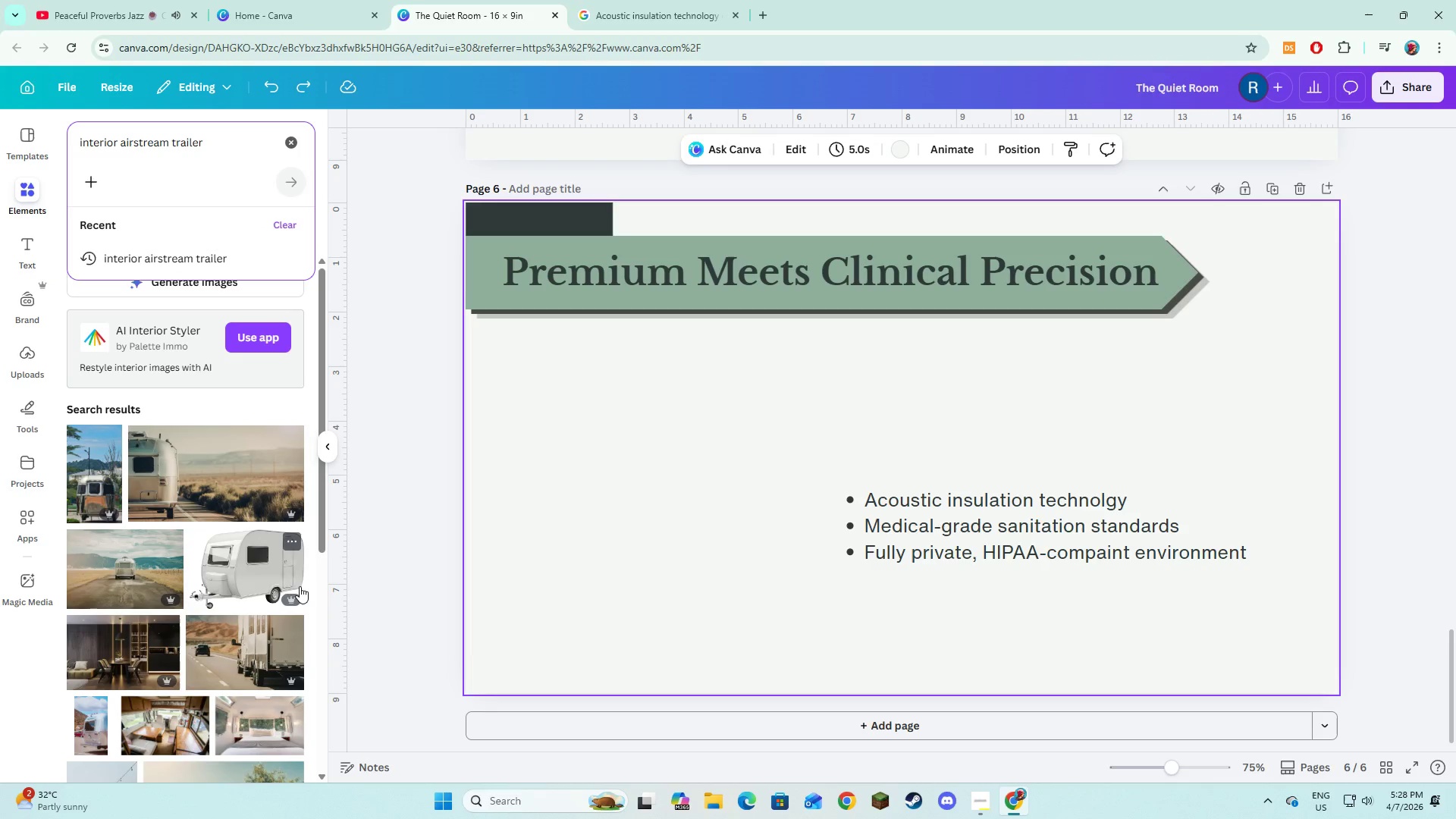 
key(Enter)
 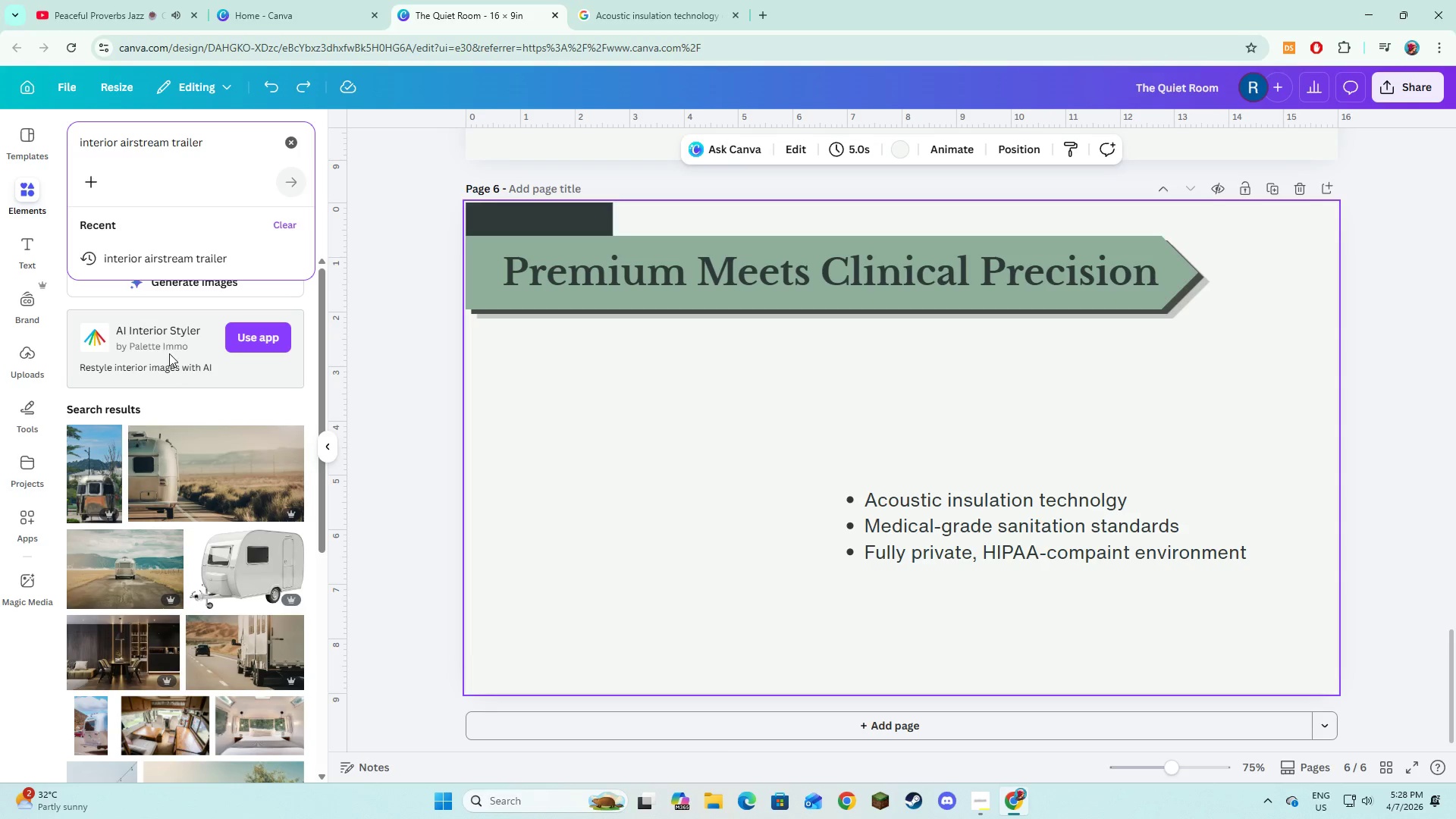 
key(NumpadEnter)
 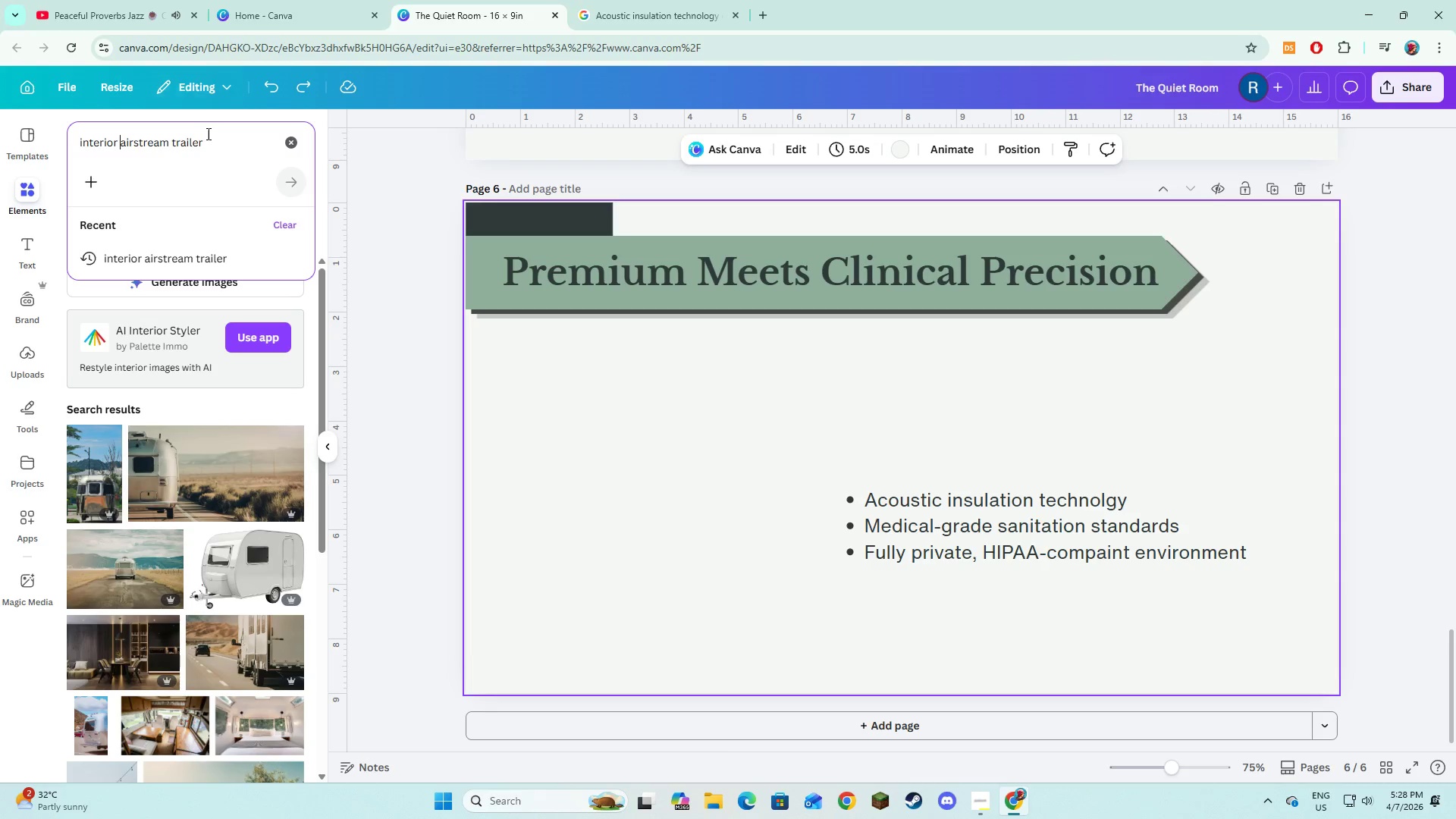 
left_click([207, 133])
 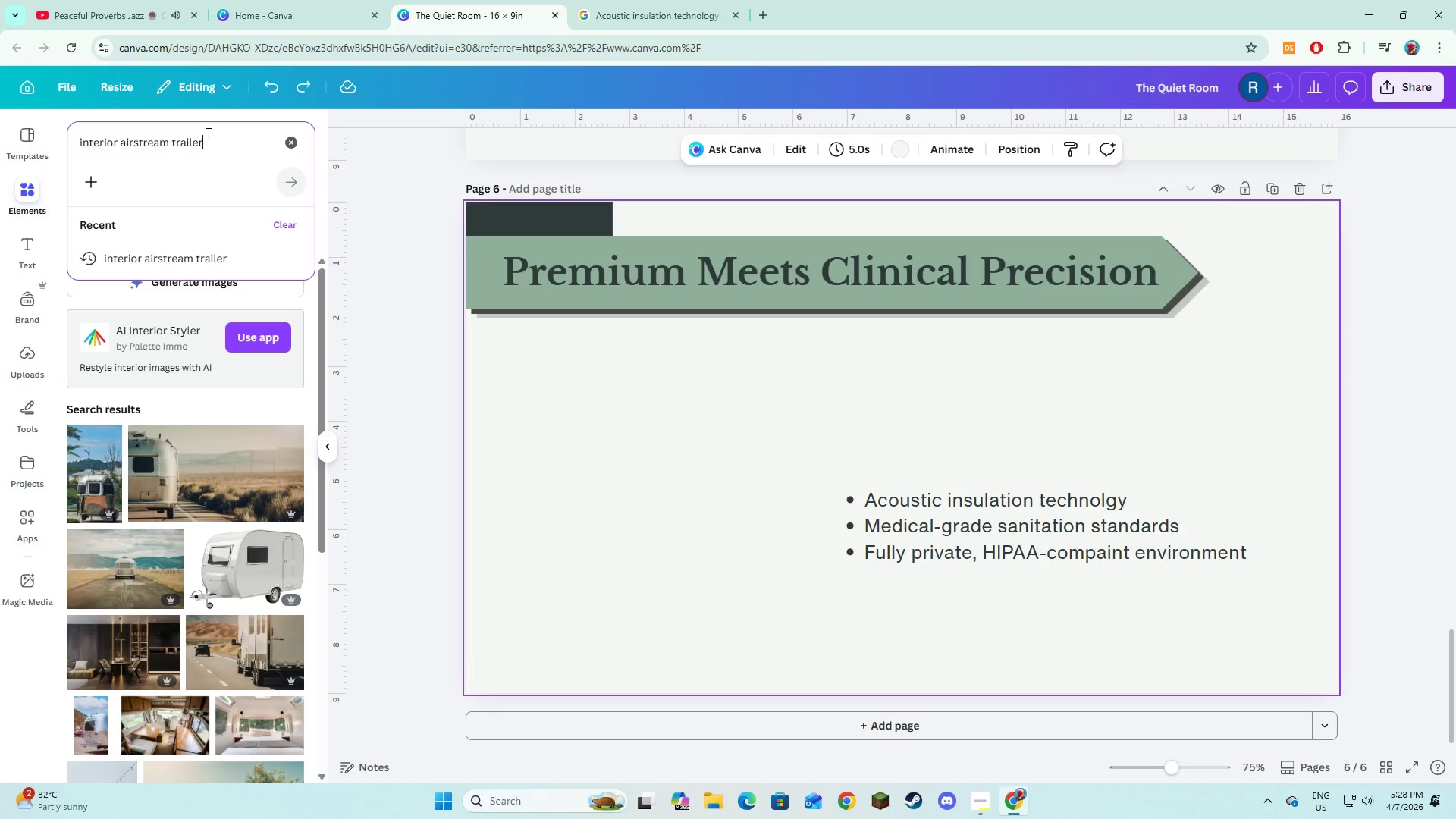 
key(NumpadEnter)
 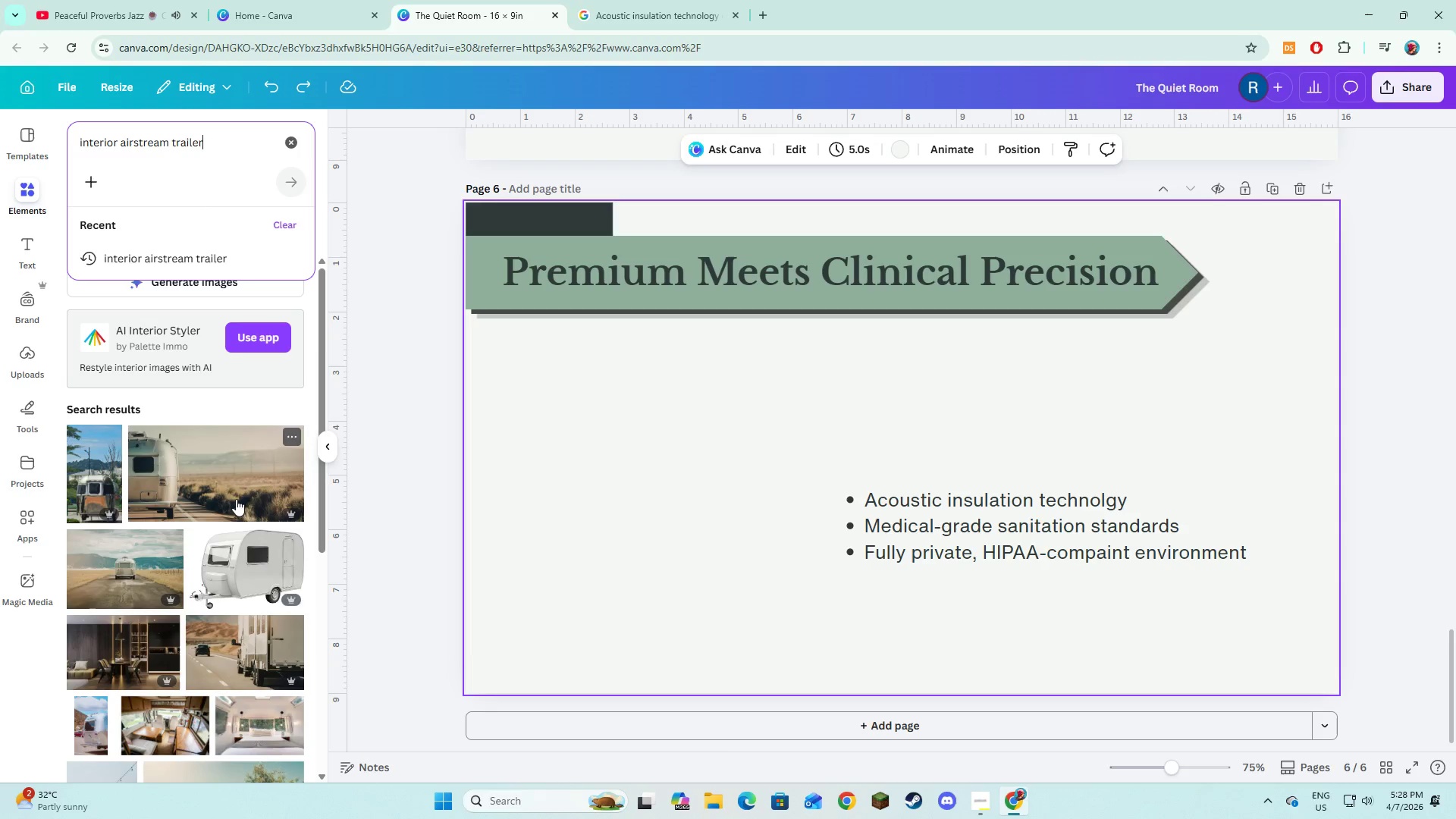 
scroll: coordinate [237, 635], scroll_direction: down, amount: 11.0
 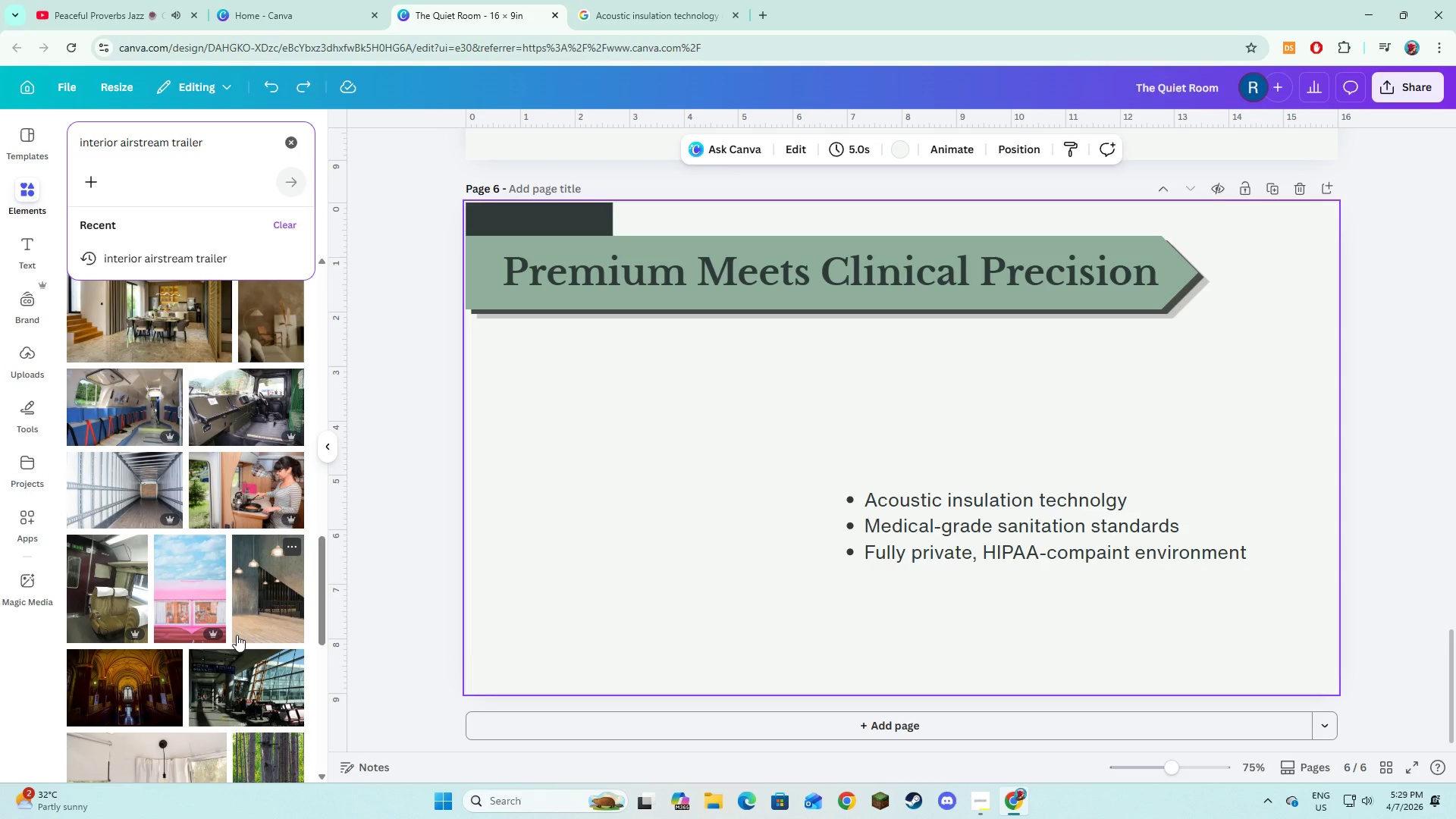 
scroll: coordinate [237, 635], scroll_direction: down, amount: 5.0
 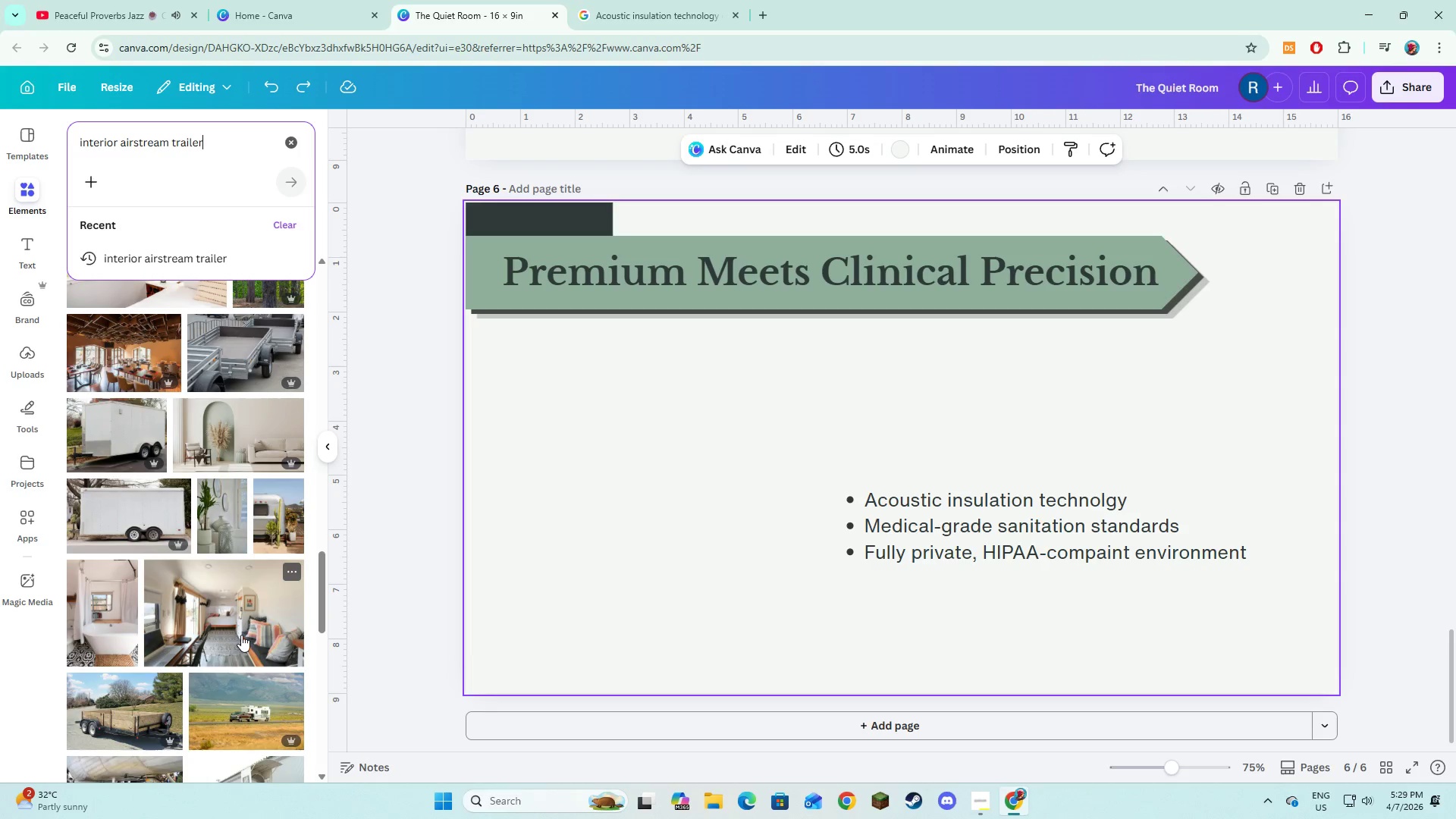 
left_click([243, 631])
 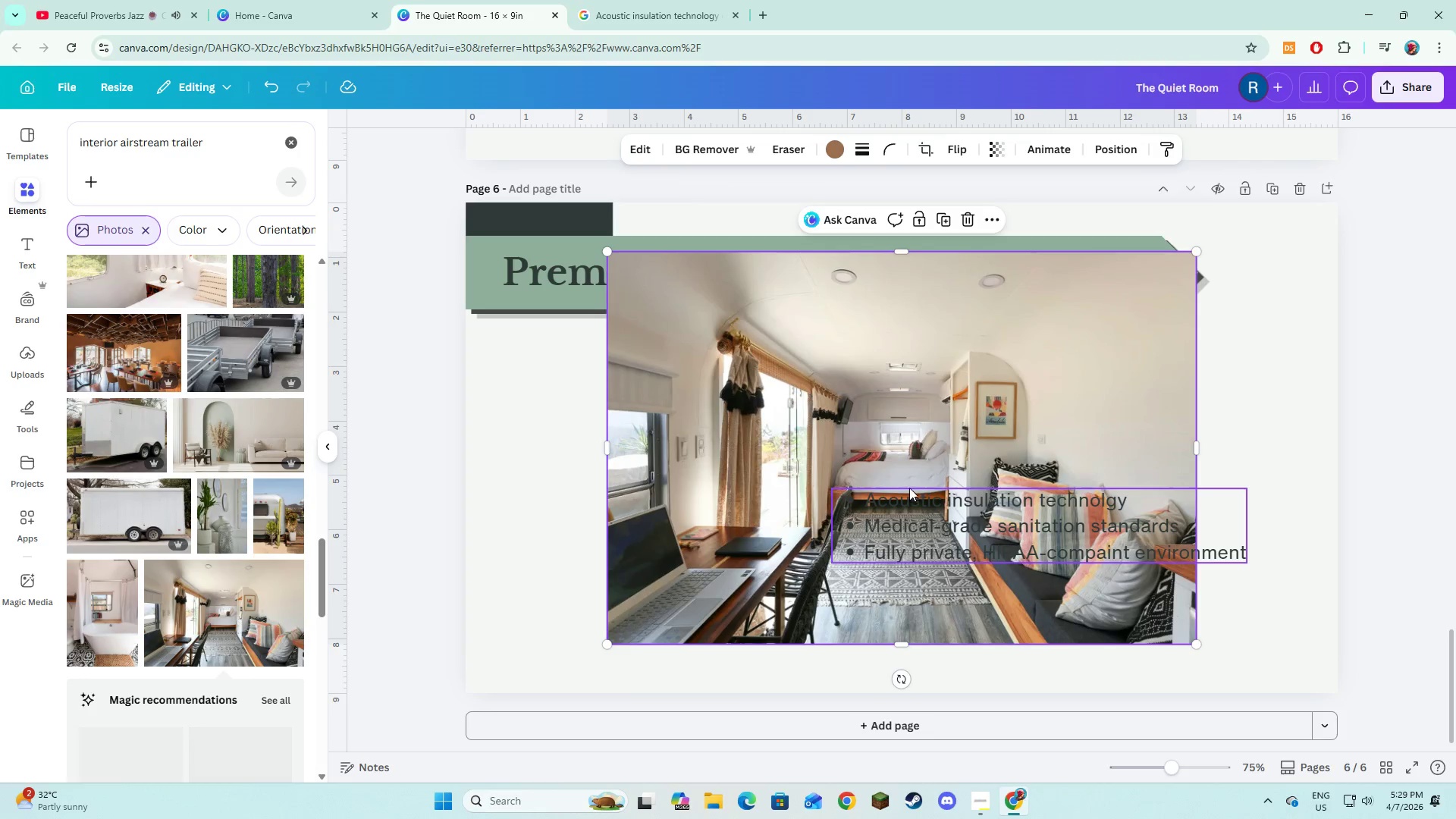 
left_click_drag(start_coordinate=[914, 441], to_coordinate=[923, 477])
 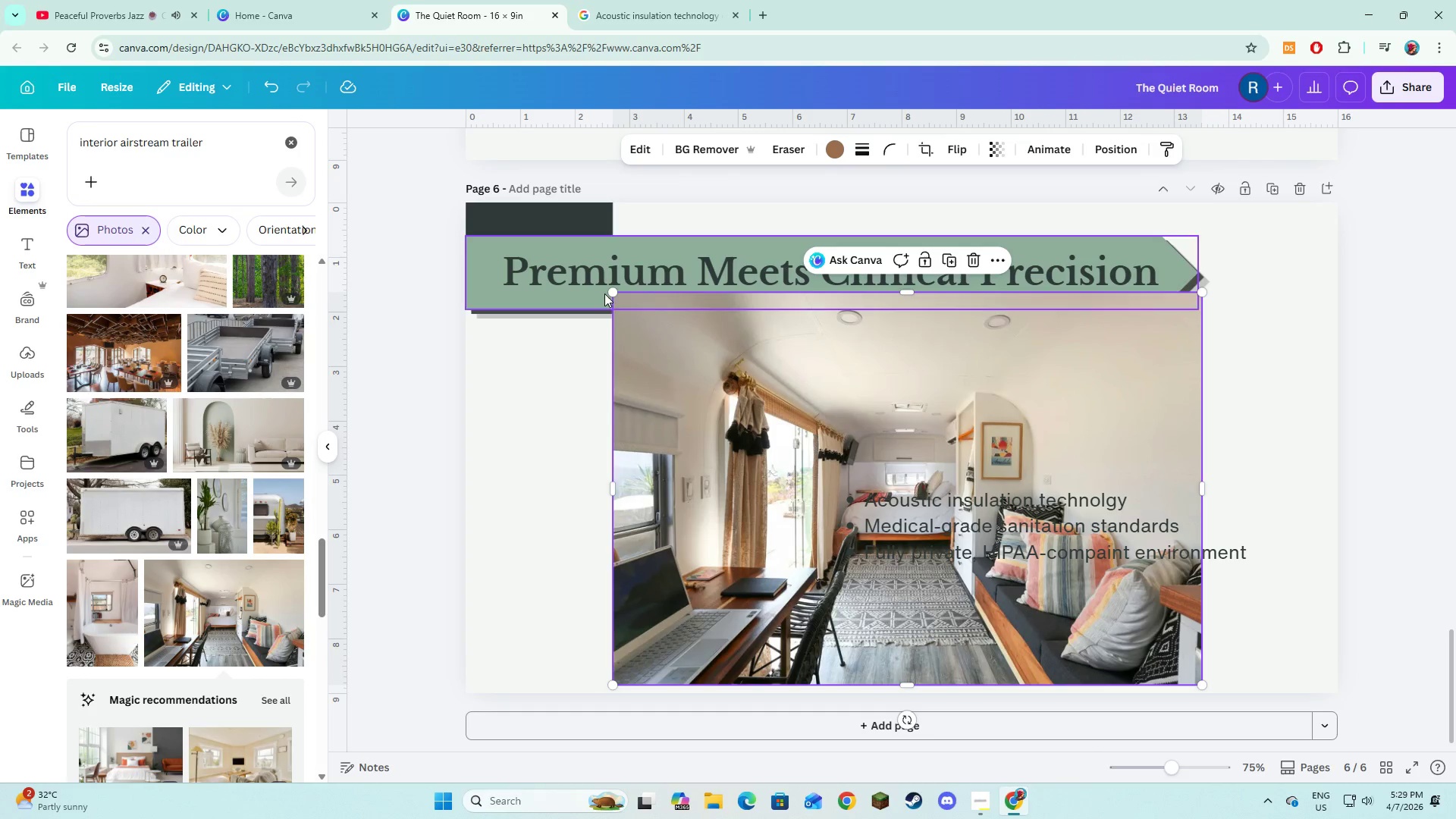 
left_click_drag(start_coordinate=[614, 293], to_coordinate=[648, 431])
 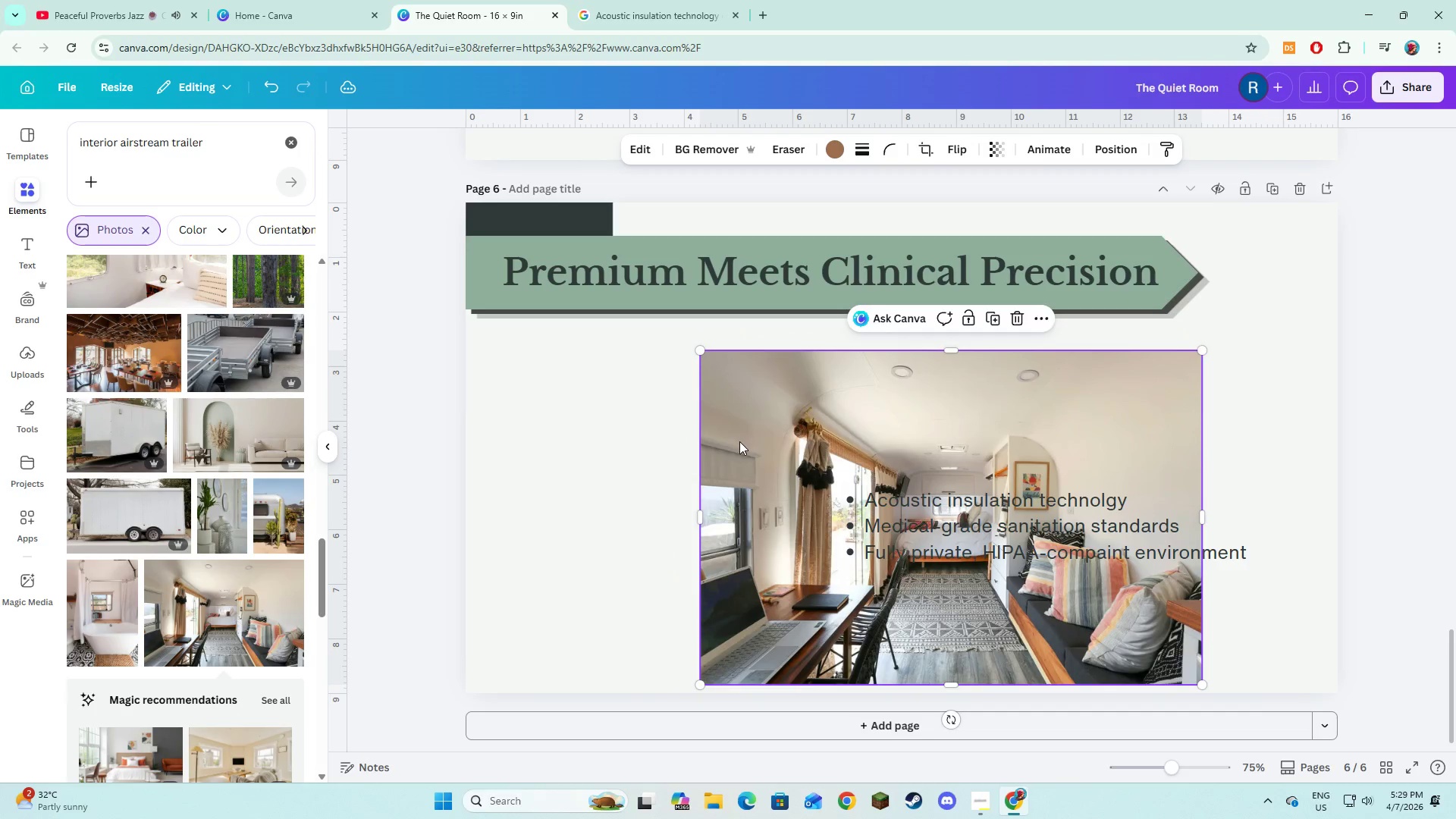 
left_click_drag(start_coordinate=[739, 441], to_coordinate=[692, 443])
 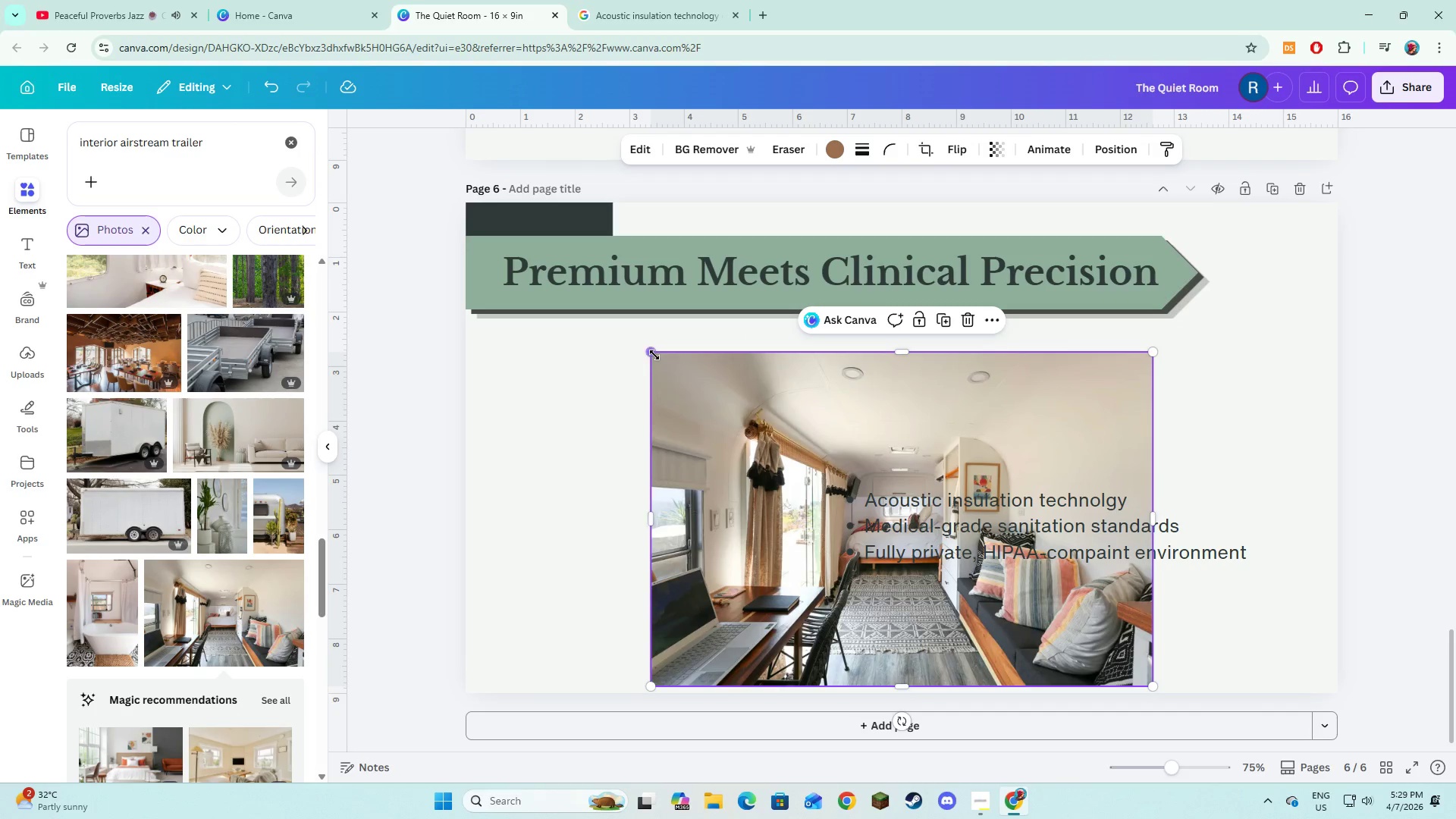 
left_click_drag(start_coordinate=[654, 355], to_coordinate=[733, 438])
 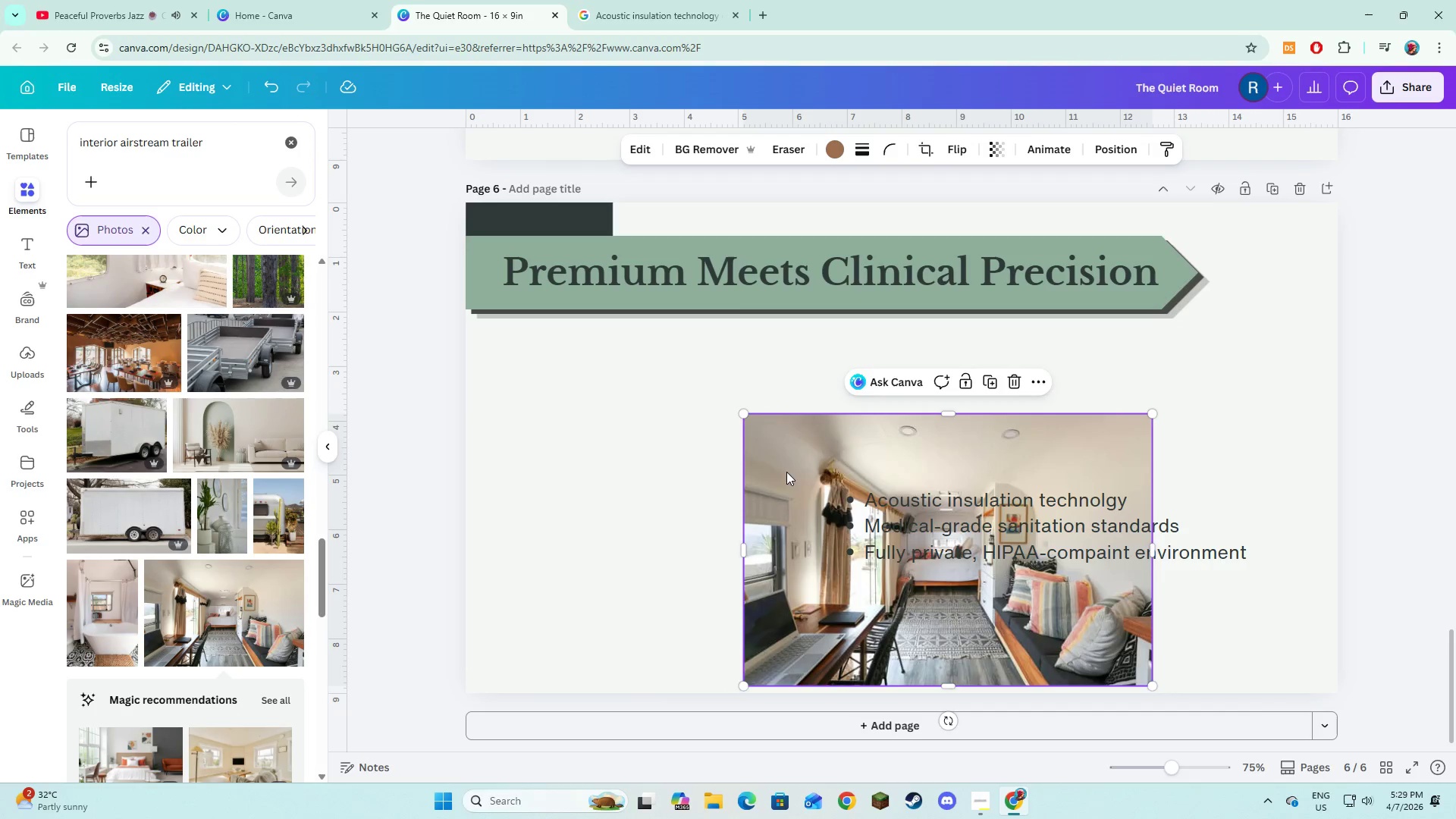 
left_click_drag(start_coordinate=[786, 472], to_coordinate=[763, 453])
 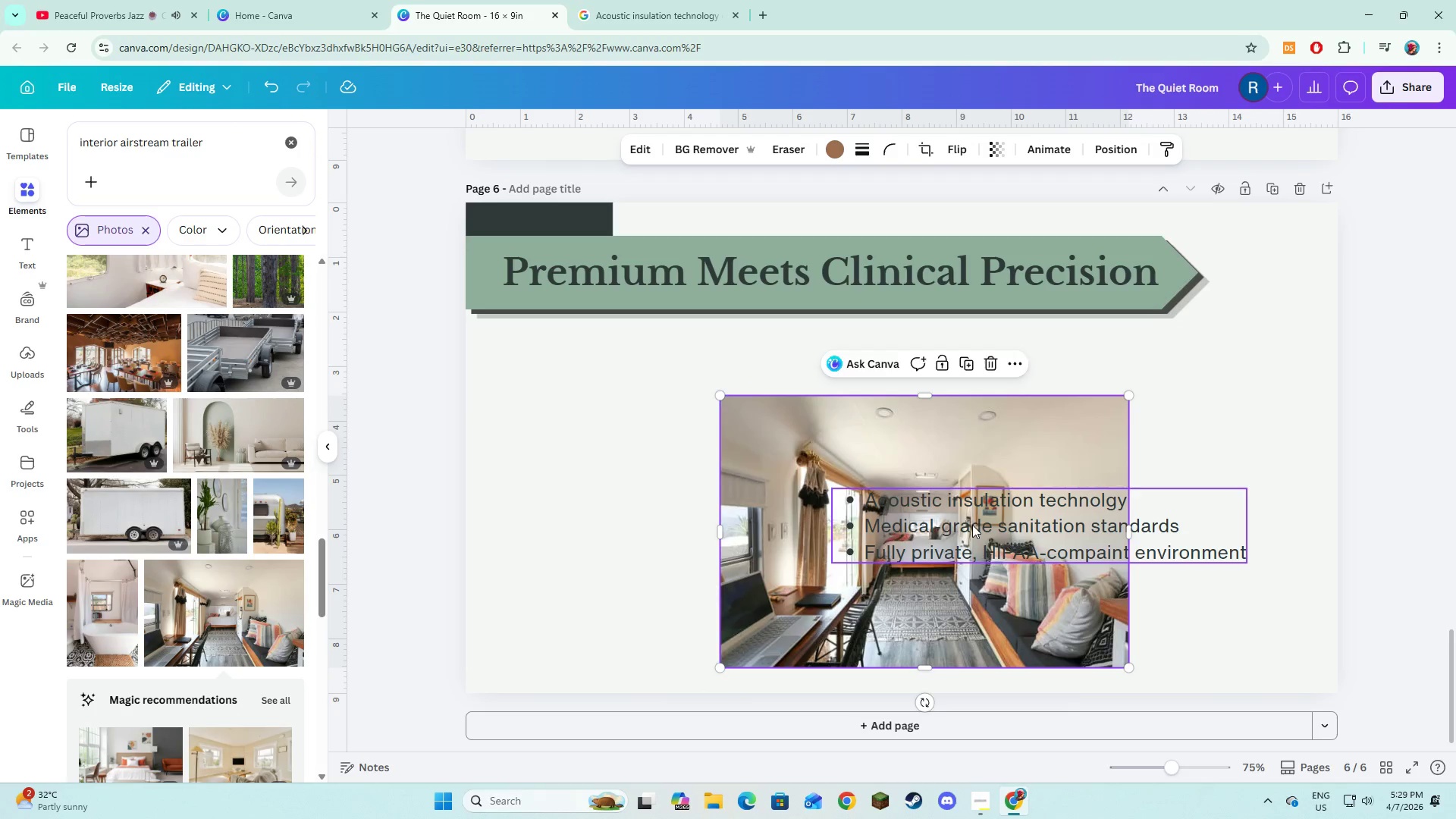 
left_click_drag(start_coordinate=[972, 524], to_coordinate=[972, 507])
 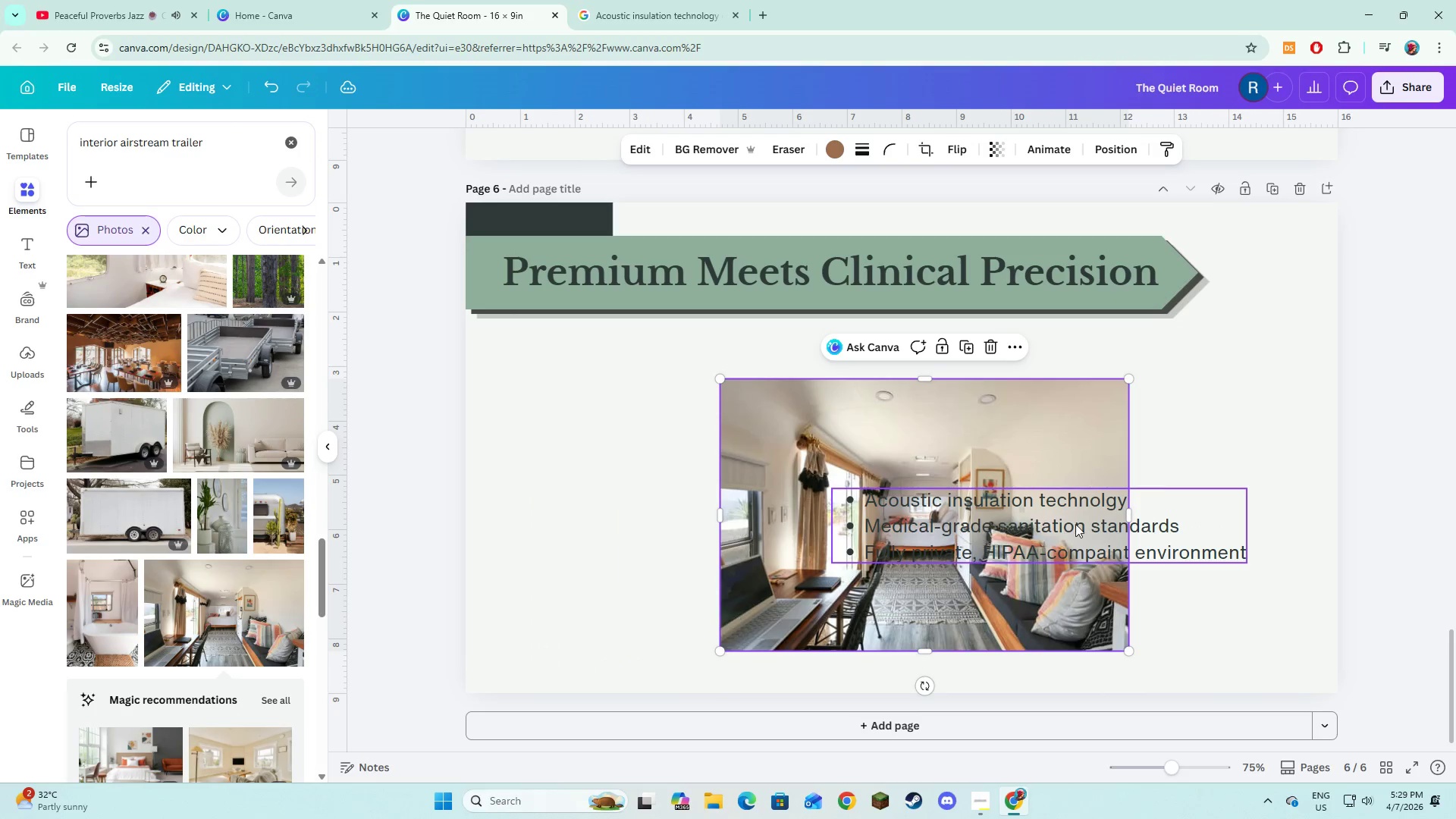 
left_click([1077, 525])
 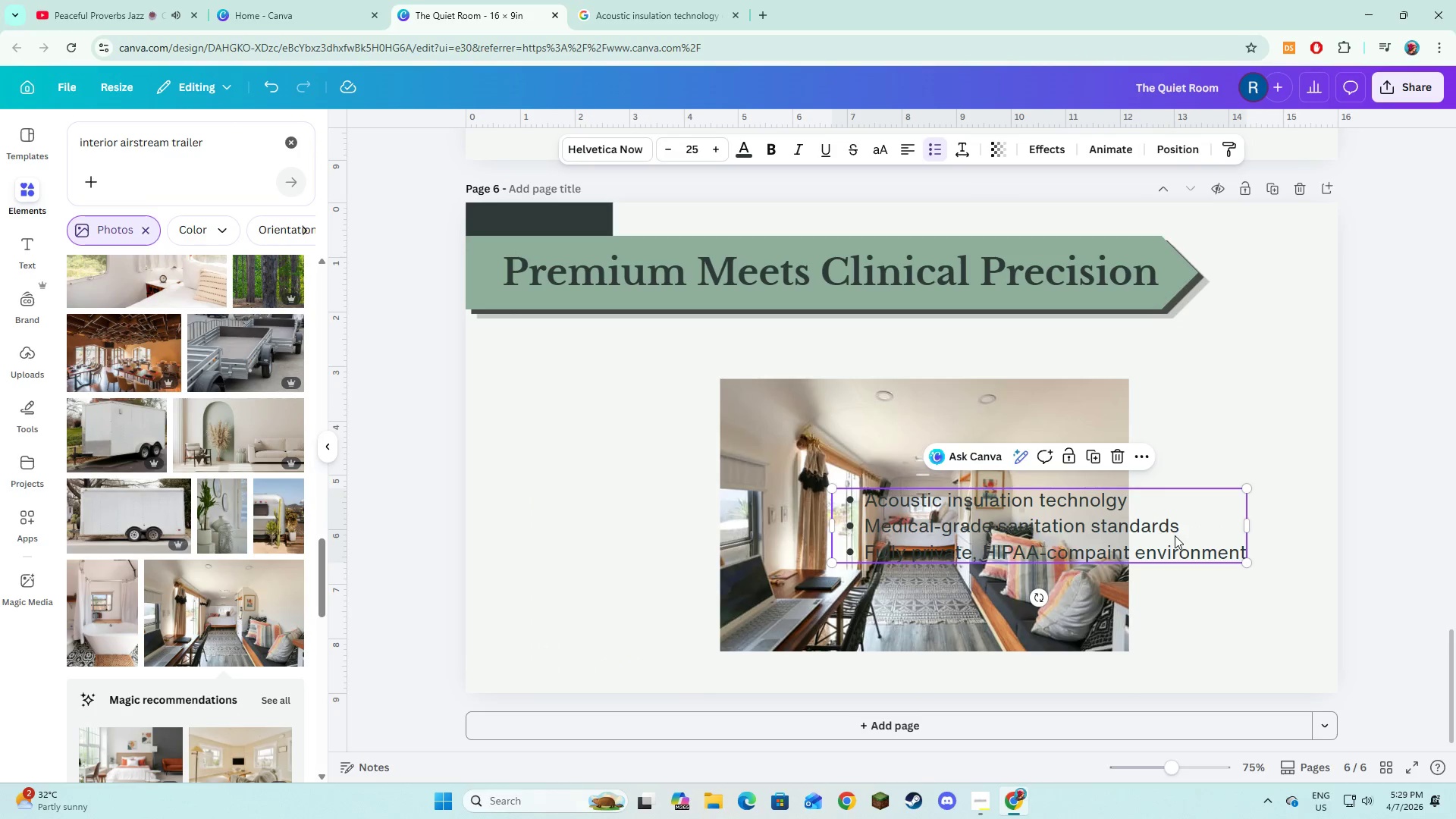 
left_click_drag(start_coordinate=[1175, 534], to_coordinate=[811, 328])
 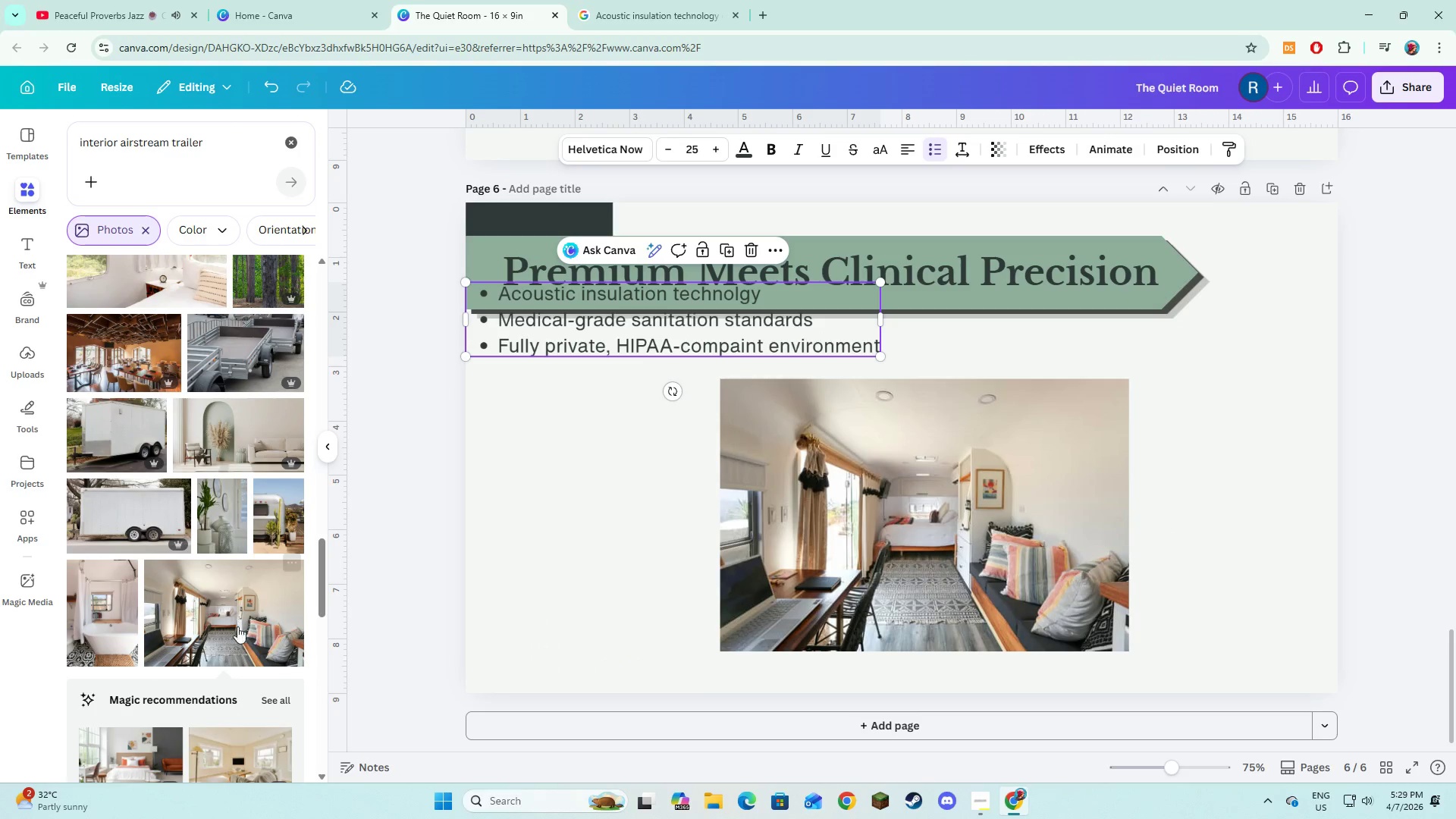 
scroll: coordinate [208, 619], scroll_direction: down, amount: 2.0
 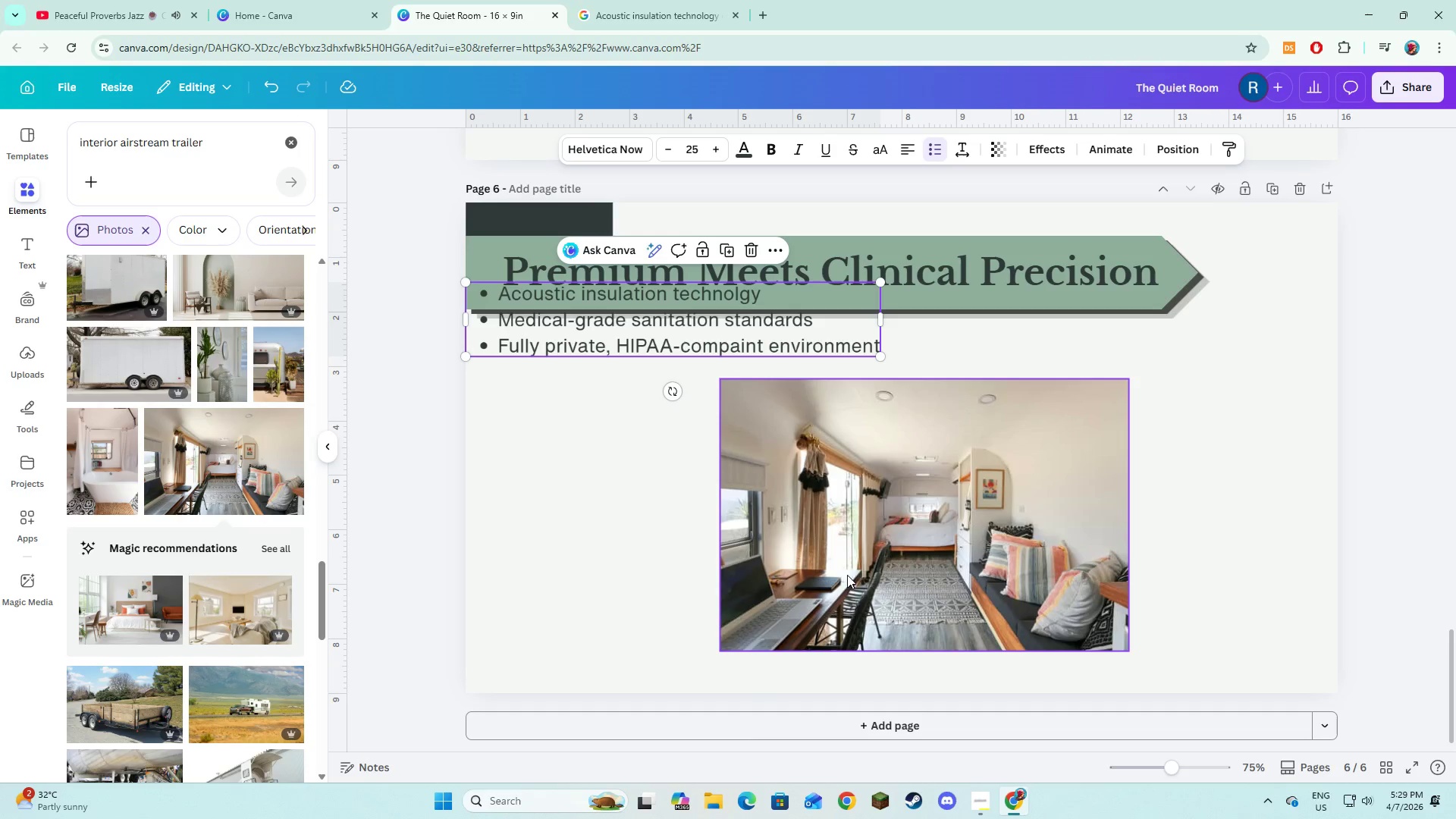 
left_click([833, 337])
 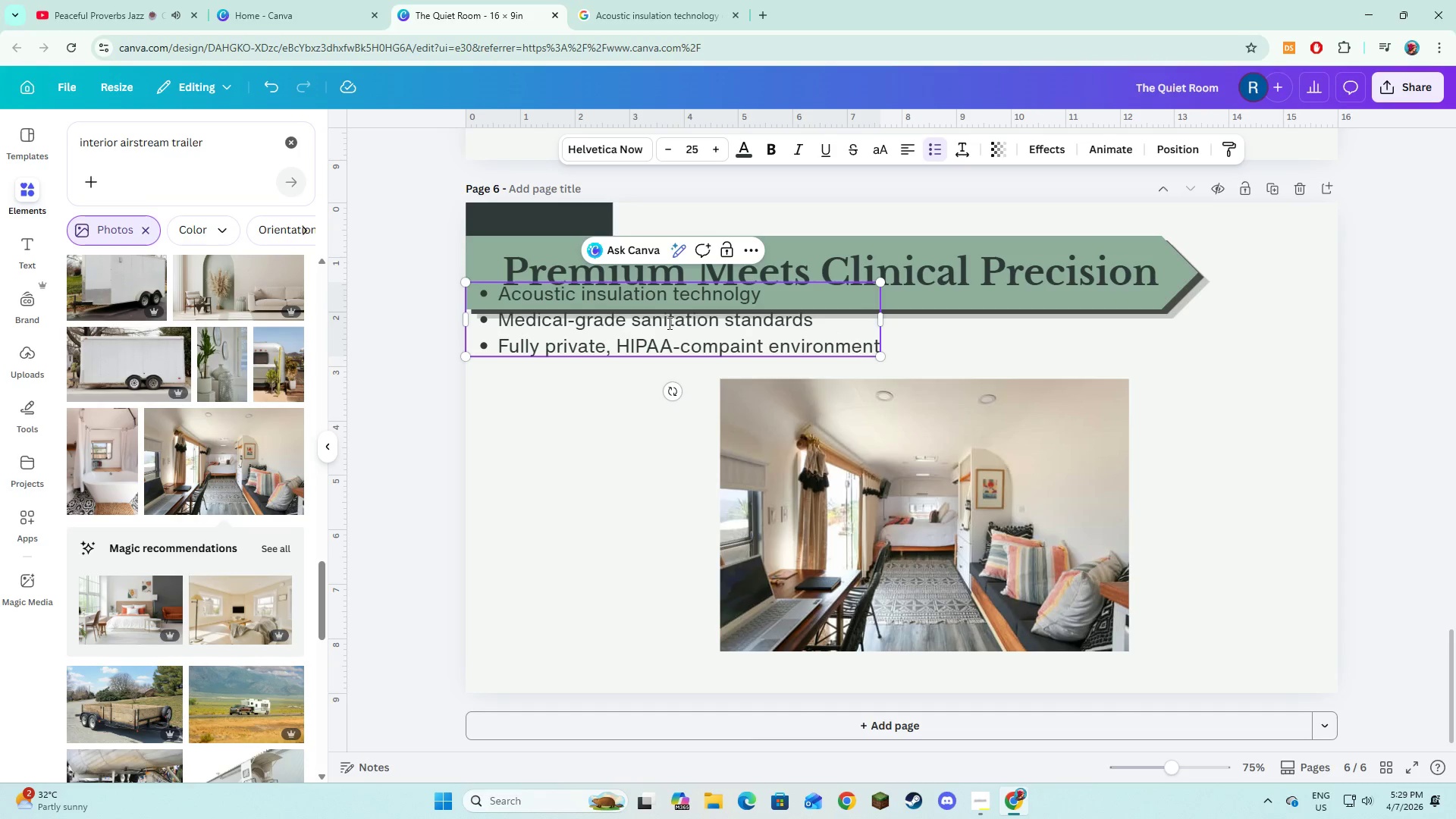 
left_click([676, 381])
 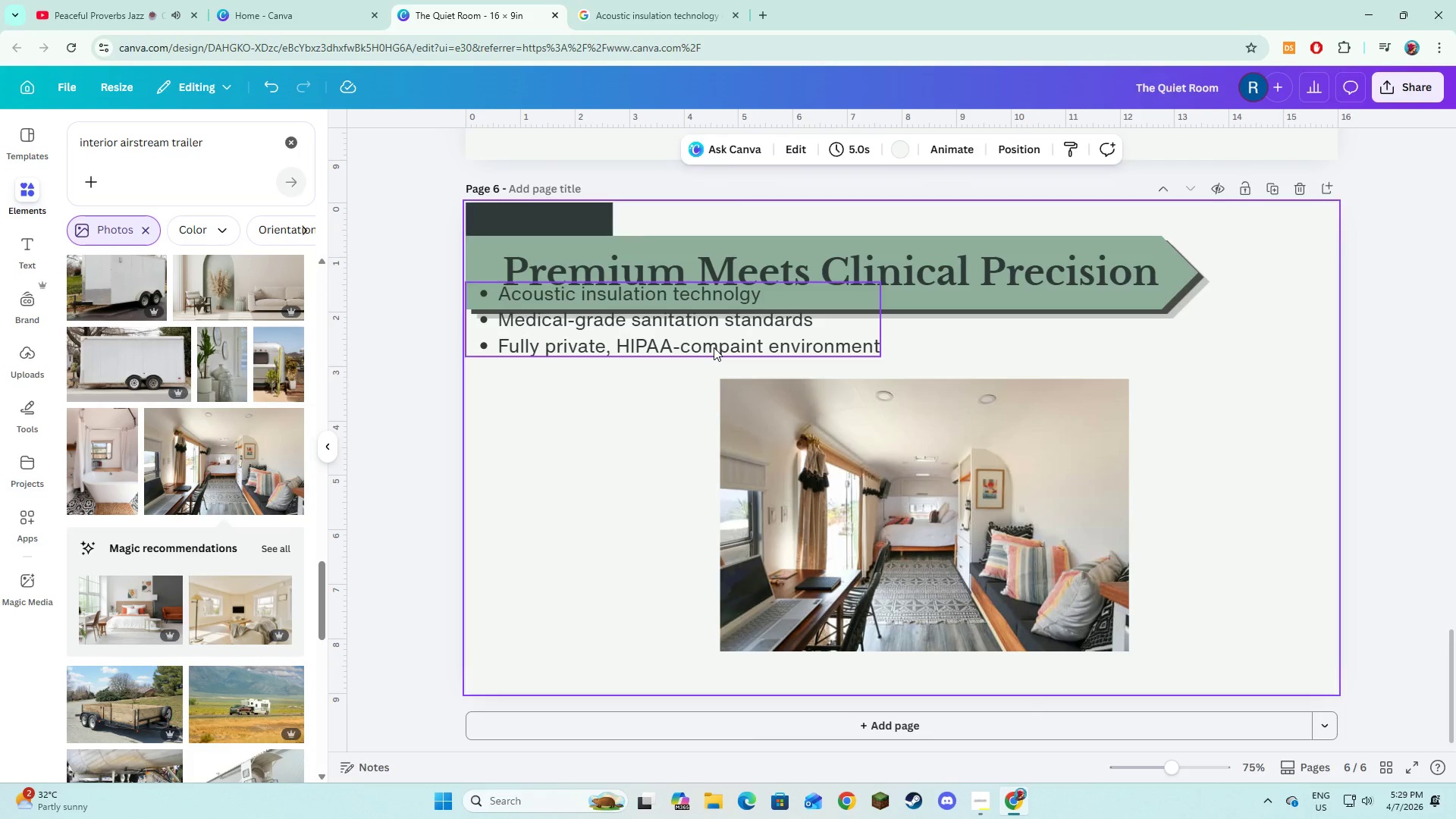 
left_click([714, 347])
 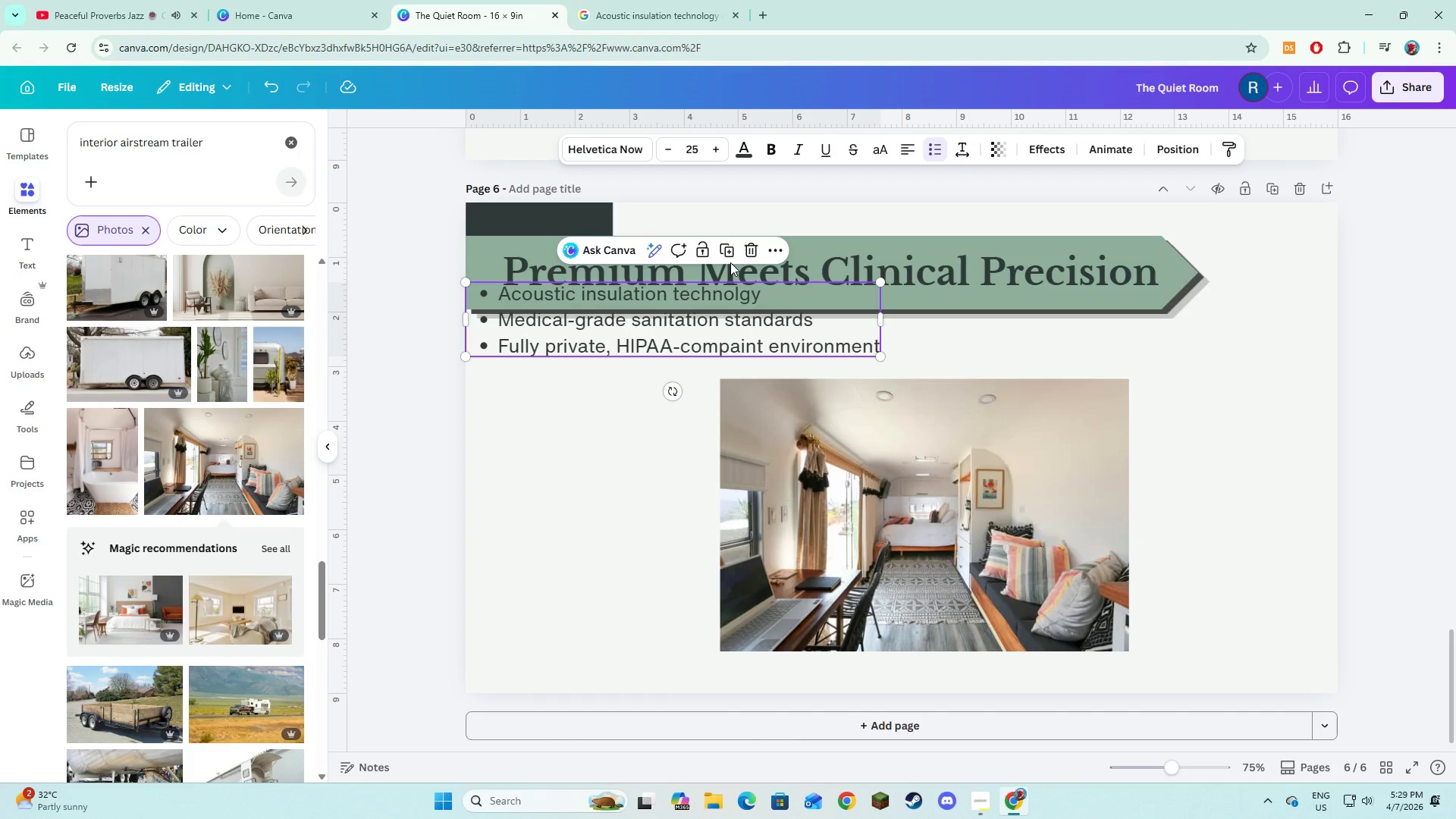 
double_click([730, 257])
 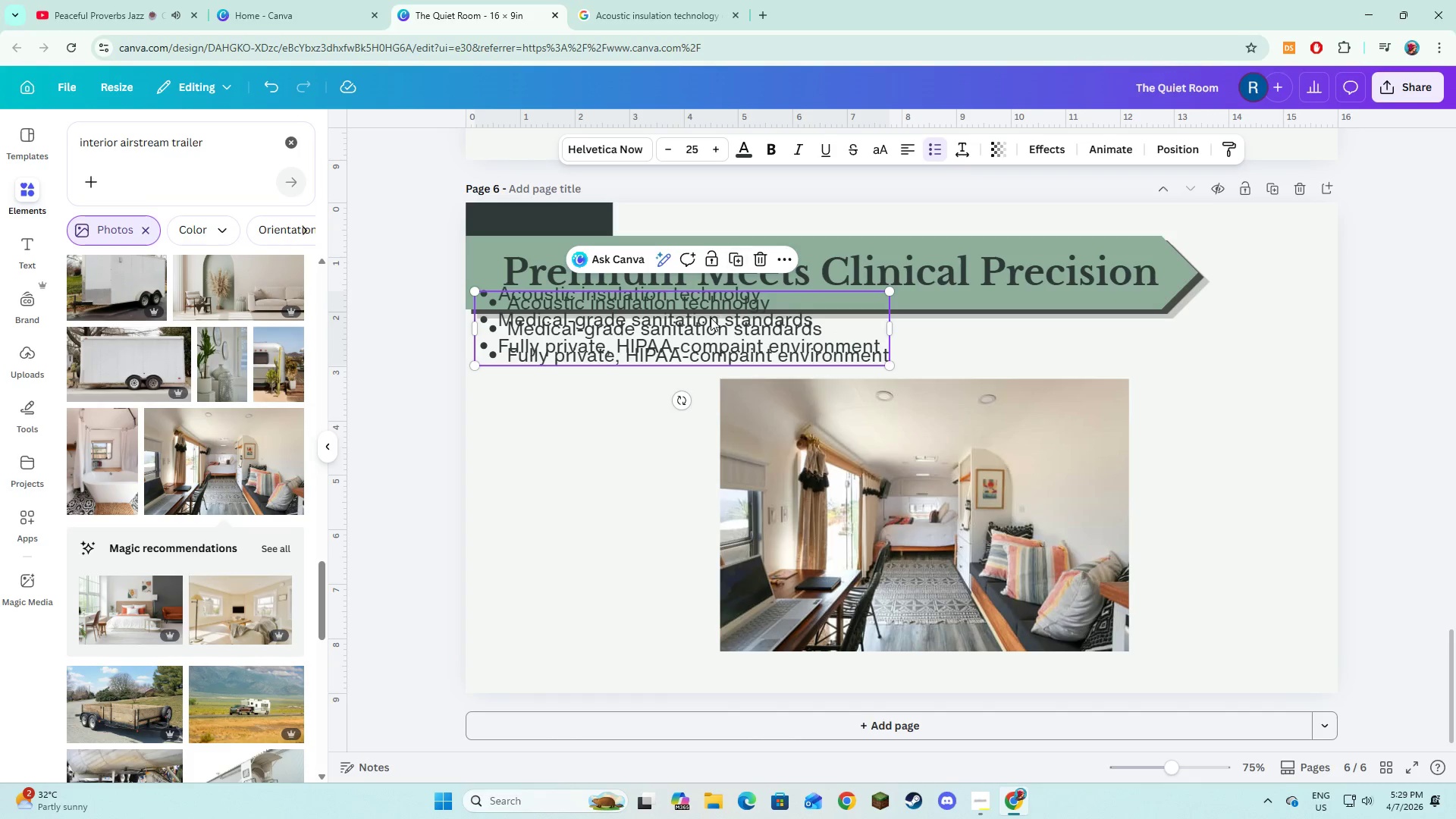 
left_click_drag(start_coordinate=[711, 322], to_coordinate=[695, 429])
 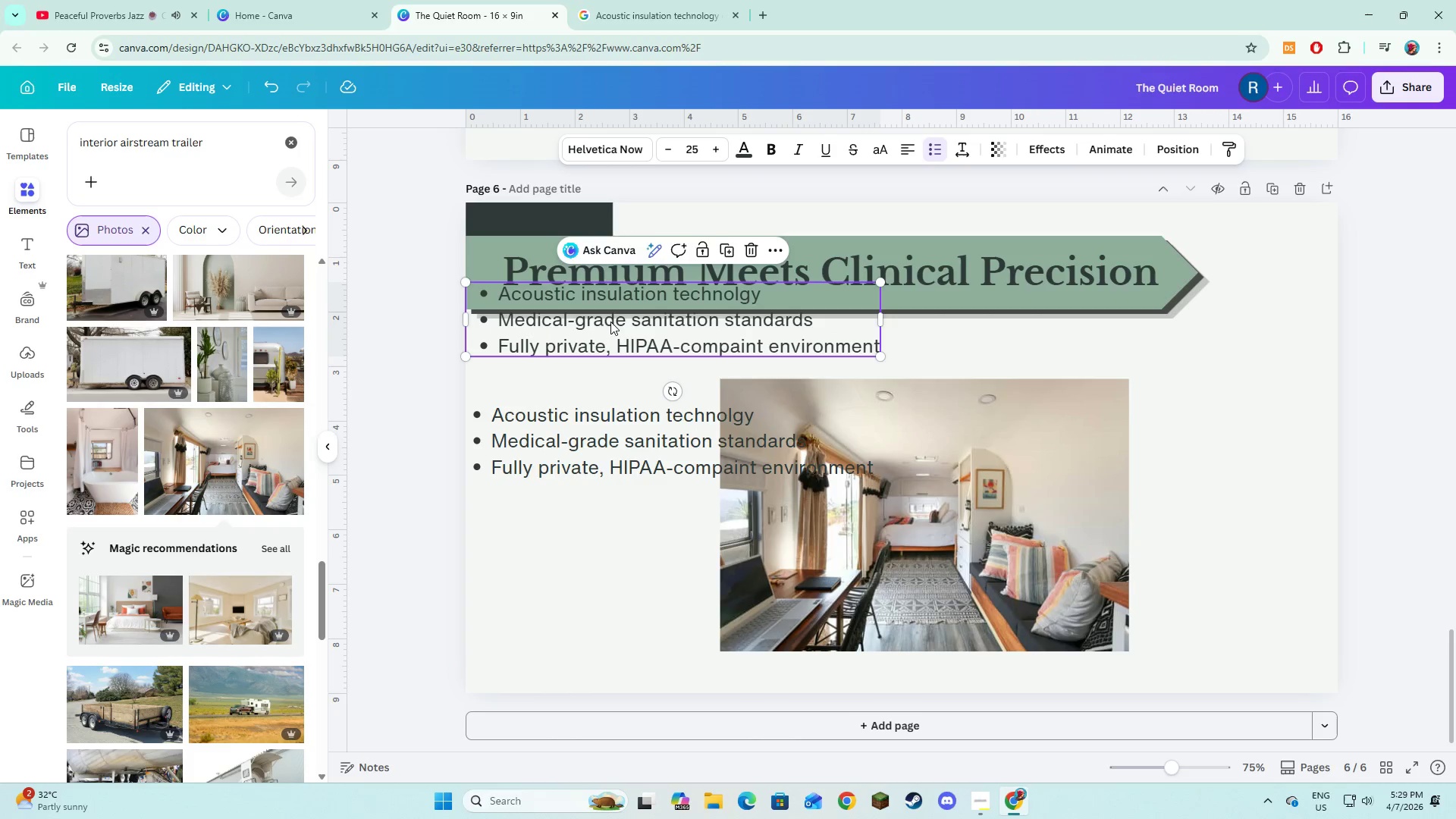 
double_click([610, 322])
 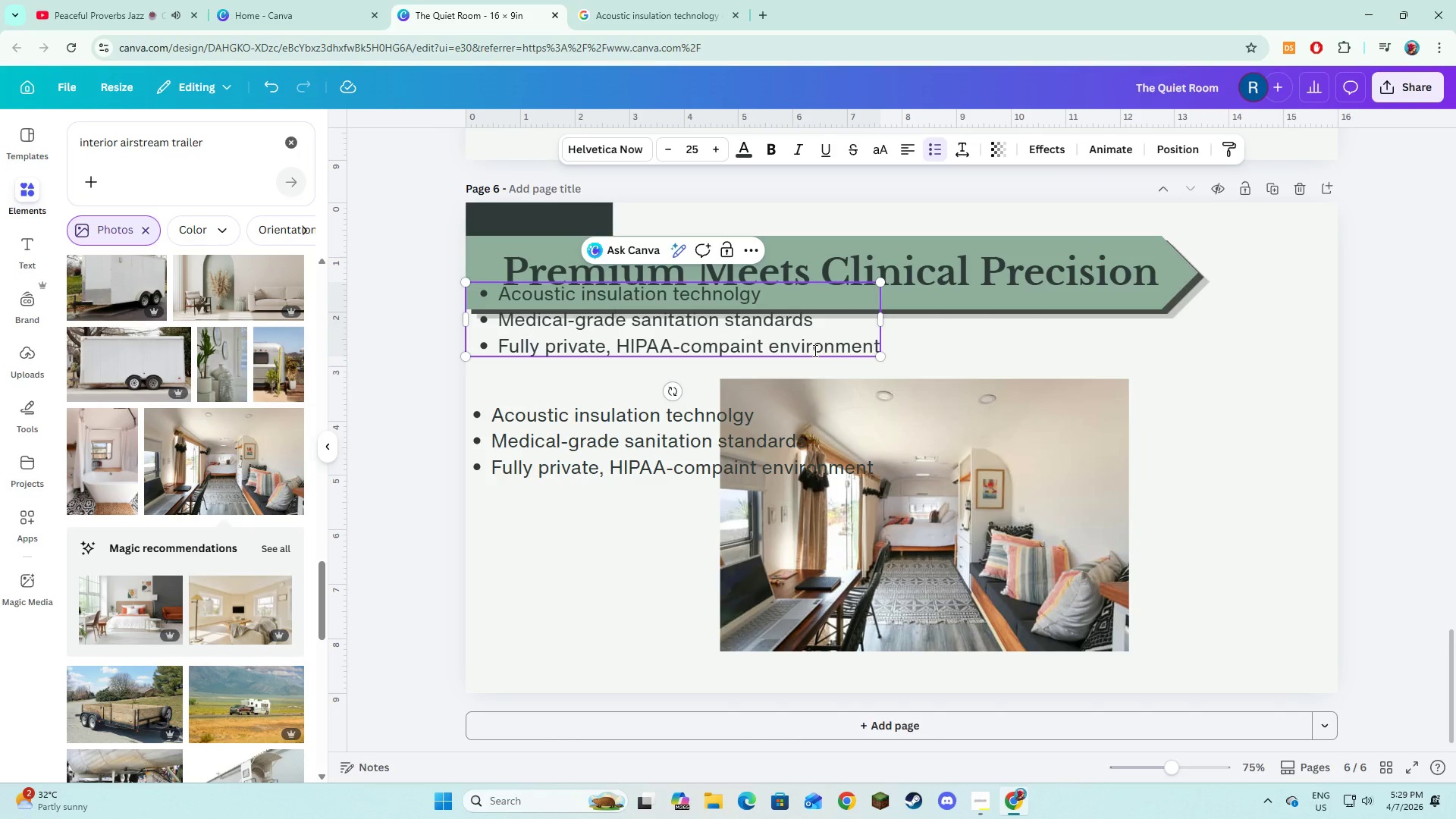 
left_click([814, 350])
 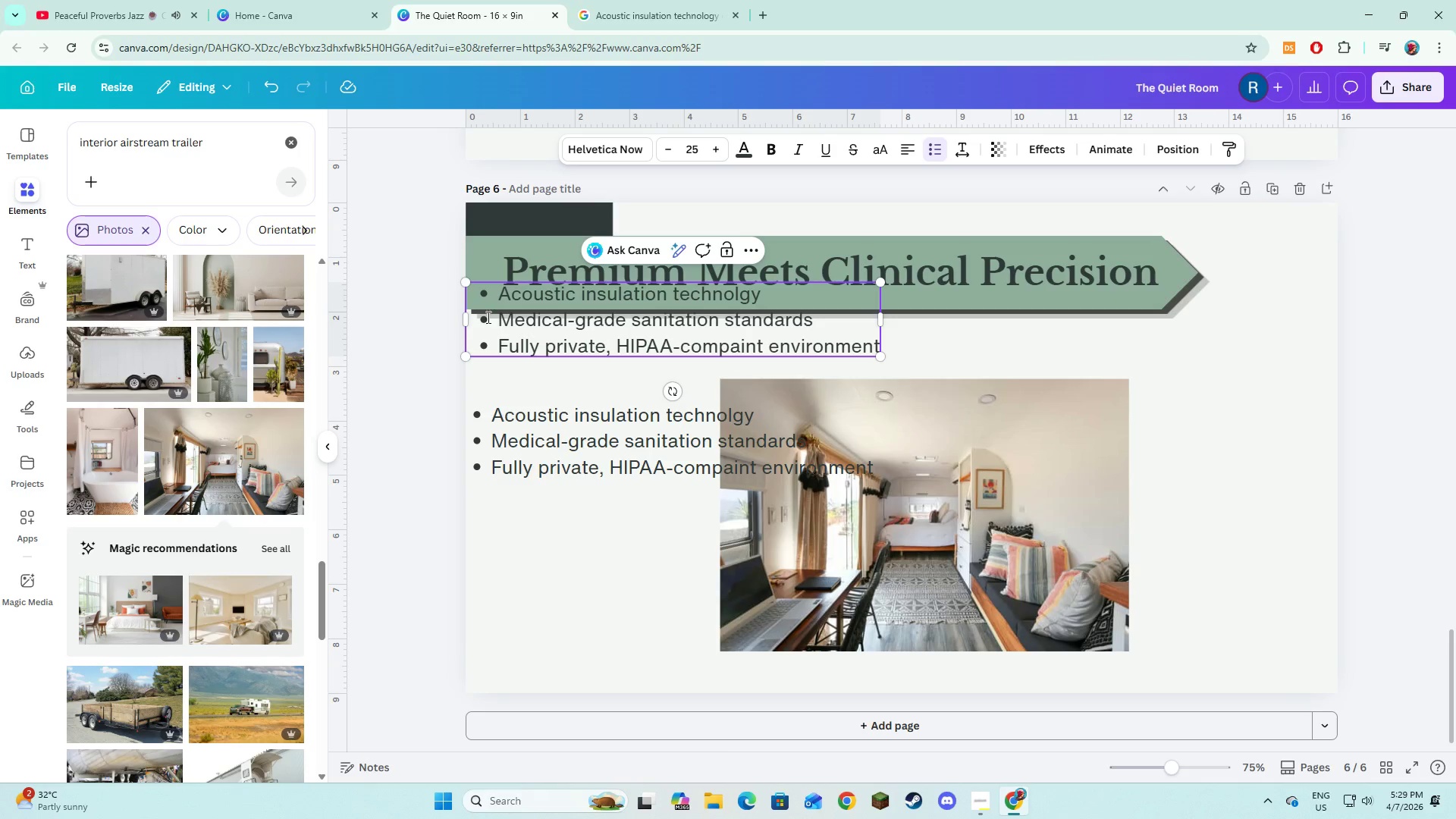 
left_click_drag(start_coordinate=[487, 317], to_coordinate=[880, 353])
 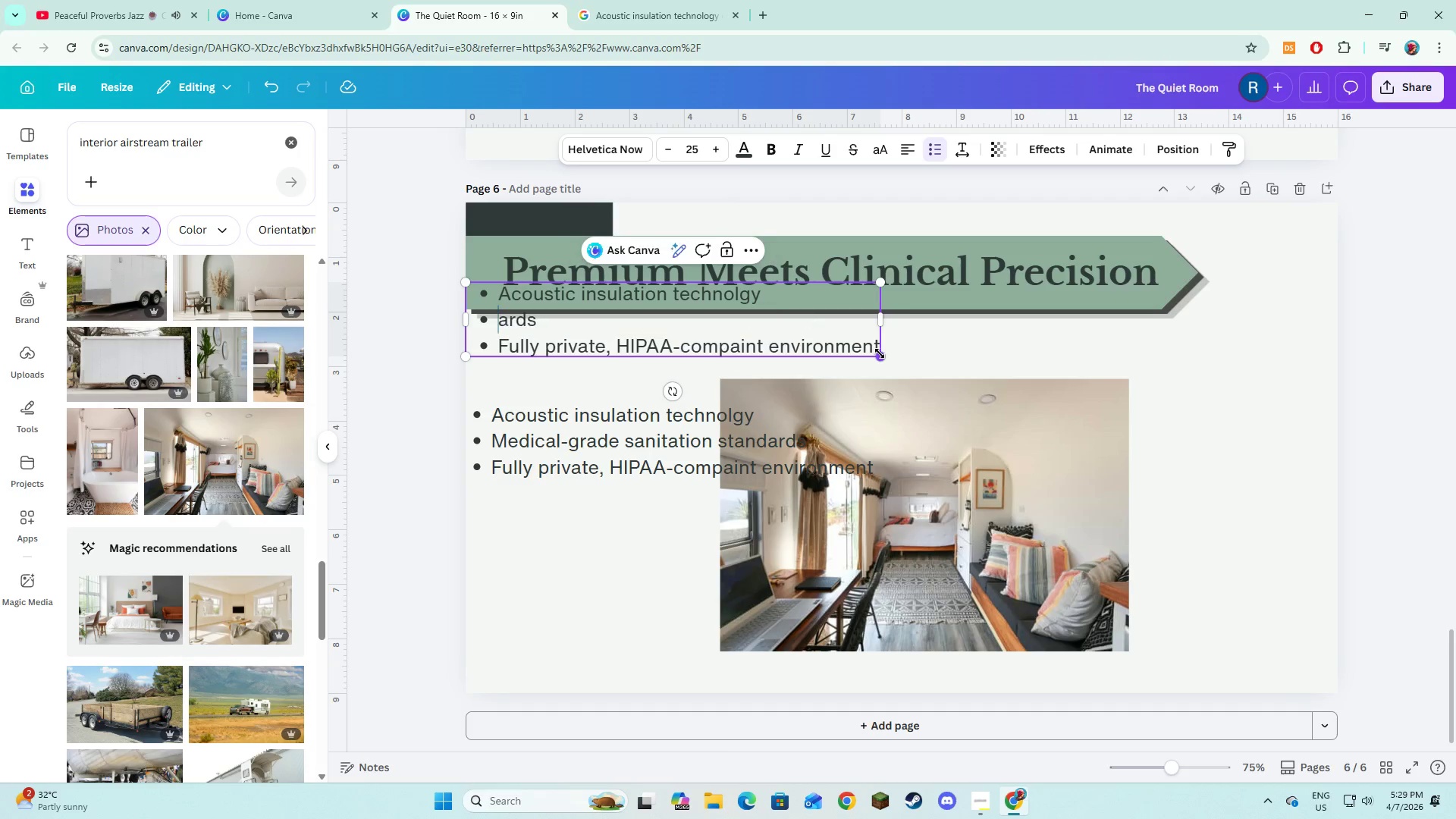 
key(Backspace)
 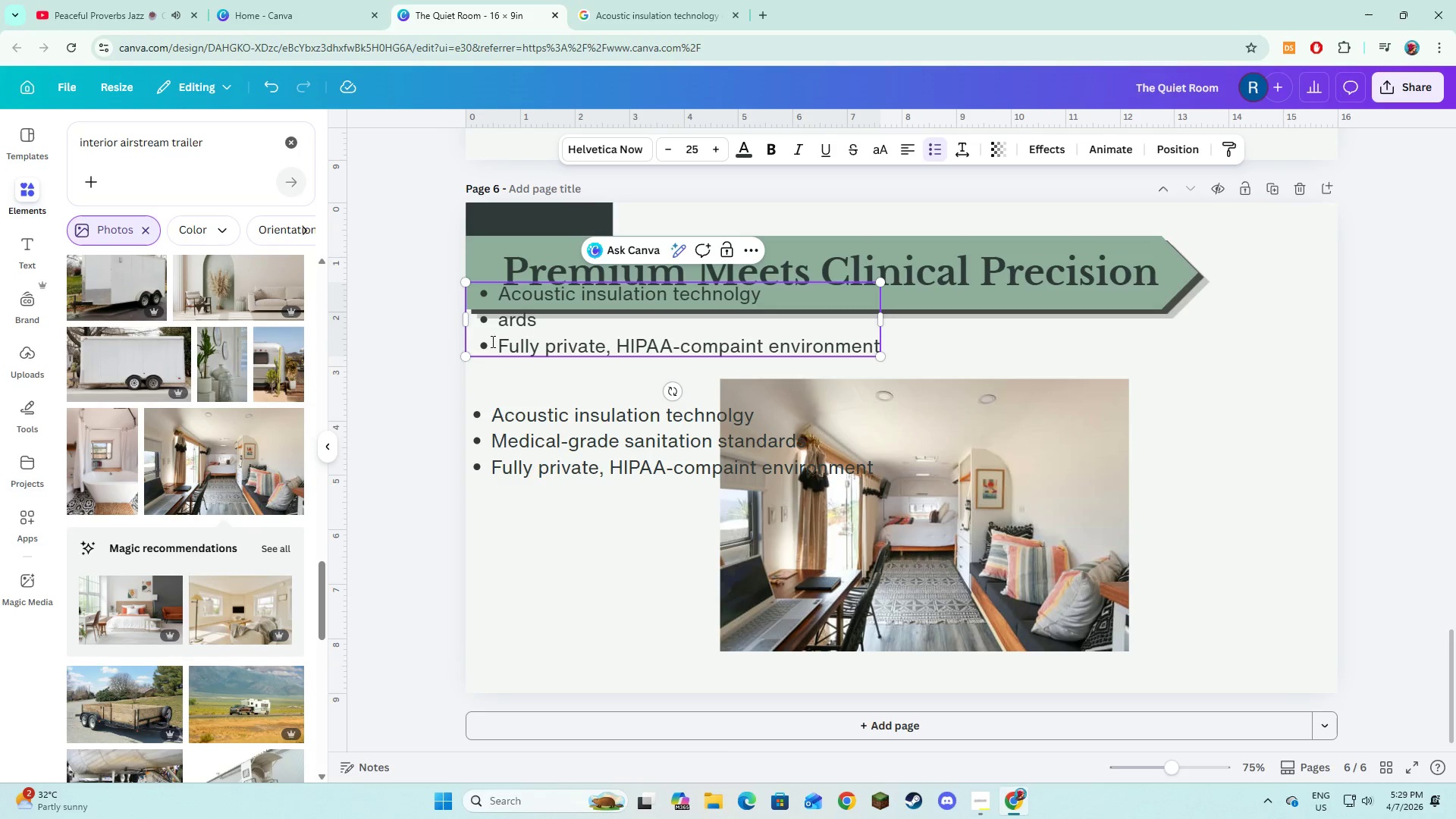 
left_click_drag(start_coordinate=[492, 329], to_coordinate=[872, 353])
 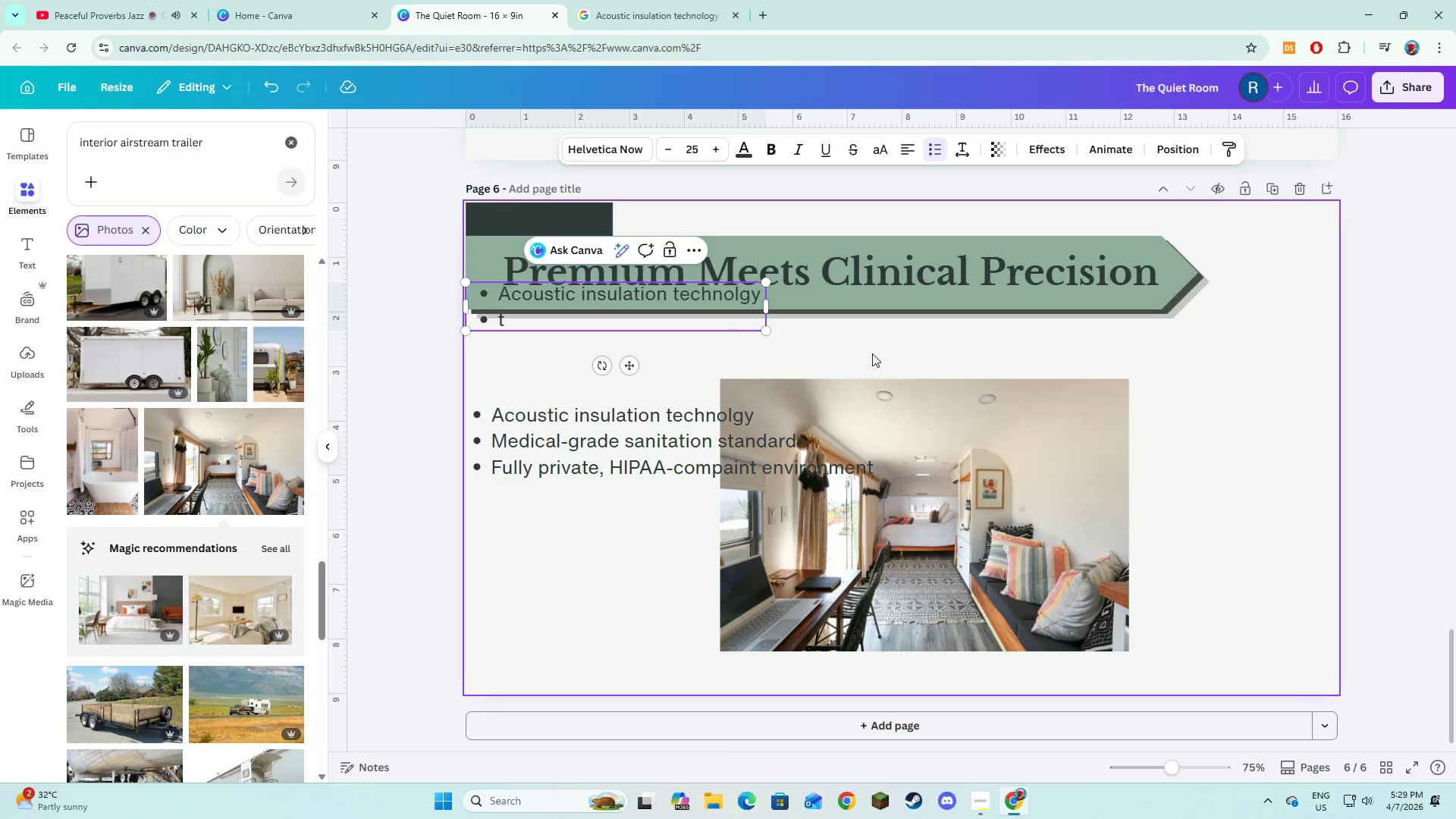 
key(Backspace)
 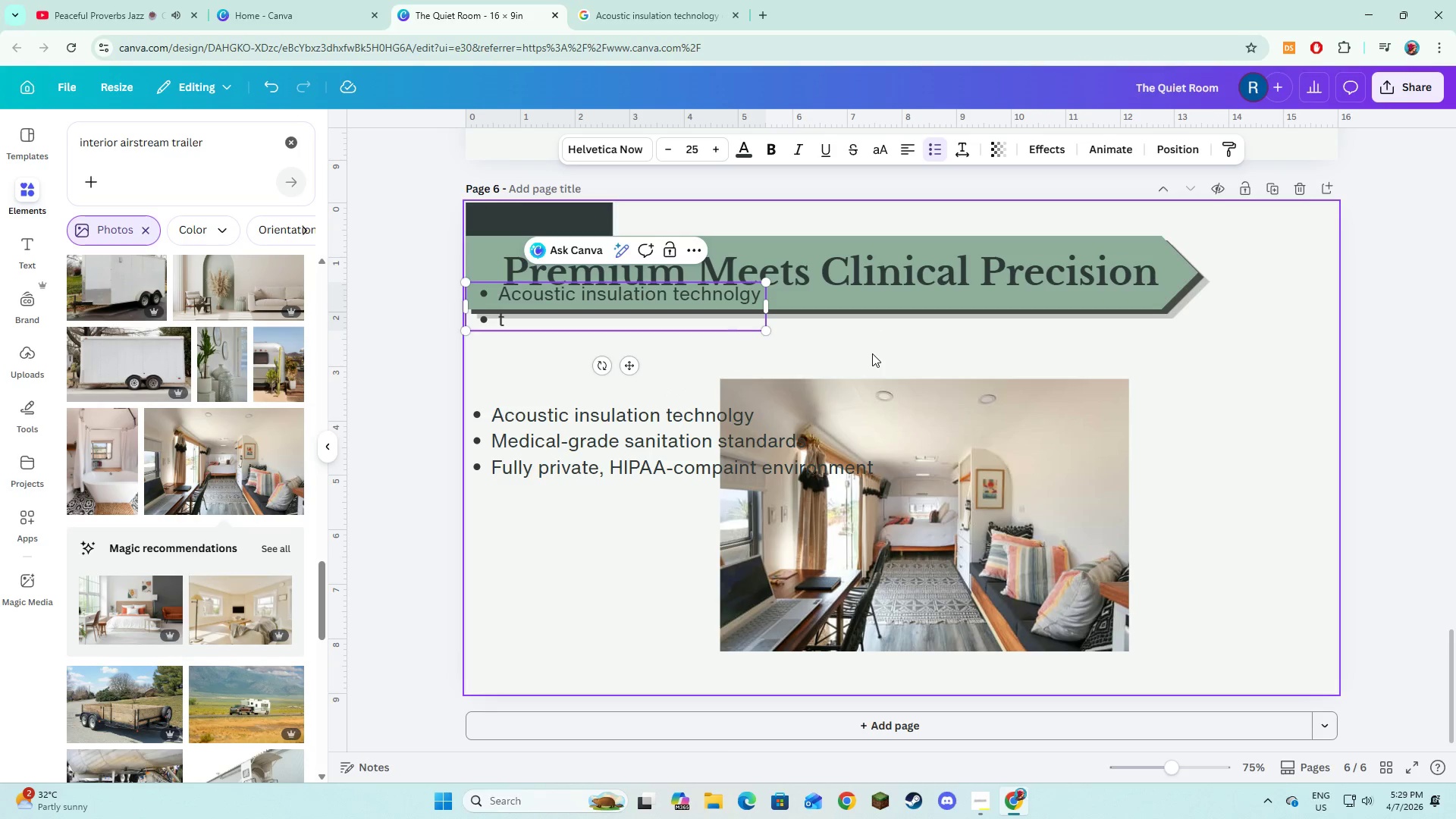 
key(ArrowRight)
 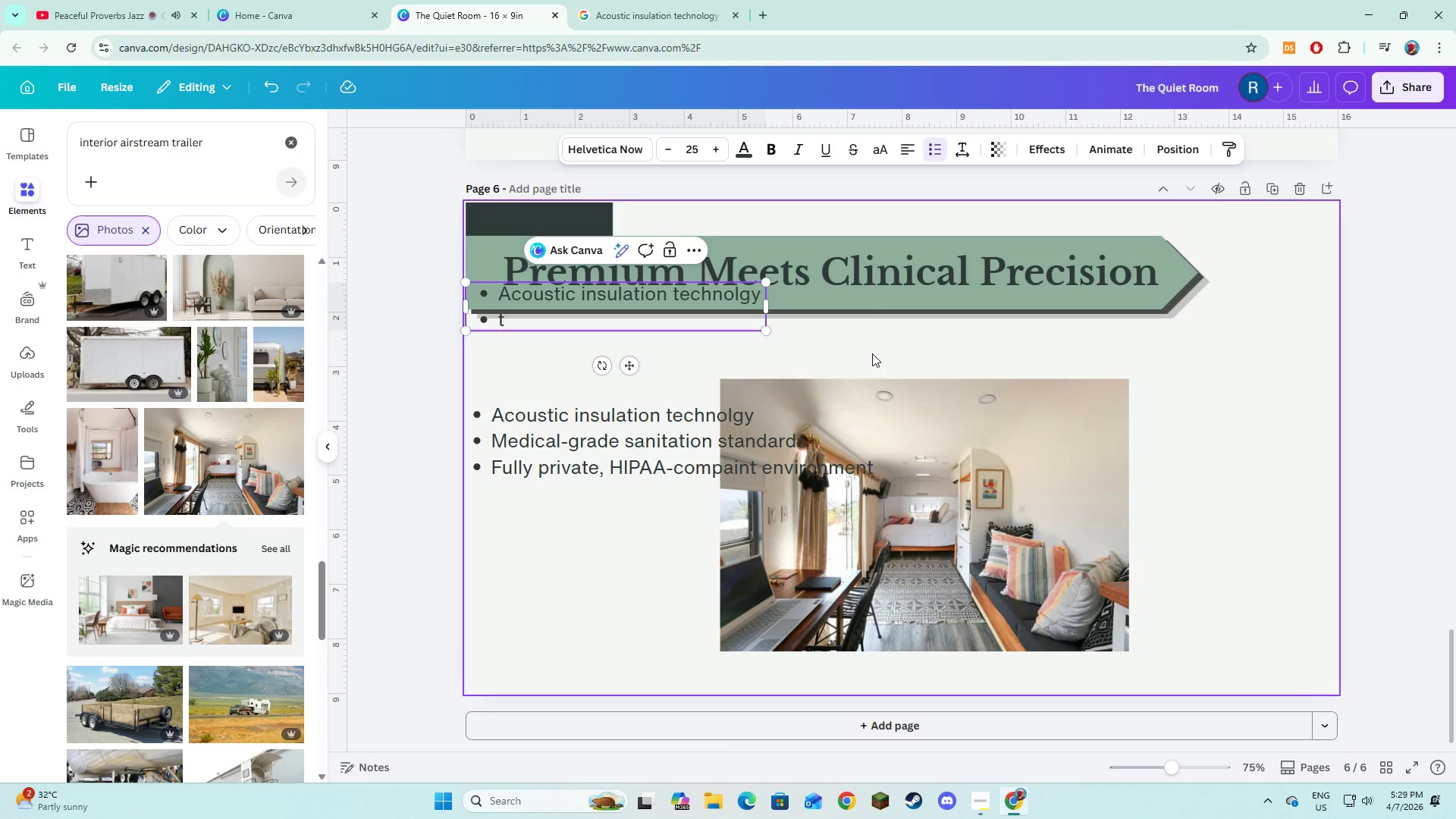 
key(Backspace)
 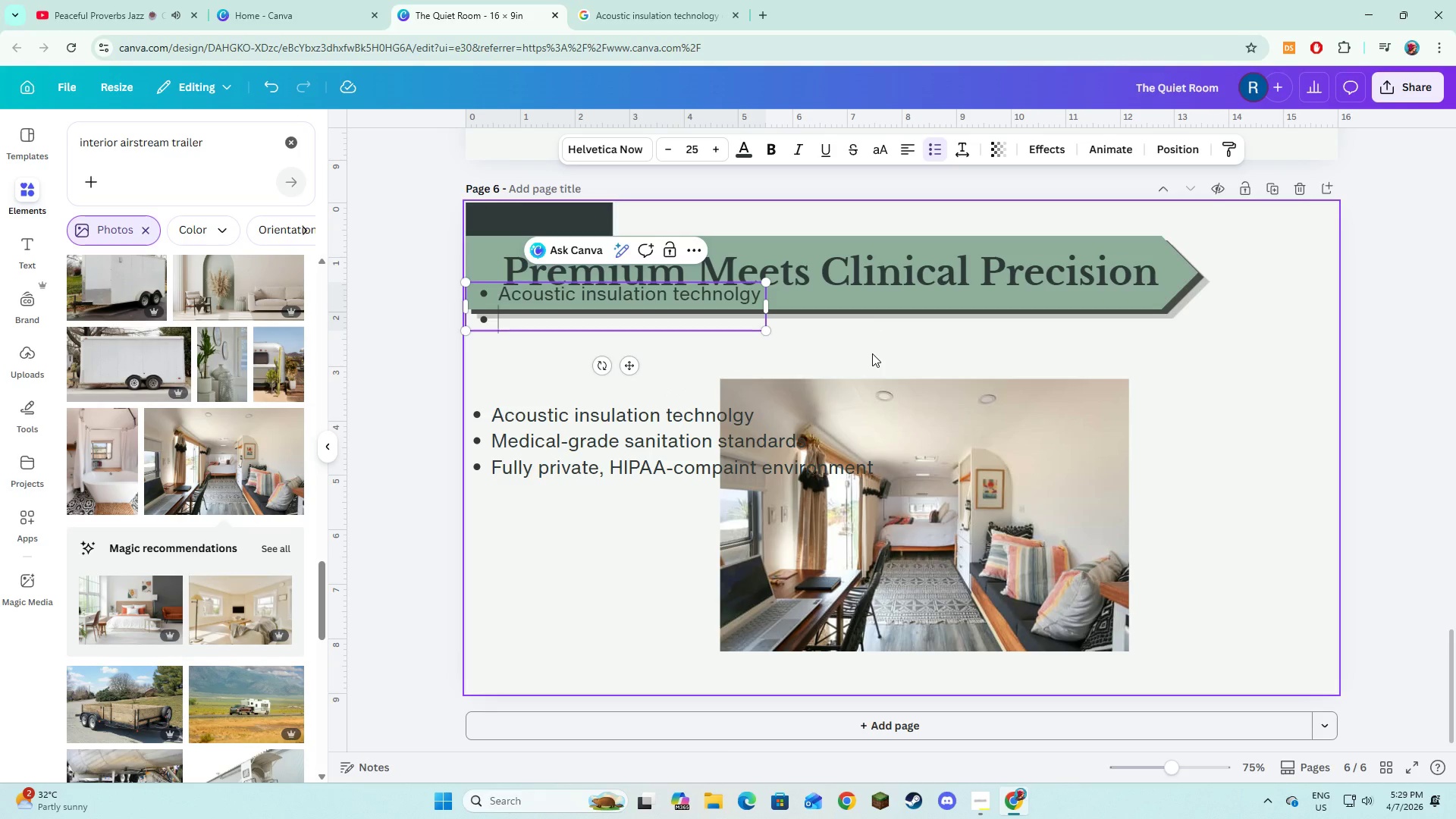 
key(Backspace)
 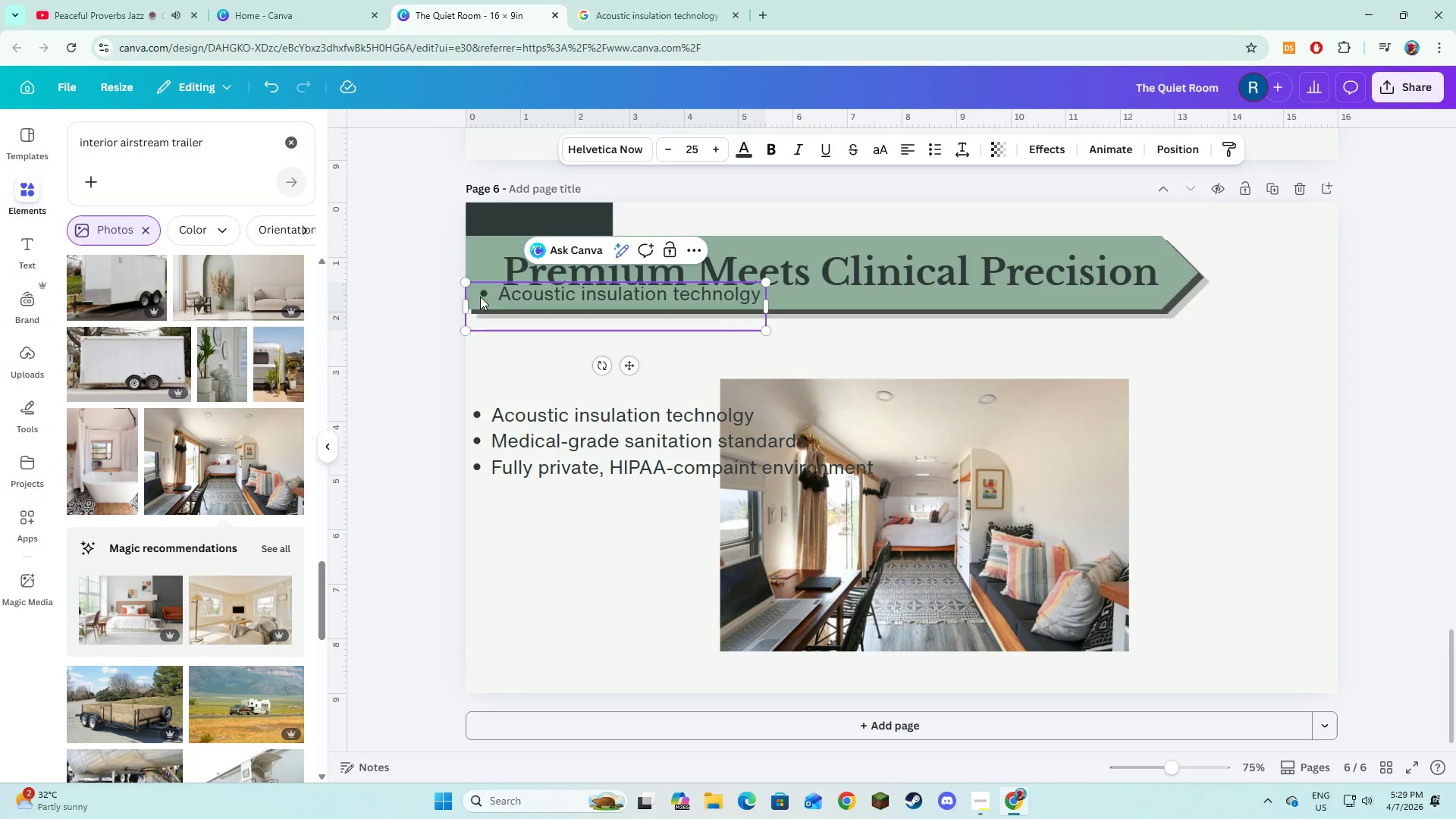 
left_click([488, 296])
 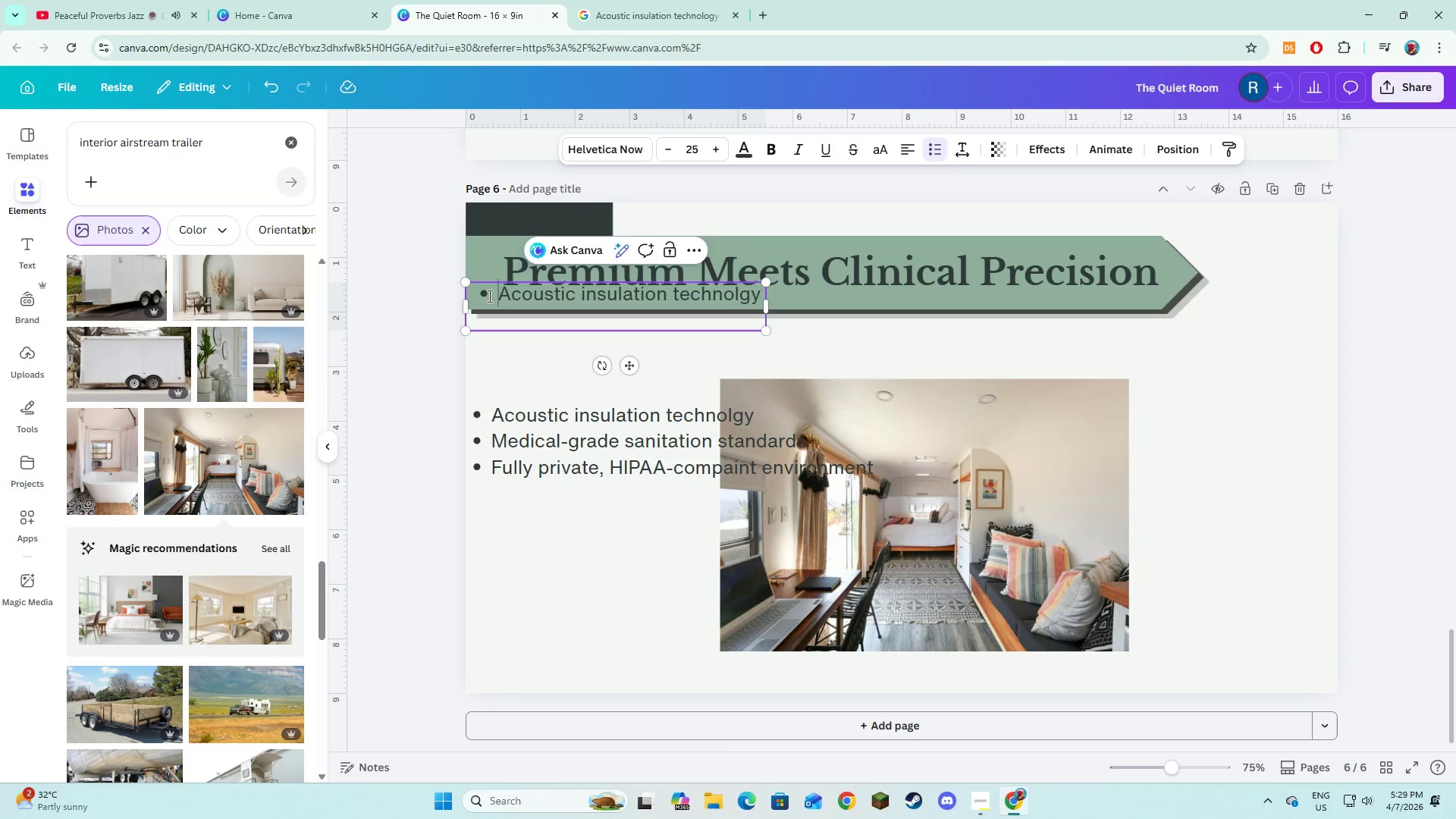 
key(Backspace)
 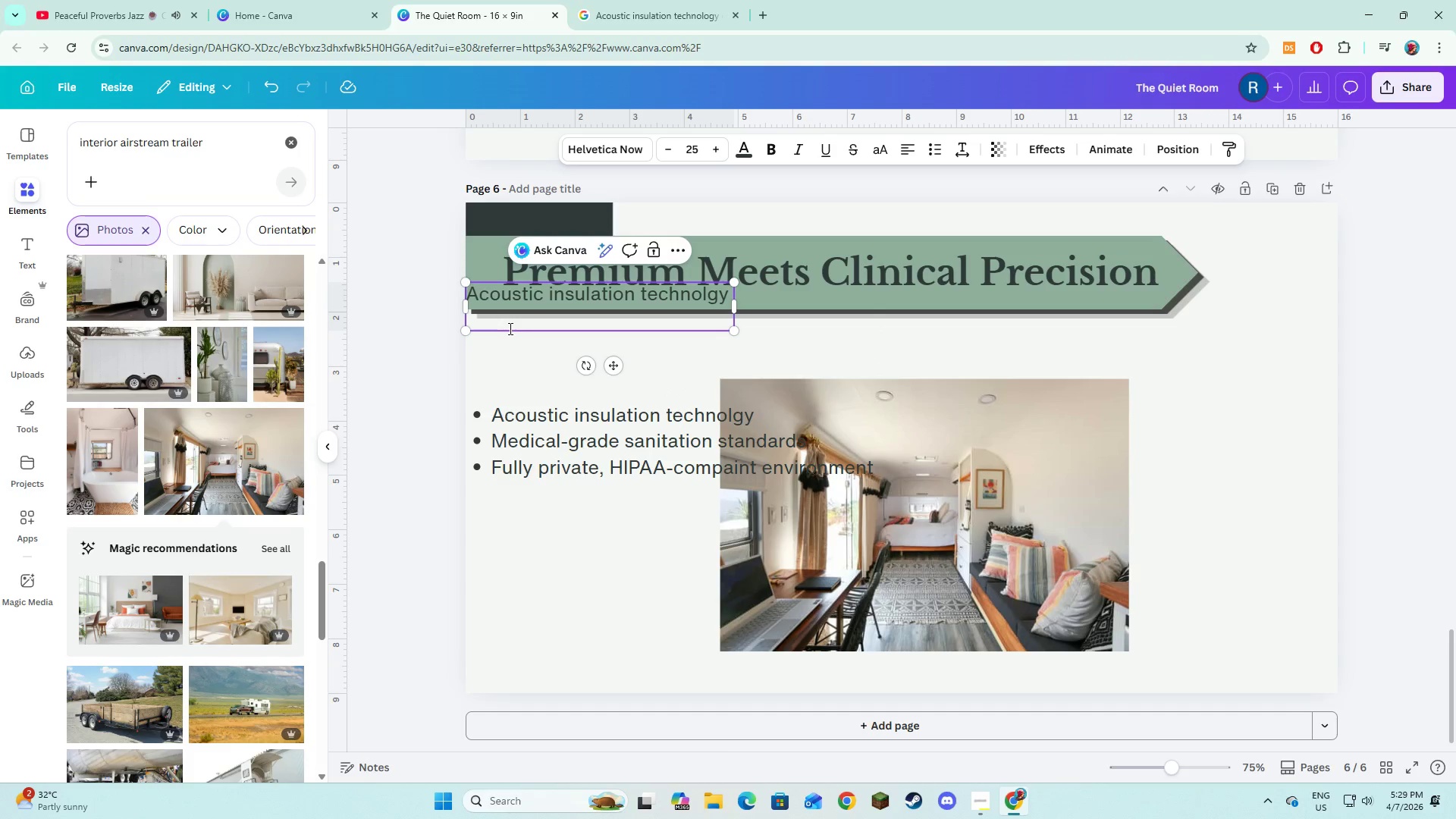 
left_click([509, 328])
 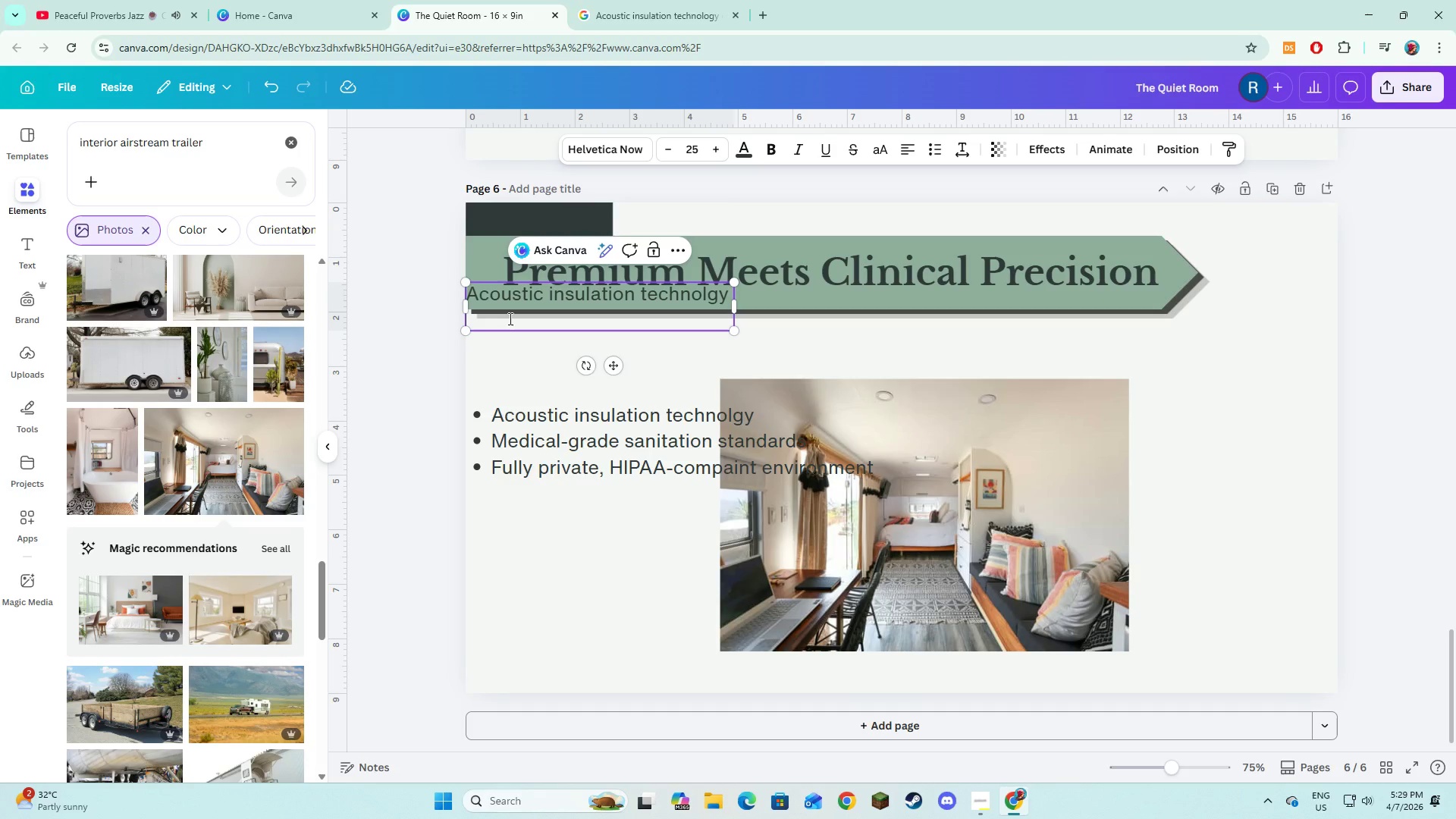 
left_click([509, 318])
 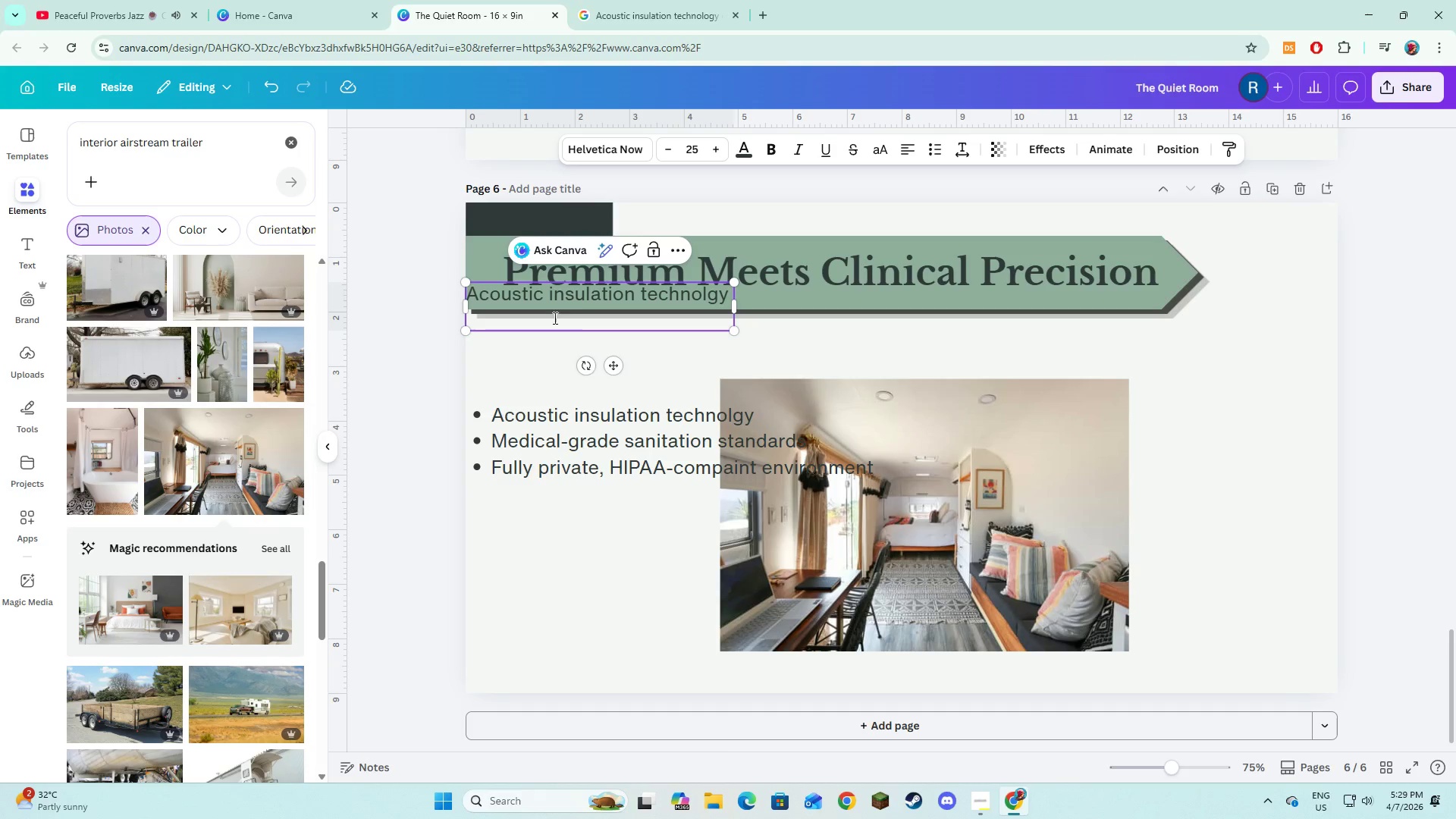 
left_click([583, 318])
 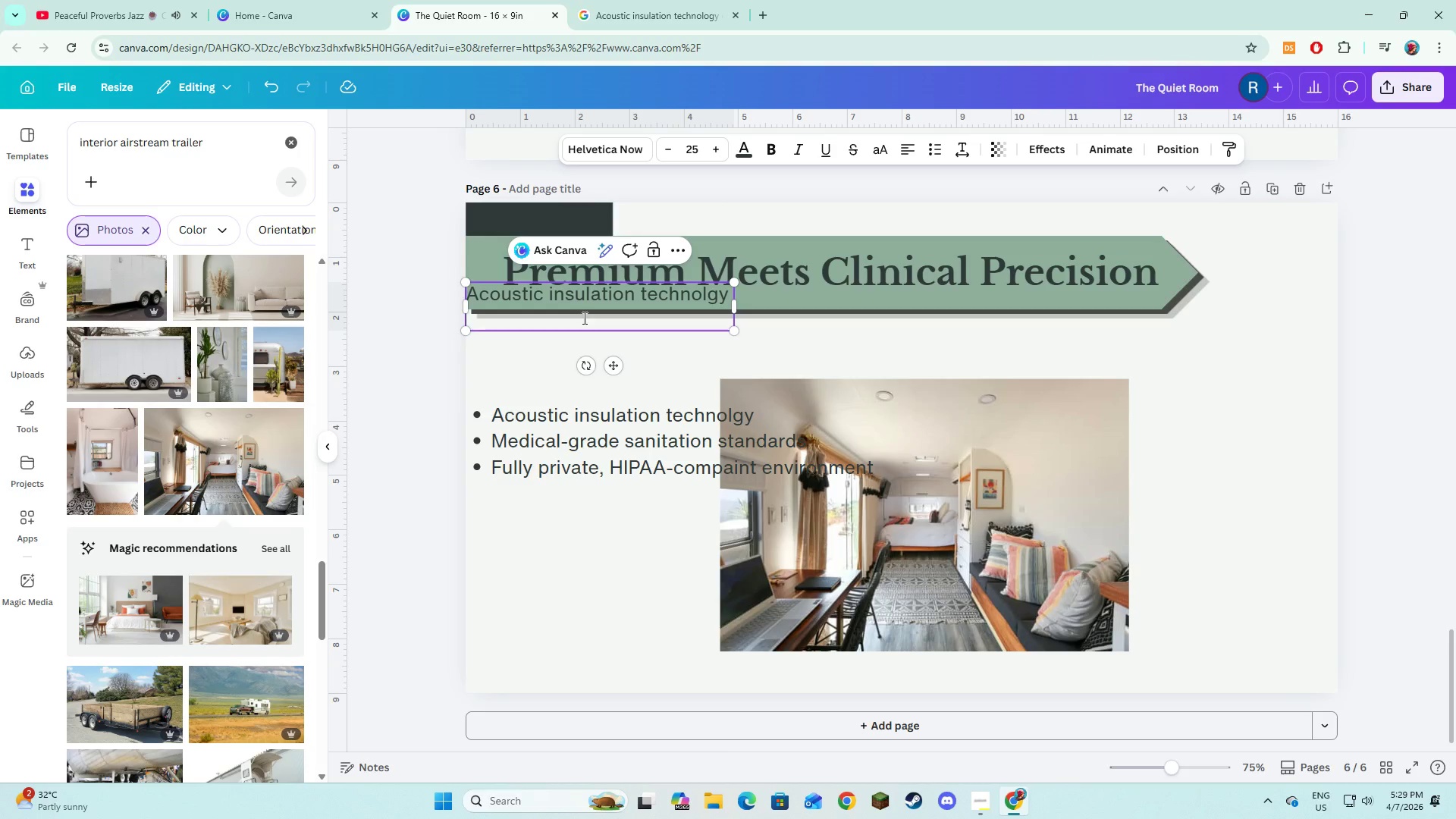 
key(Backspace)
 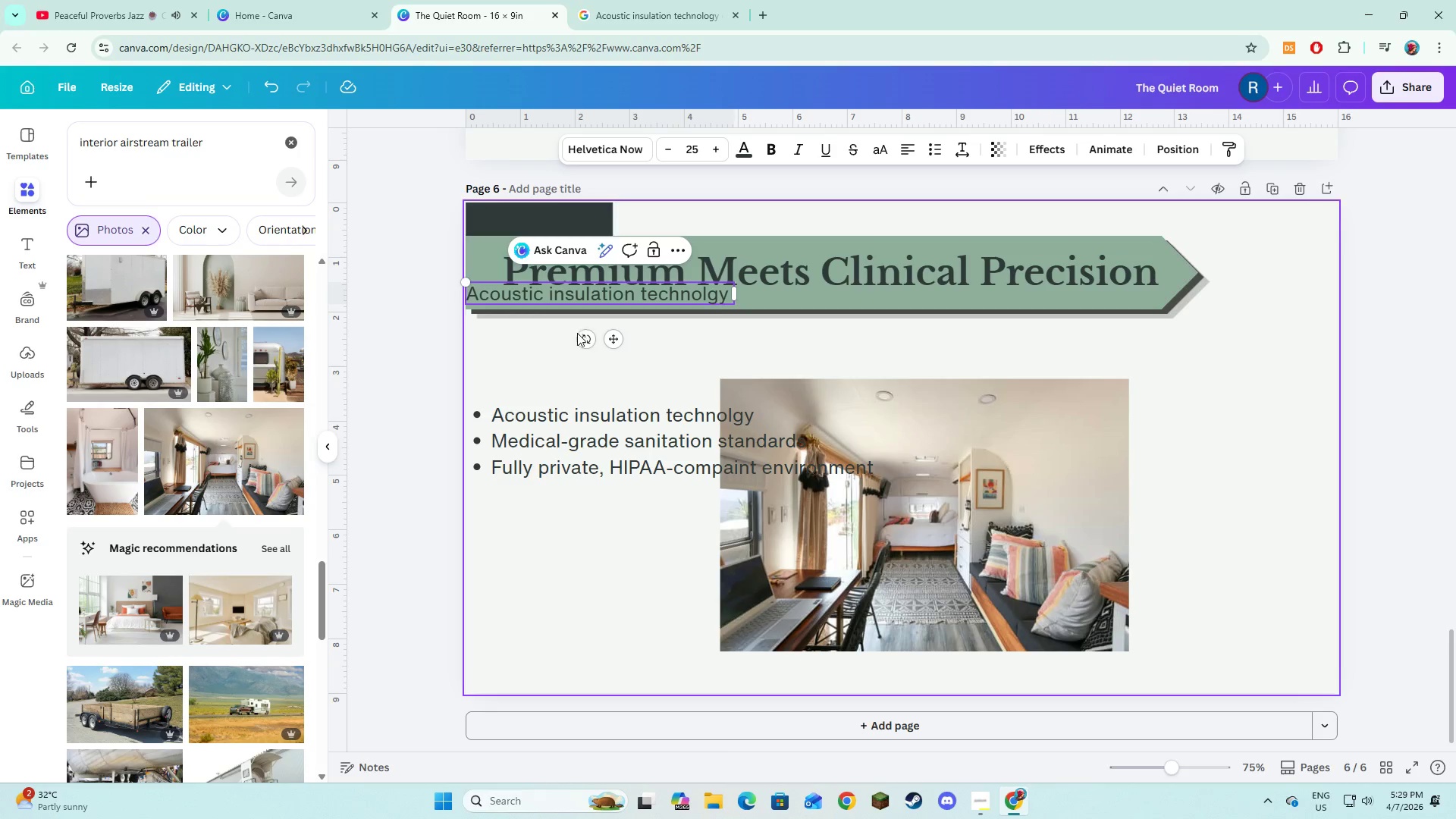 
left_click([576, 341])
 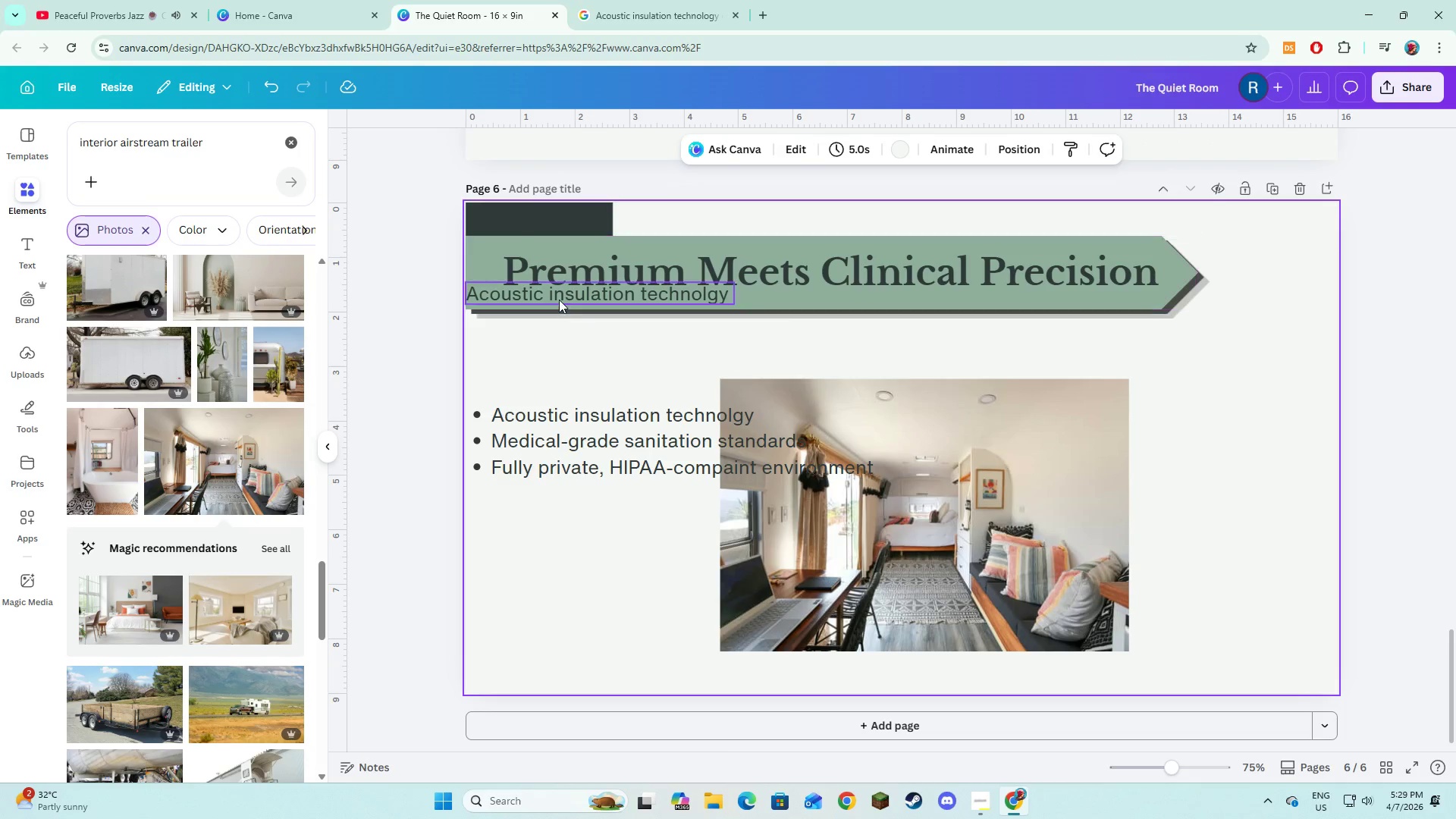 
left_click([559, 297])
 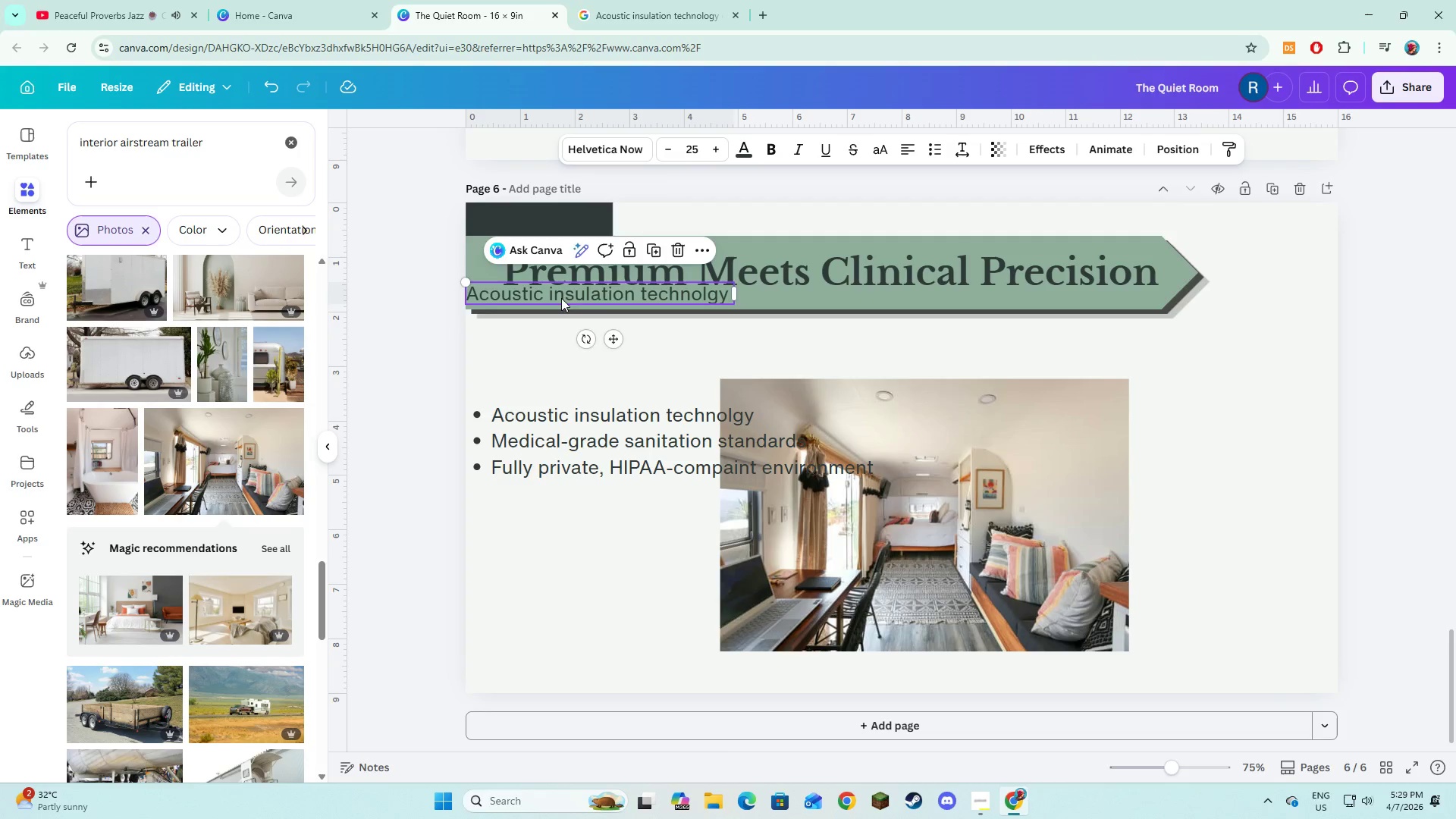 
left_click_drag(start_coordinate=[559, 297], to_coordinate=[893, 361])
 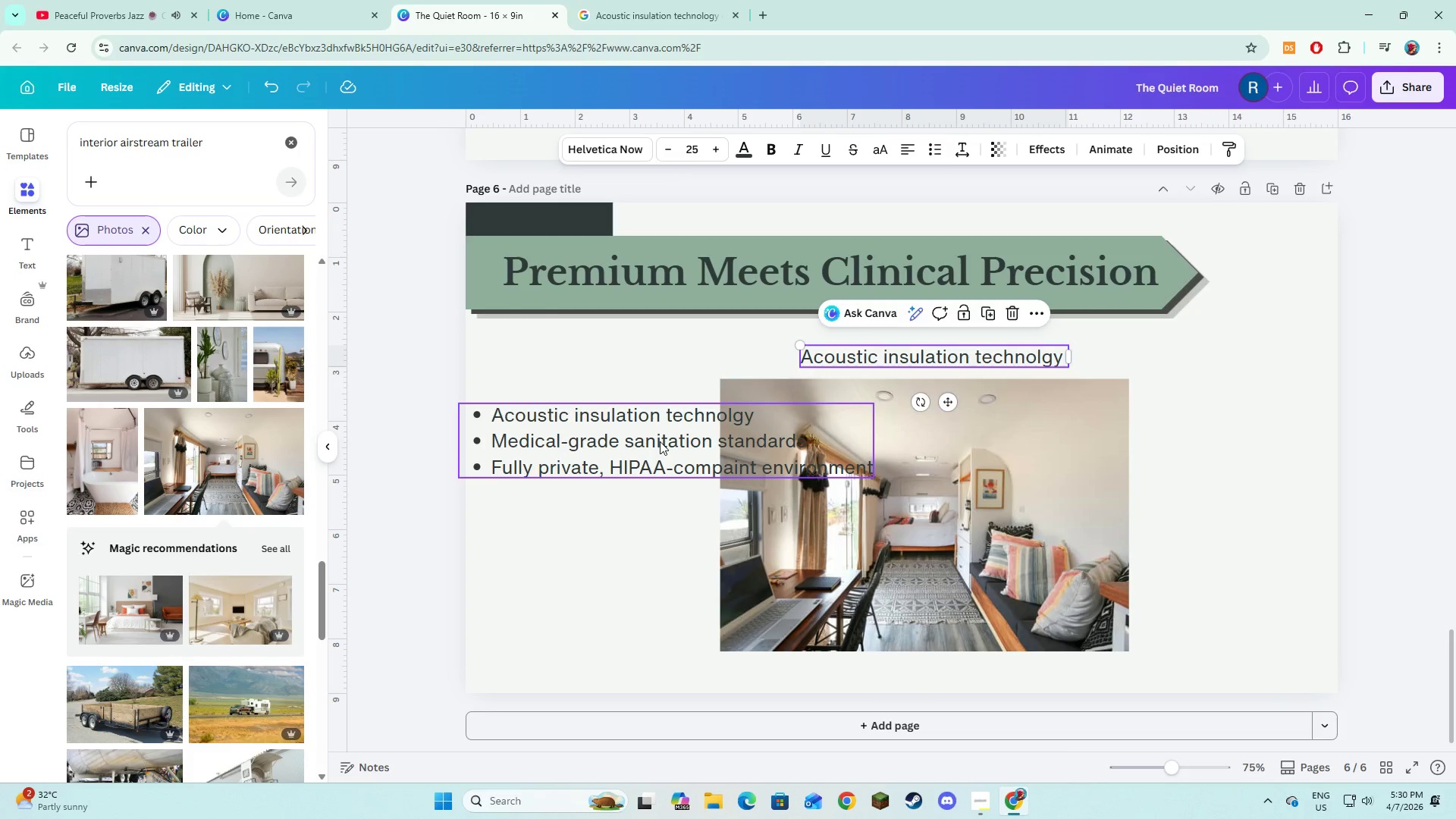 
left_click_drag(start_coordinate=[660, 441], to_coordinate=[681, 576])
 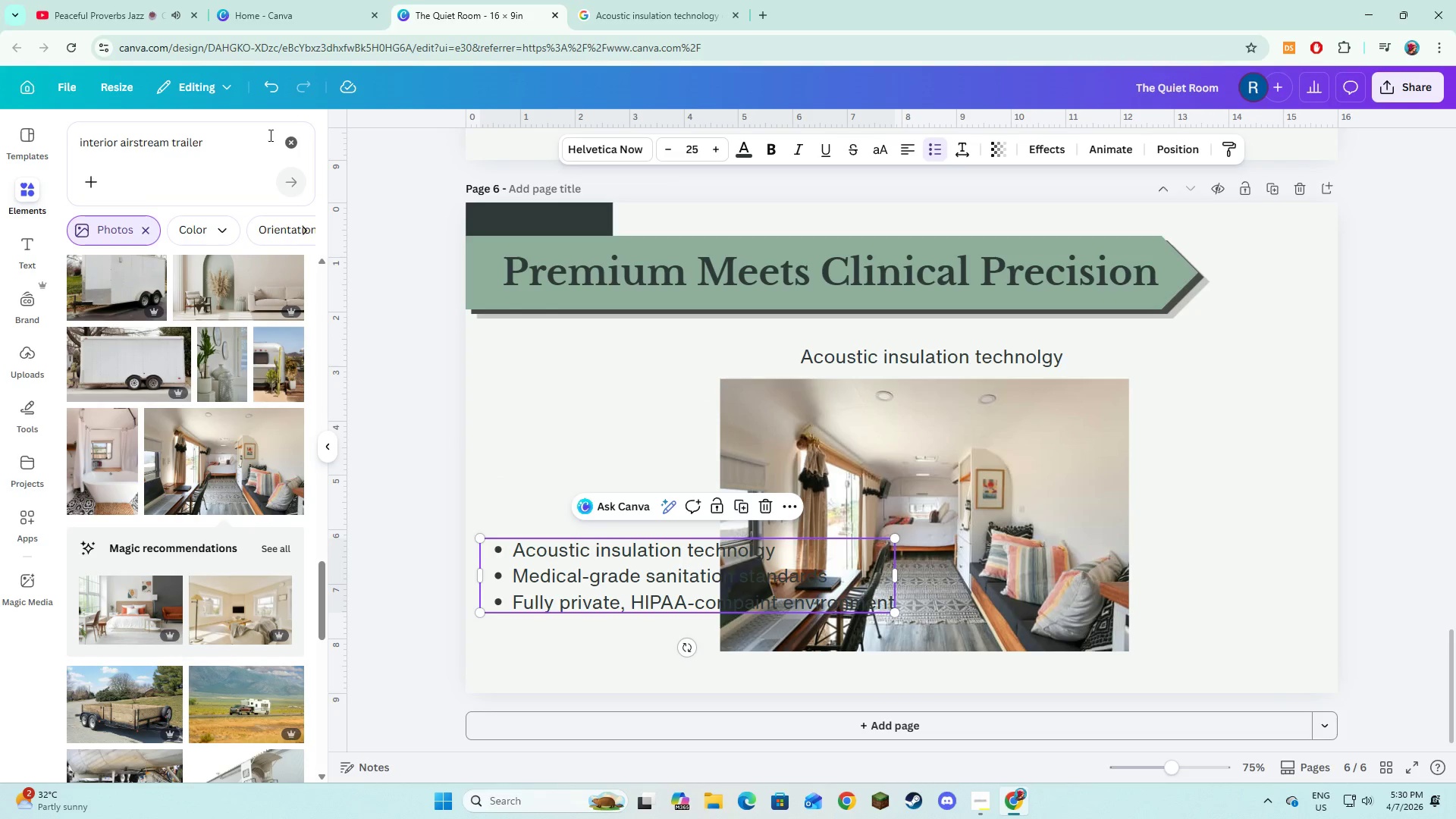 
left_click([303, 145])
 